 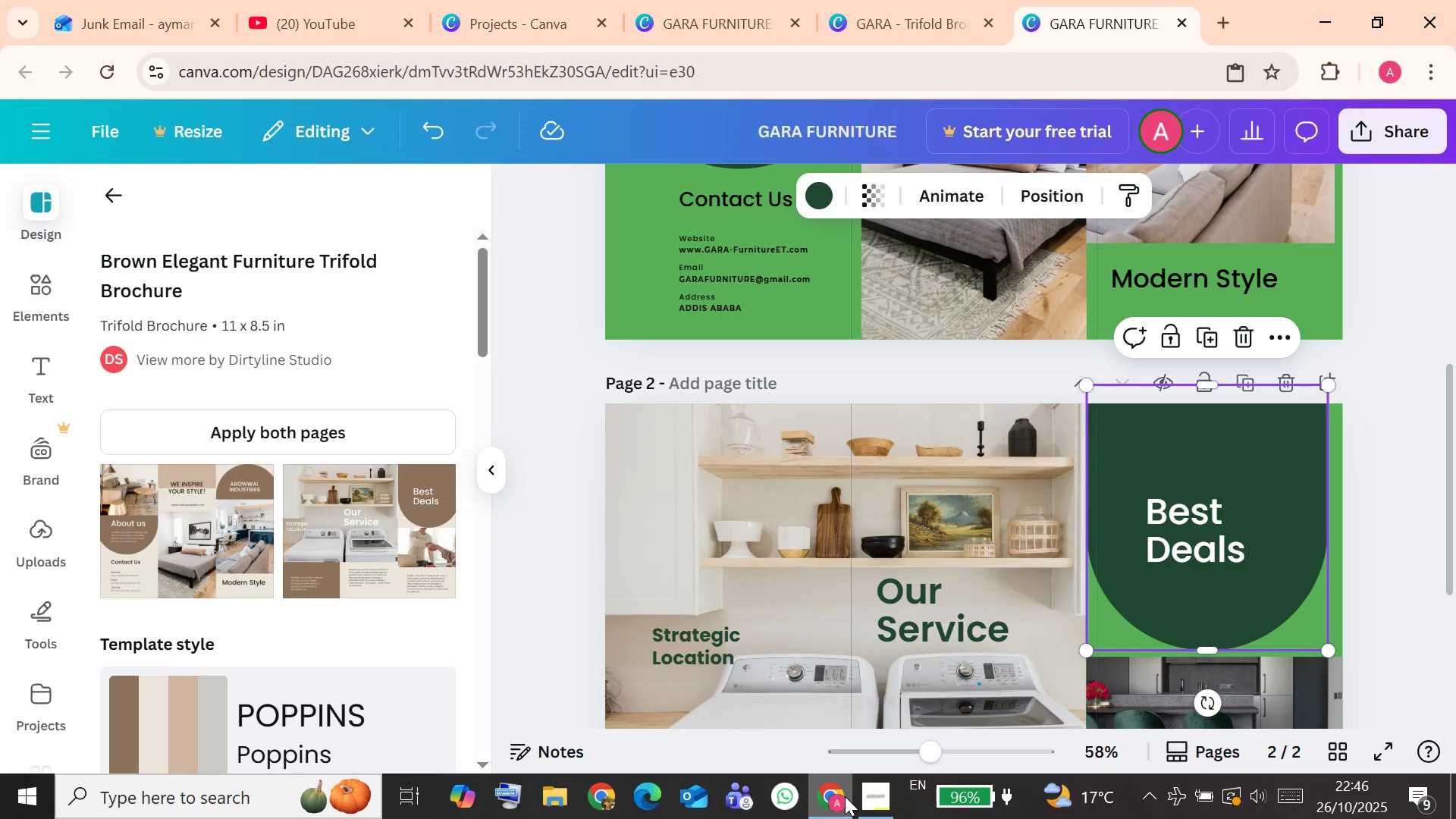 
mouse_move([541, 23])
 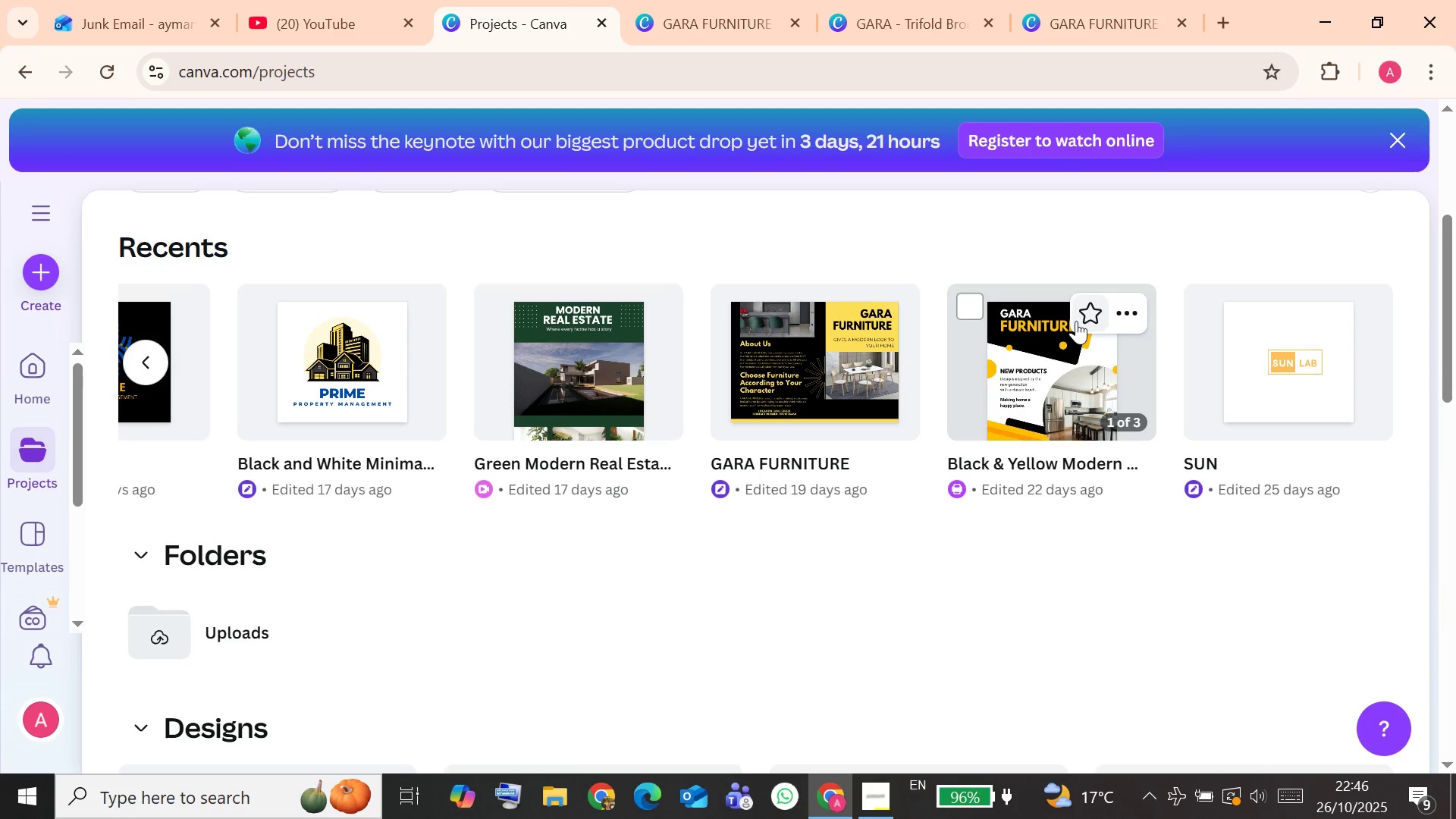 
wait(8.02)
 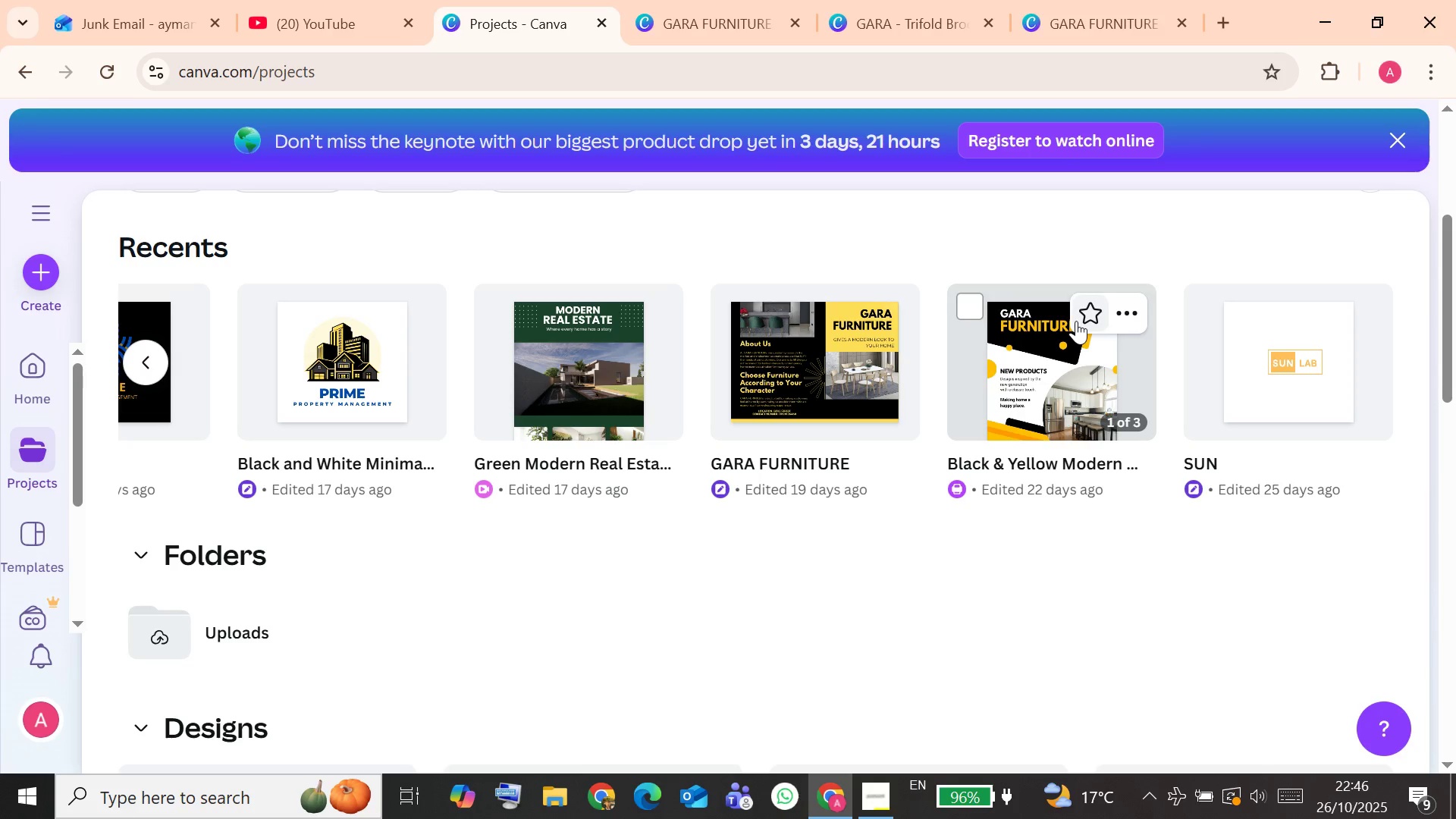 
scroll: coordinate [934, 500], scroll_direction: up, amount: 2.0
 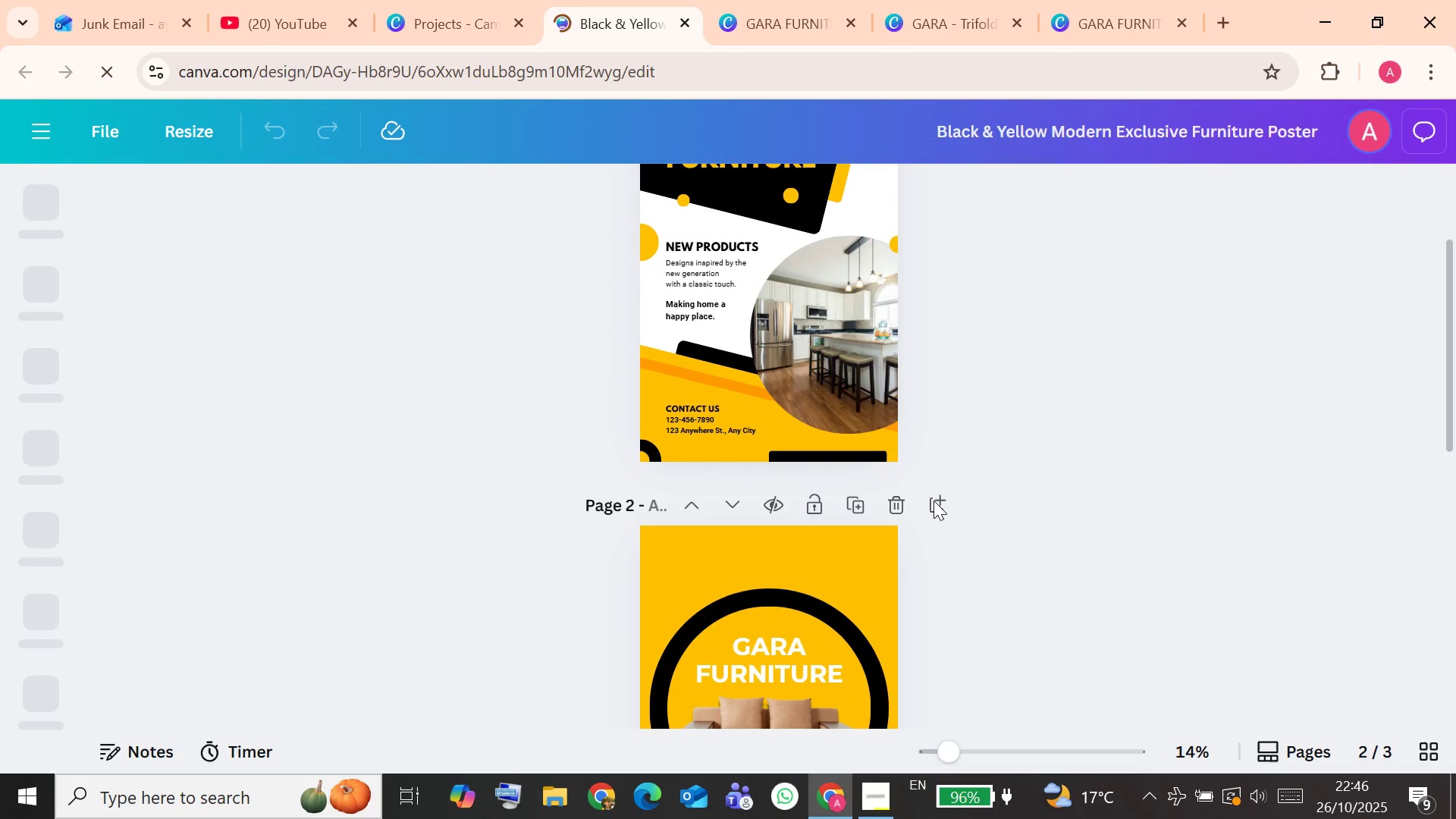 
scroll: coordinate [934, 502], scroll_direction: down, amount: 1.0
 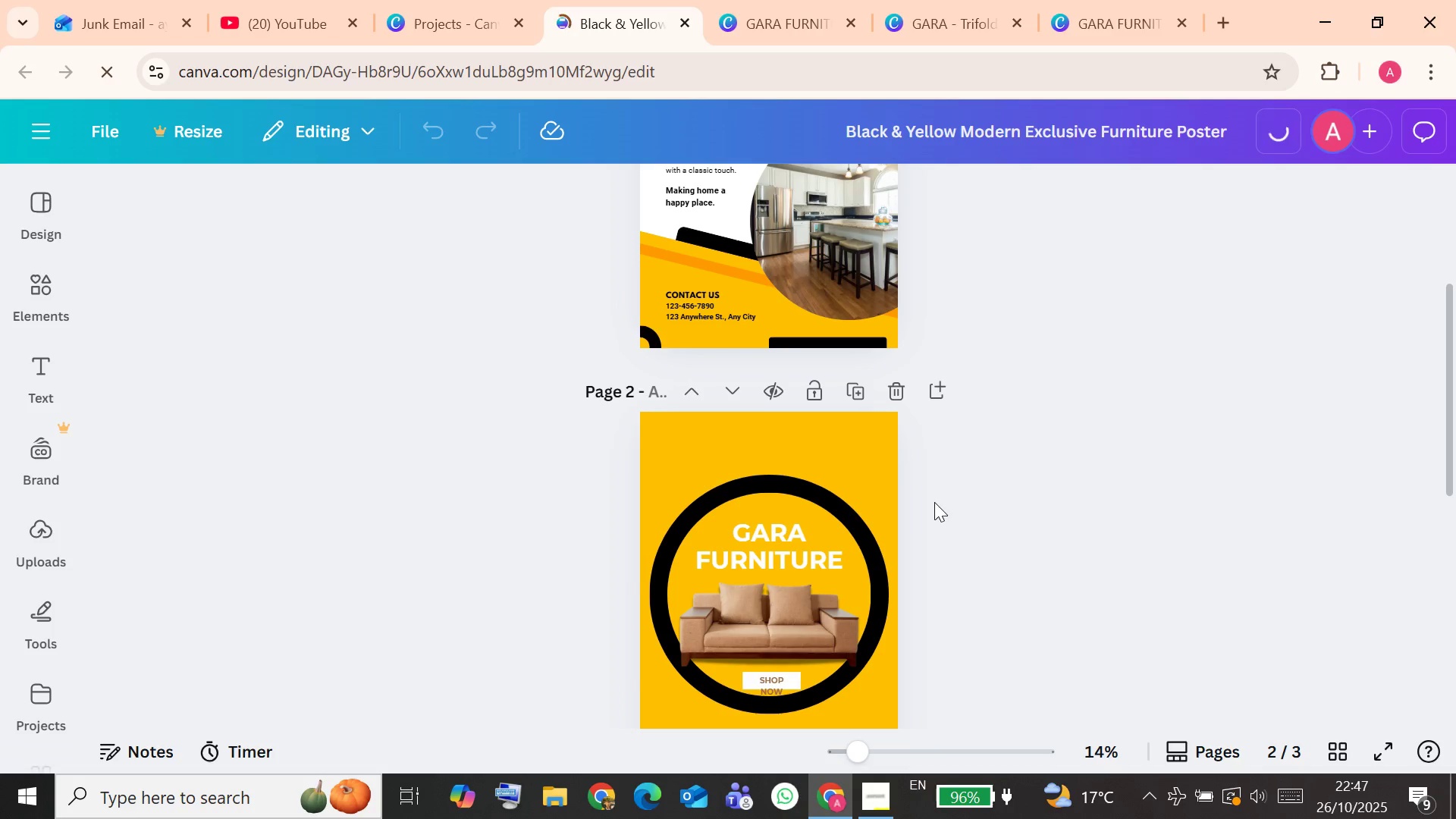 
scroll: coordinate [934, 502], scroll_direction: up, amount: 1.0
 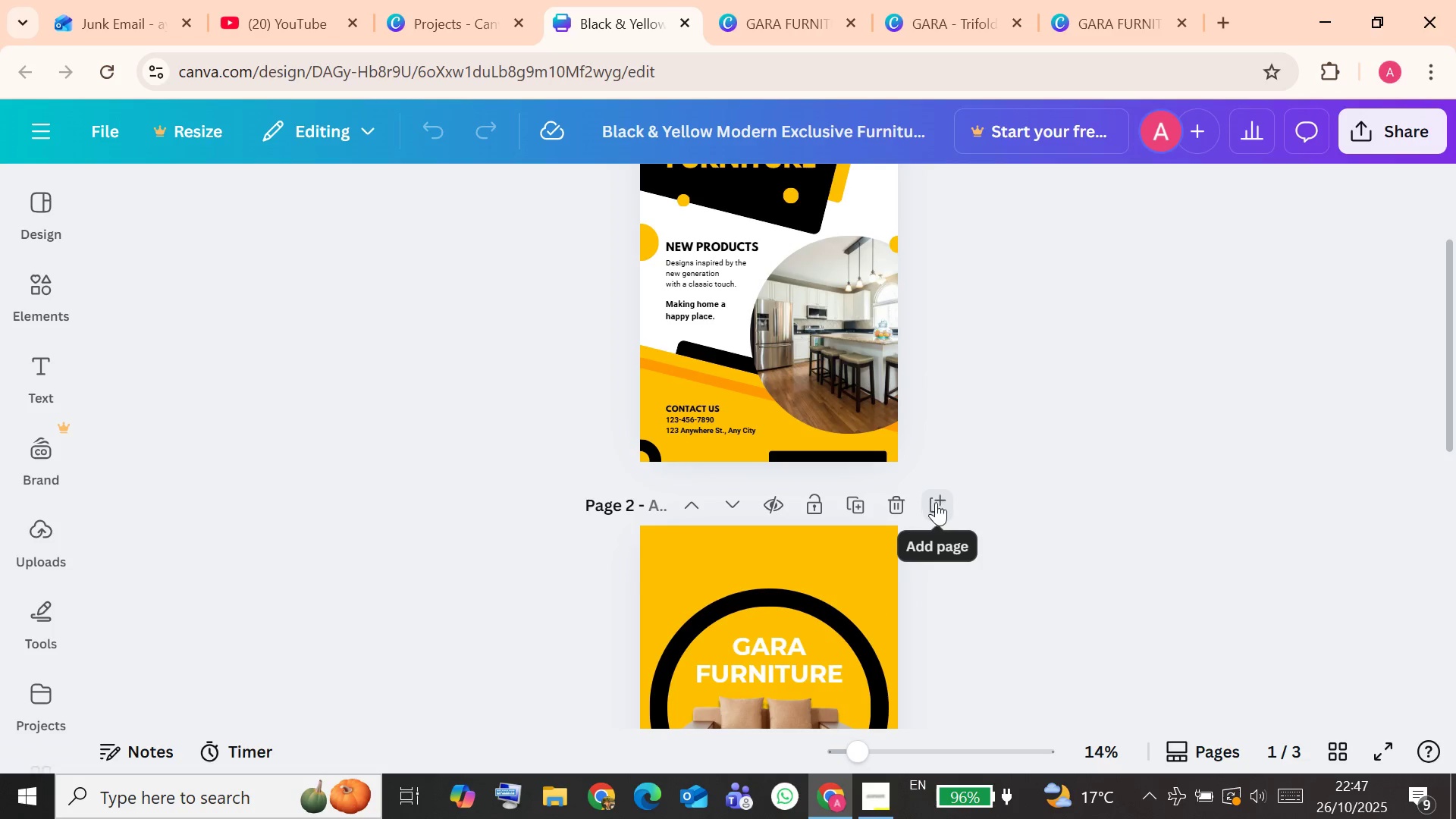 
scroll: coordinate [949, 510], scroll_direction: down, amount: 2.0
 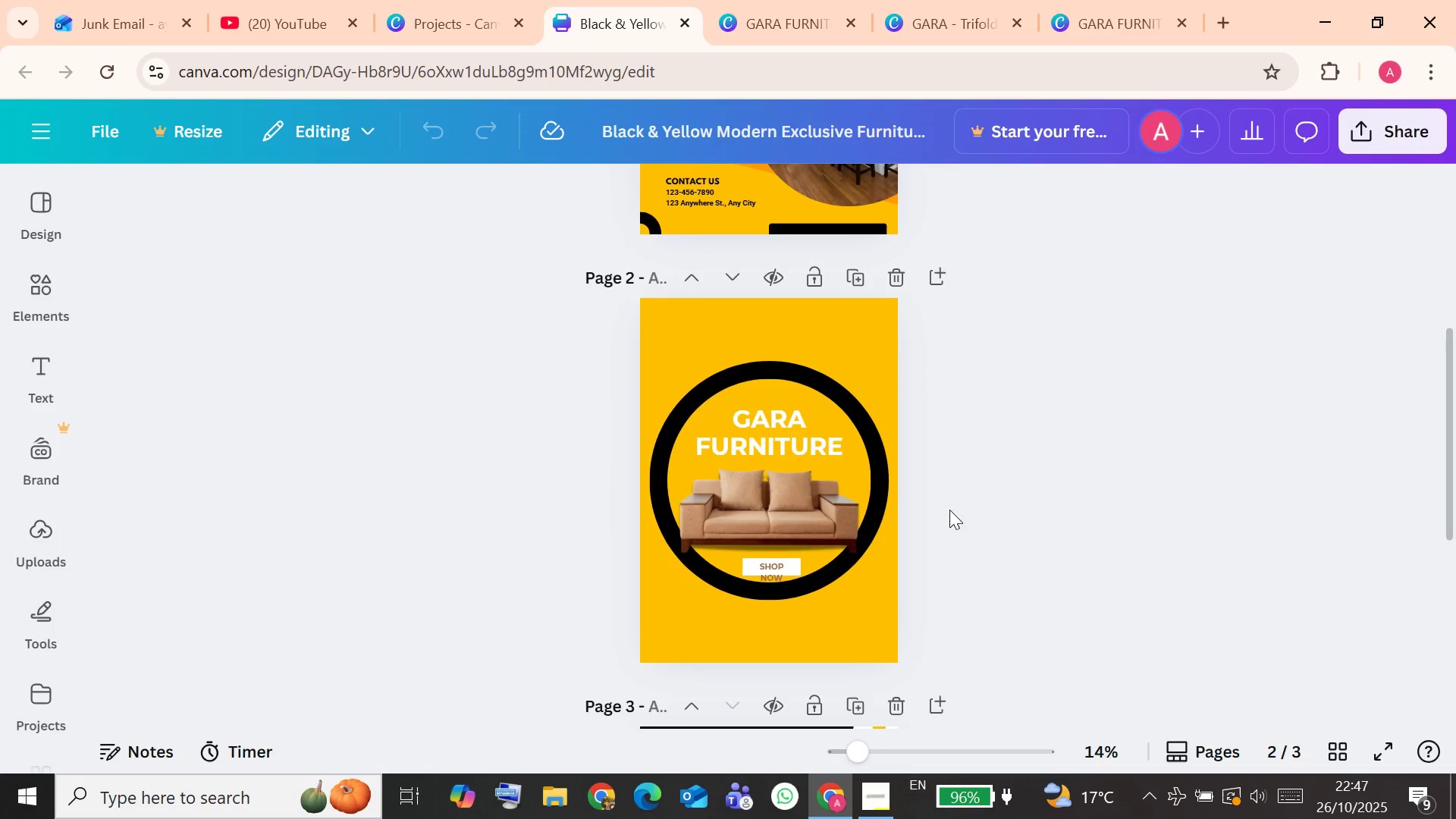 
mouse_move([889, 329])
 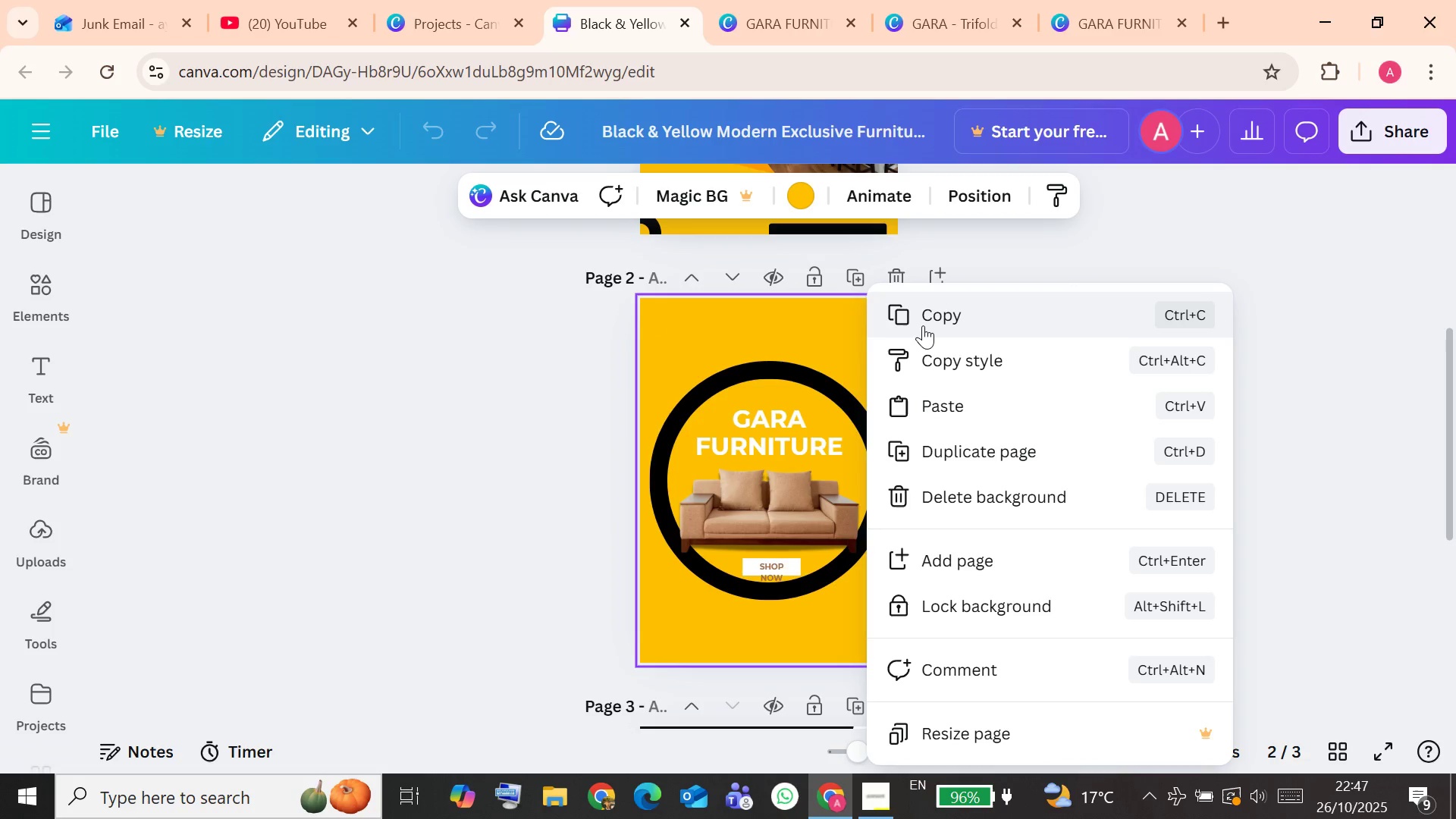 
left_click([921, 325])
 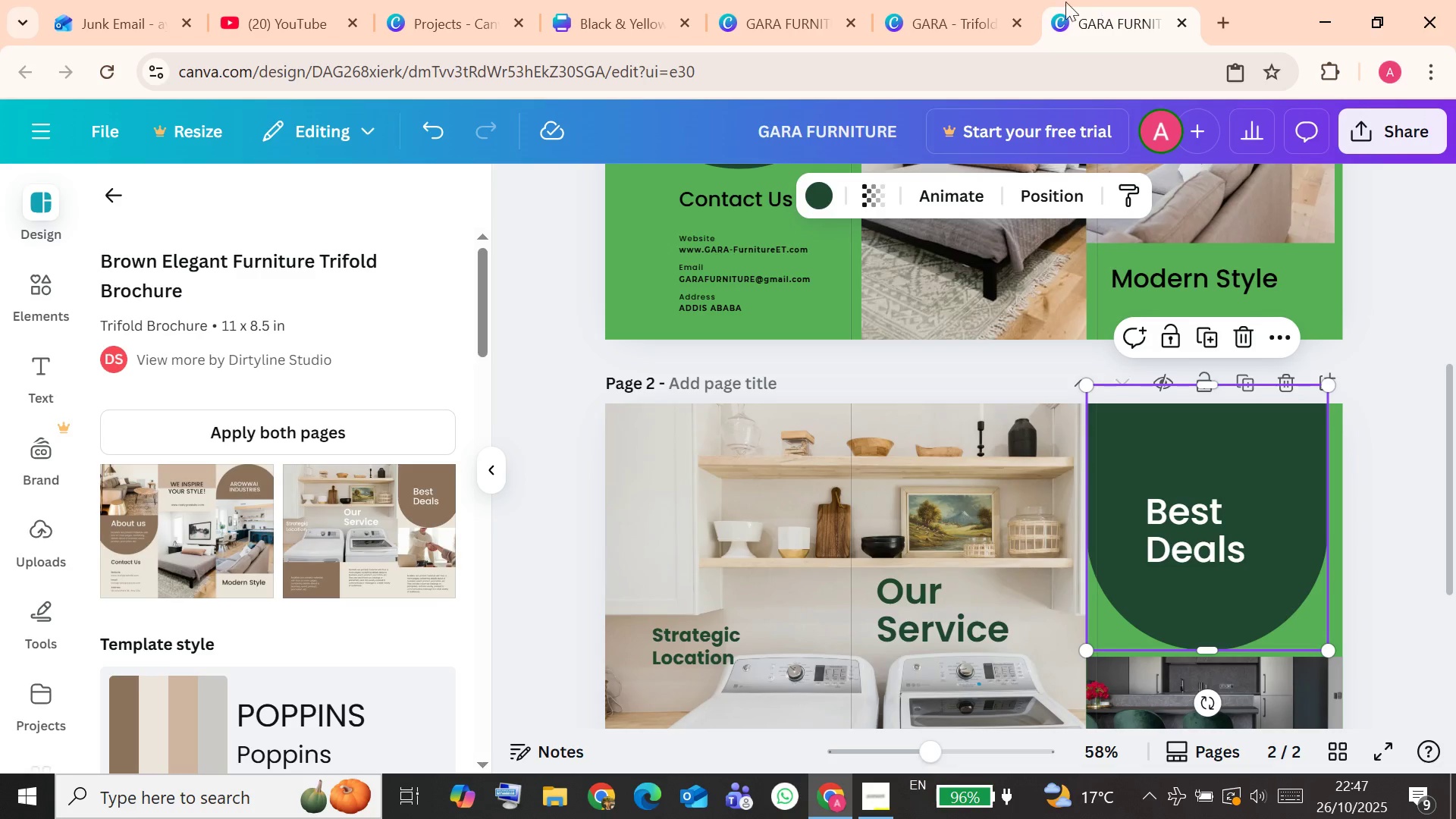 
left_click([962, 0])
 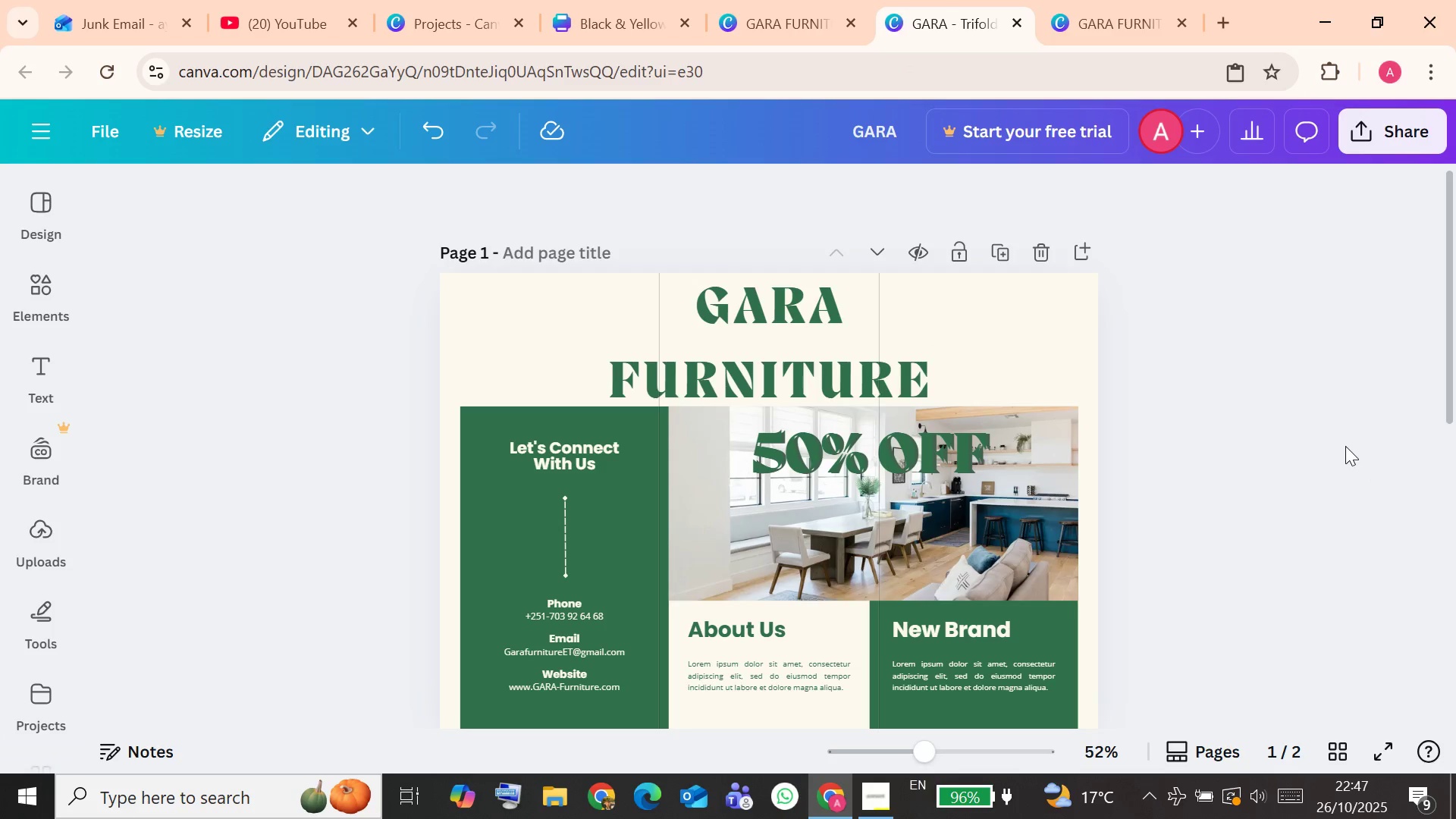 
scroll: coordinate [1344, 450], scroll_direction: down, amount: 4.0
 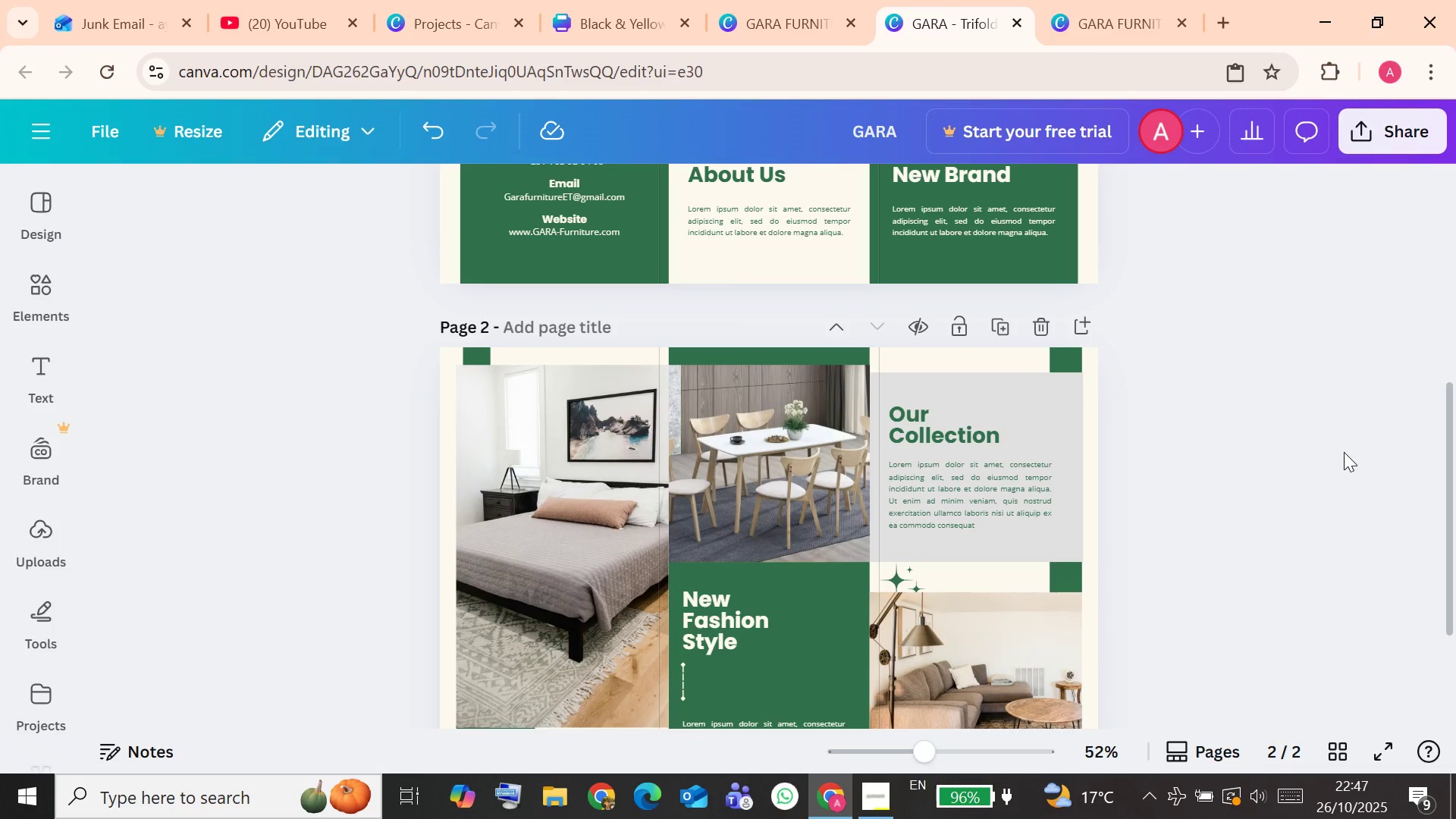 
scroll: coordinate [1344, 452], scroll_direction: up, amount: 3.0
 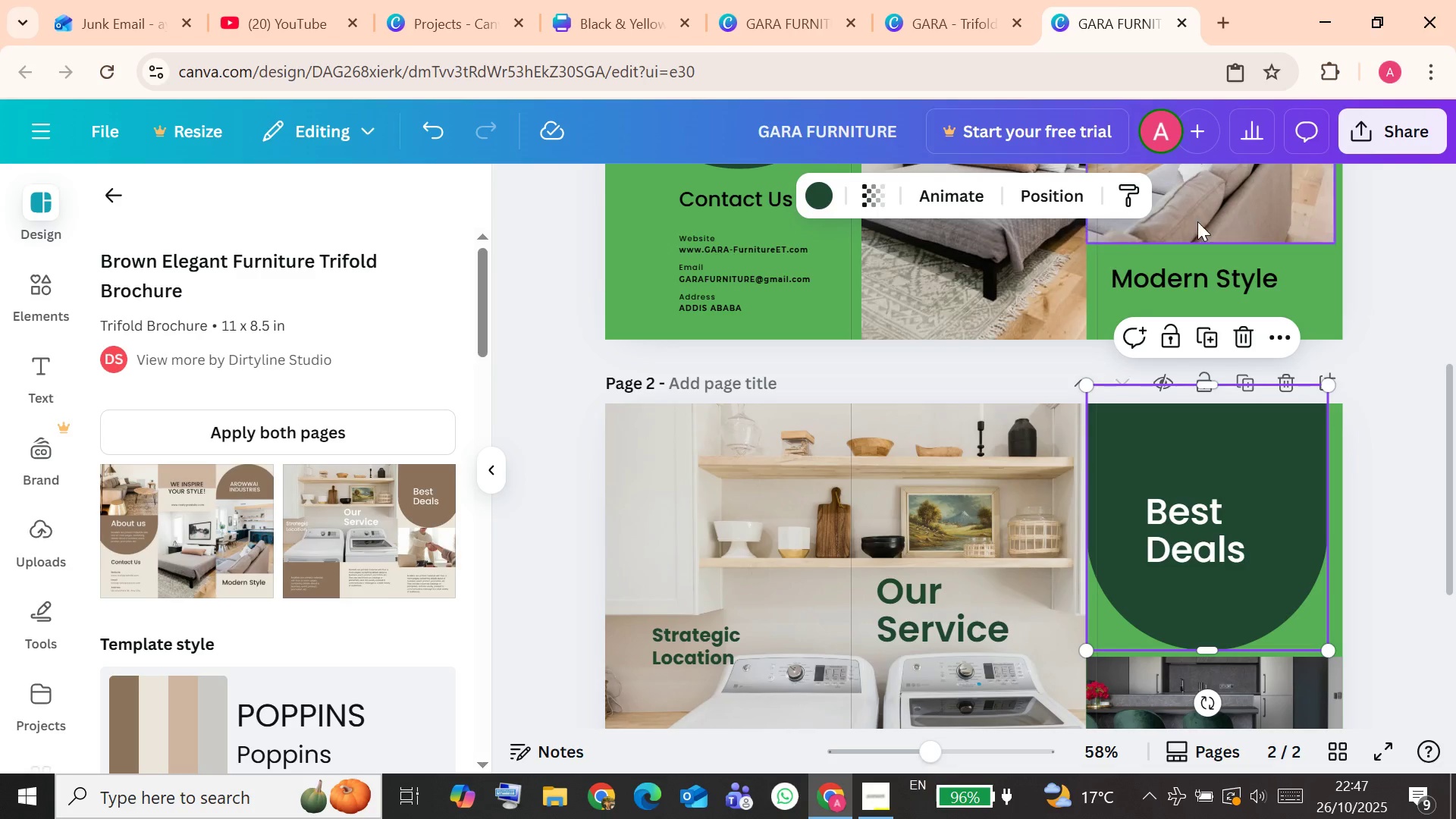 
scroll: coordinate [1375, 384], scroll_direction: down, amount: 5.0
 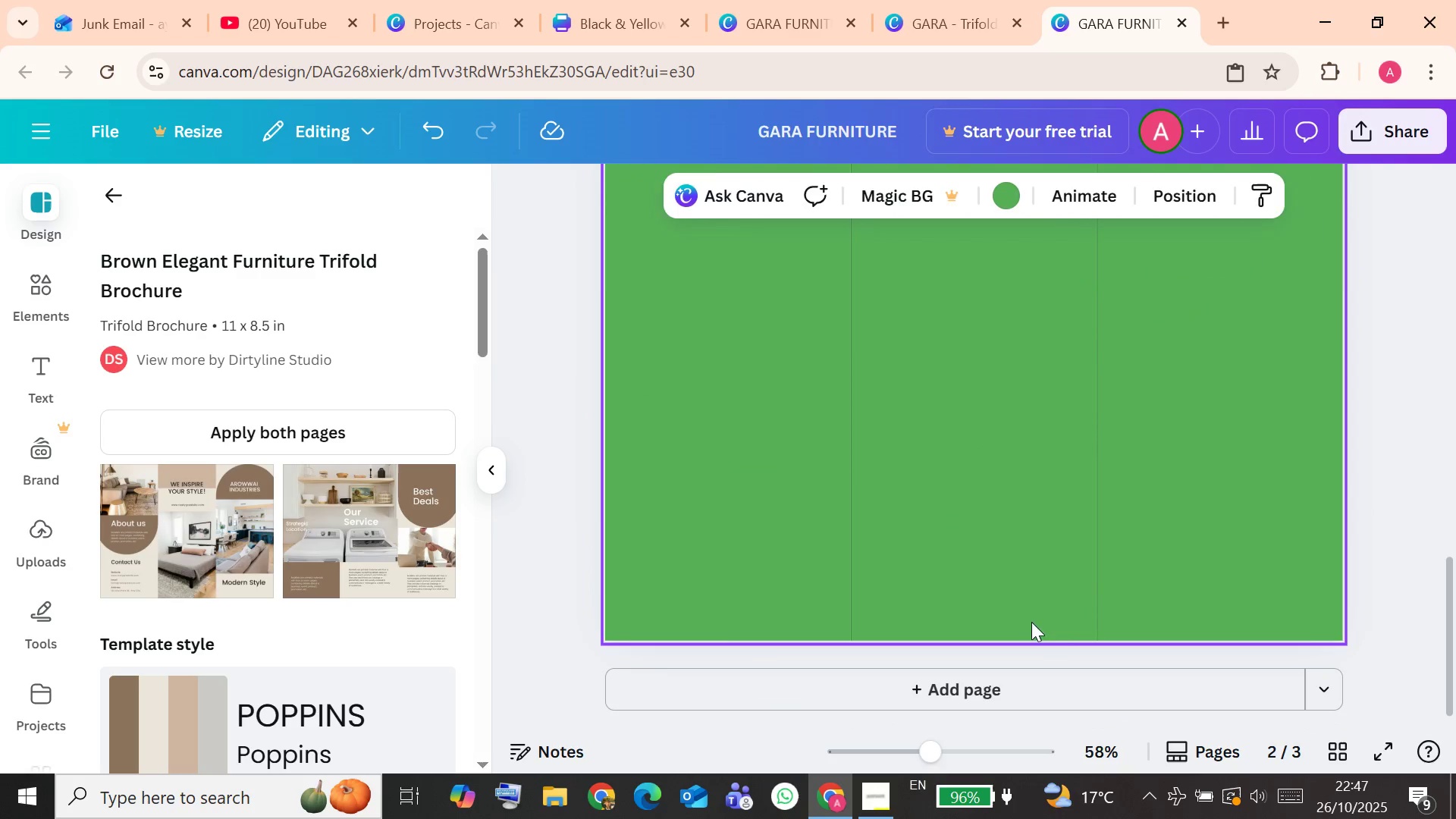 
scroll: coordinate [945, 494], scroll_direction: up, amount: 2.0
 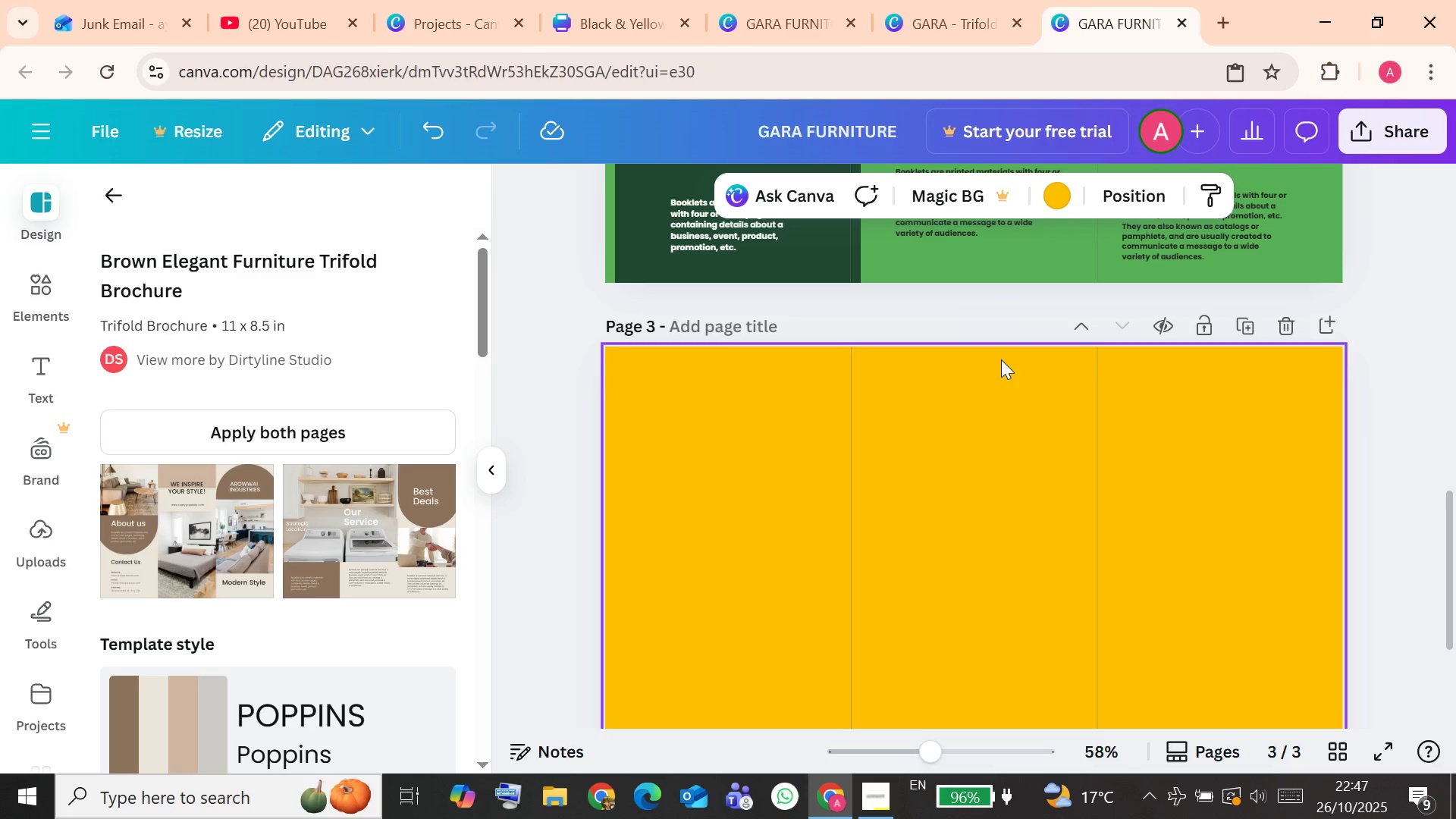 
scroll: coordinate [1108, 484], scroll_direction: down, amount: 4.0
 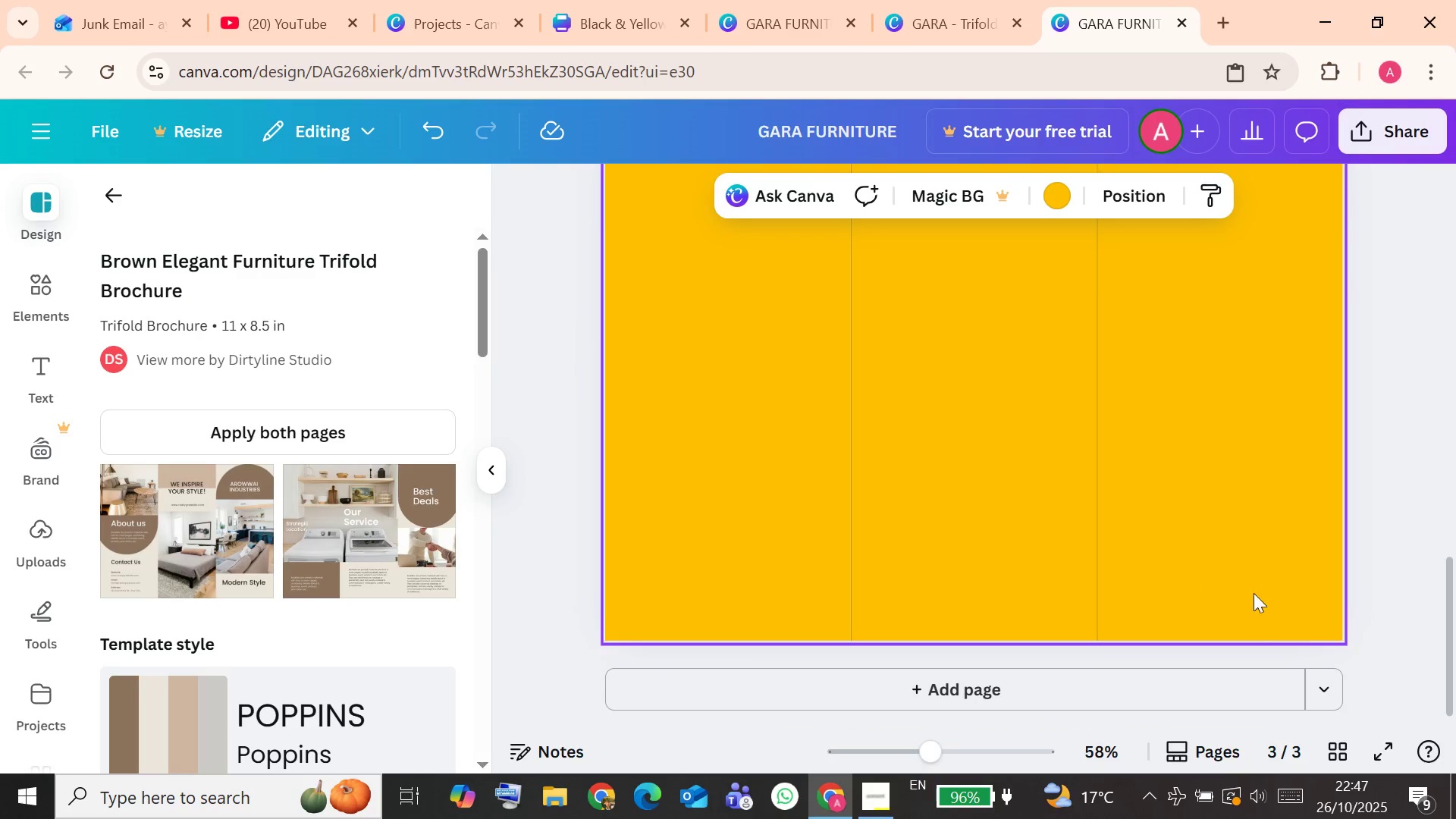 
left_click_drag(start_coordinate=[1153, 487], to_coordinate=[1081, 370])
 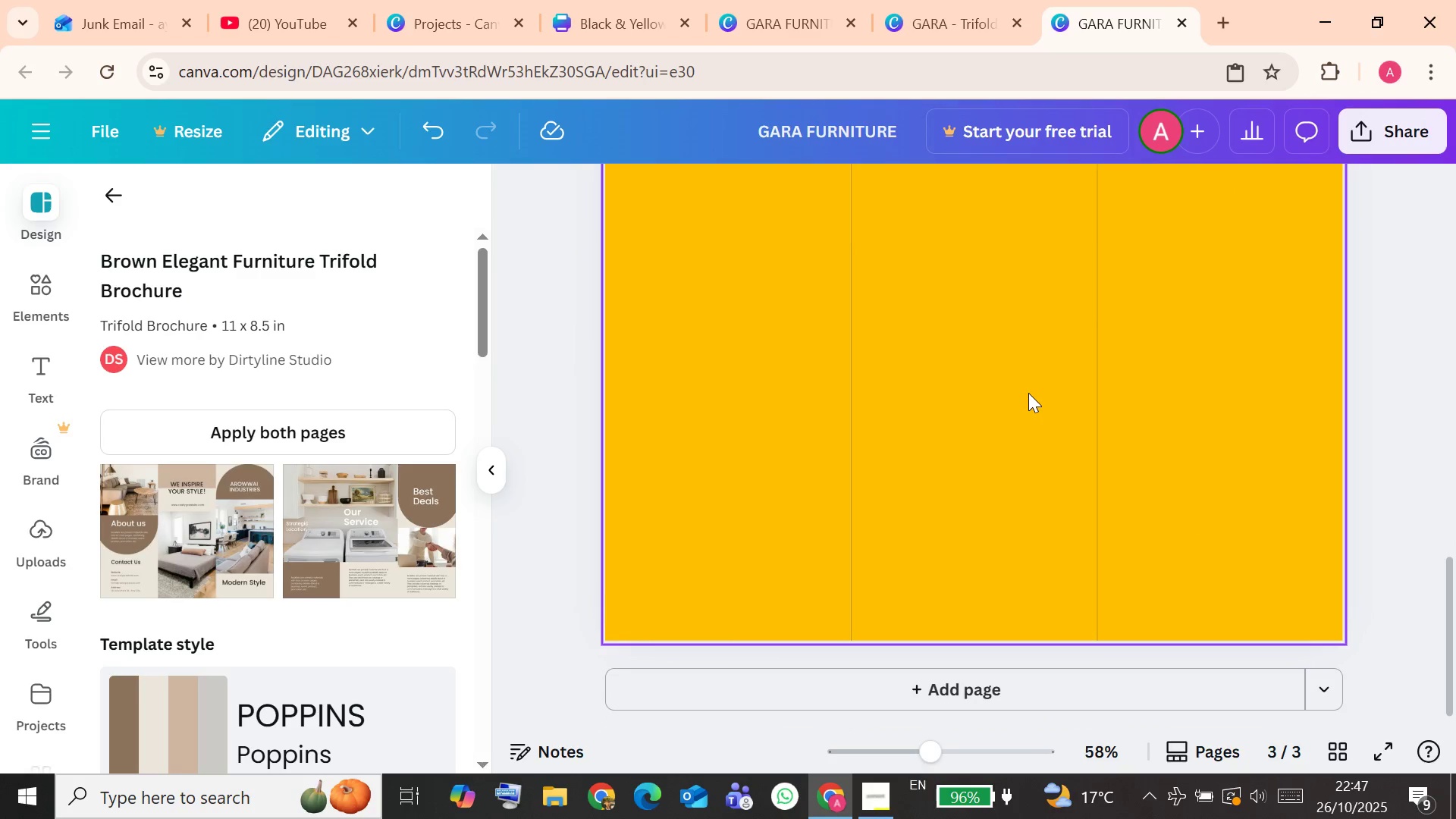 
scroll: coordinate [1028, 397], scroll_direction: up, amount: 1.0
 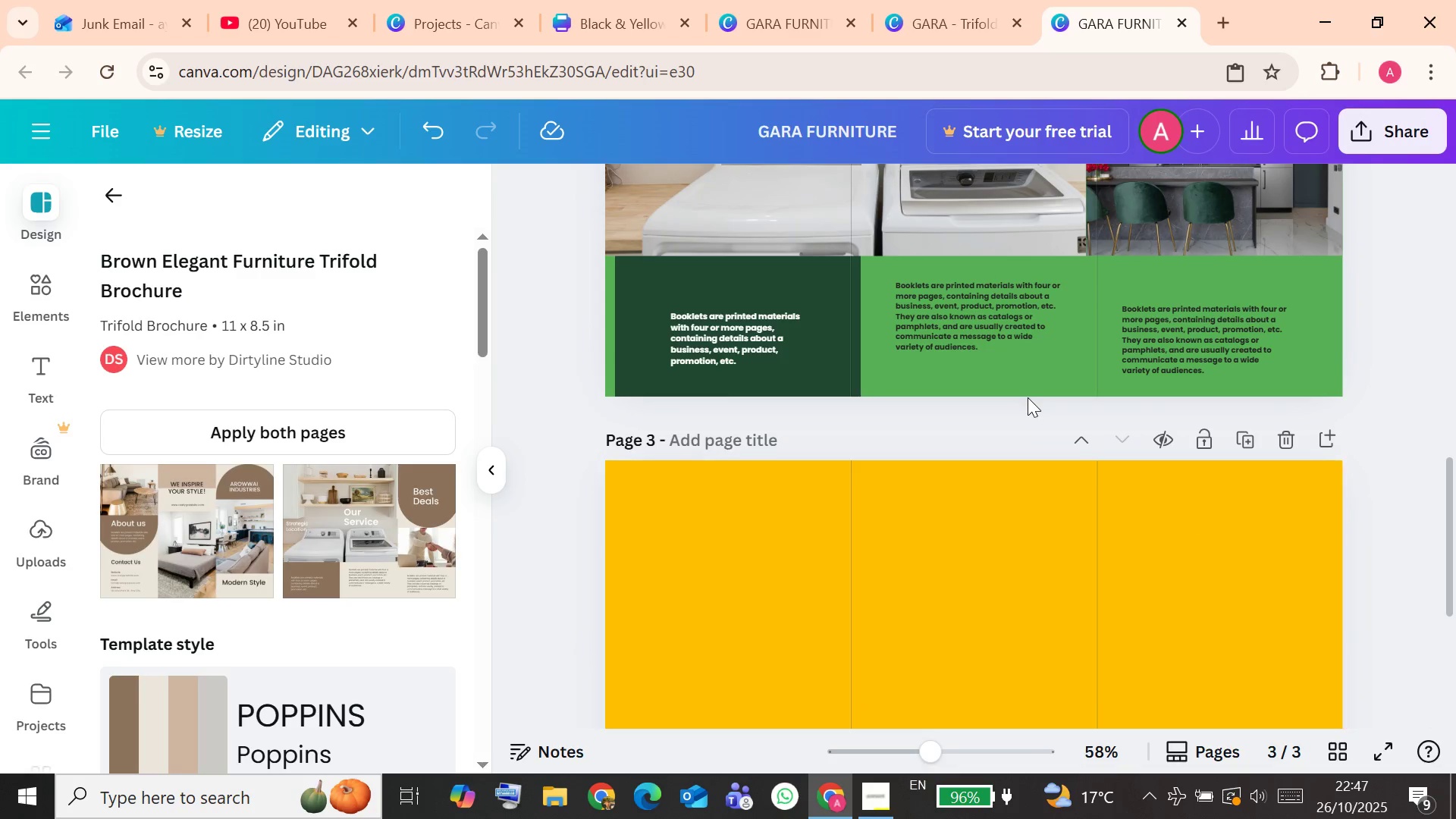 
scroll: coordinate [1028, 401], scroll_direction: down, amount: 1.0
 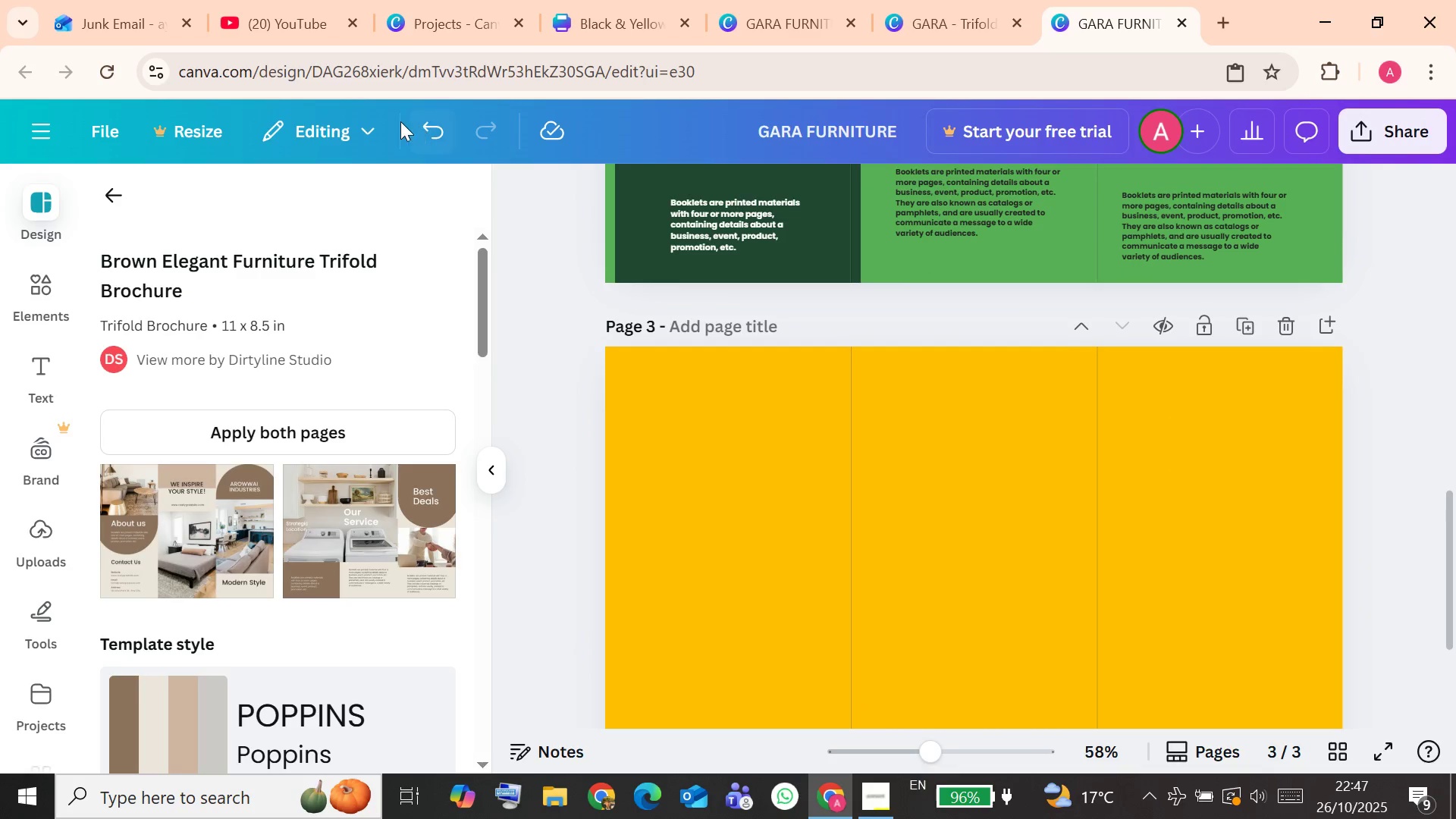 
left_click([426, 122])
 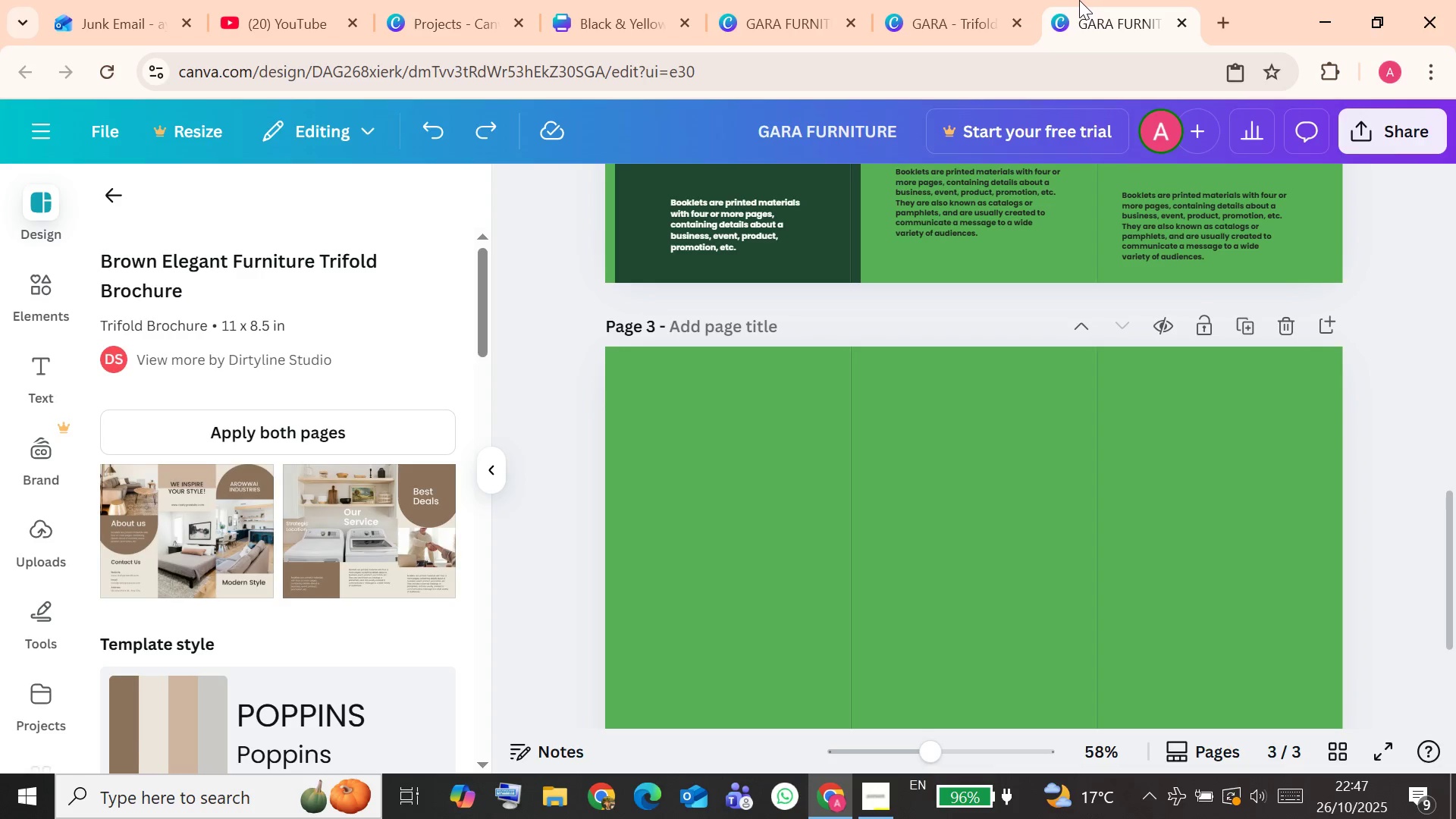 
left_click([656, 0])
 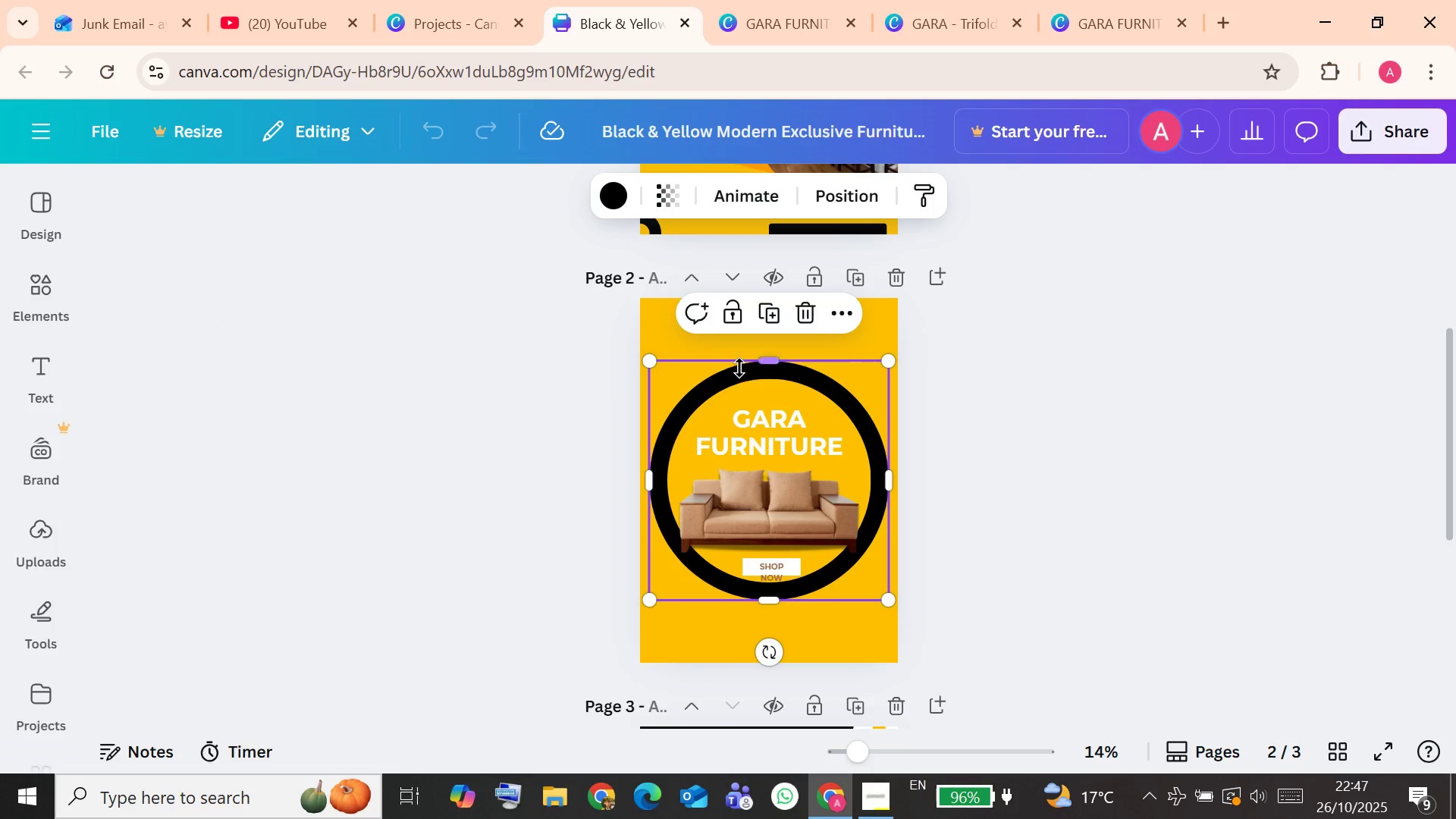 
wait(5.96)
 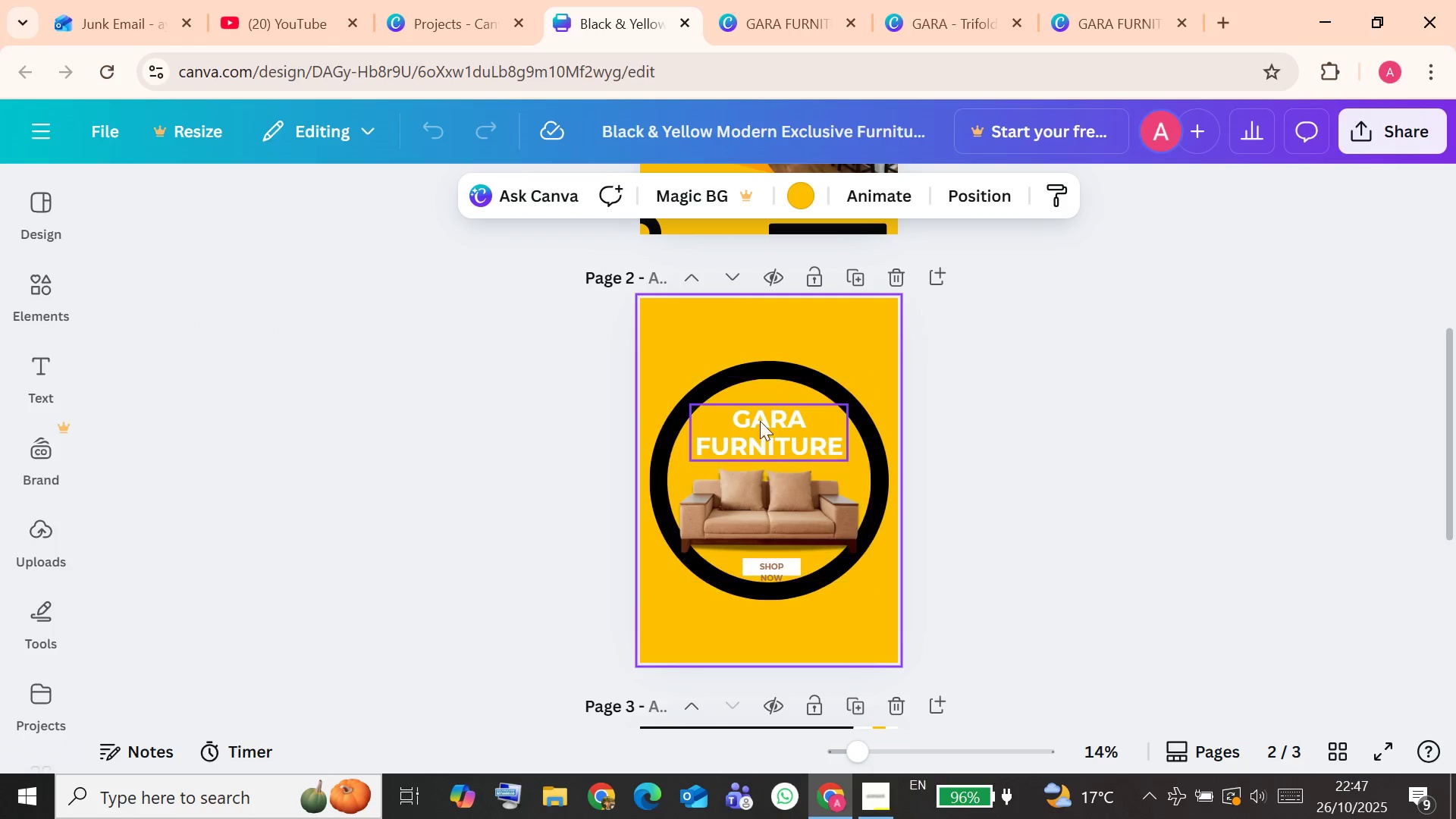 
right_click([665, 371])
 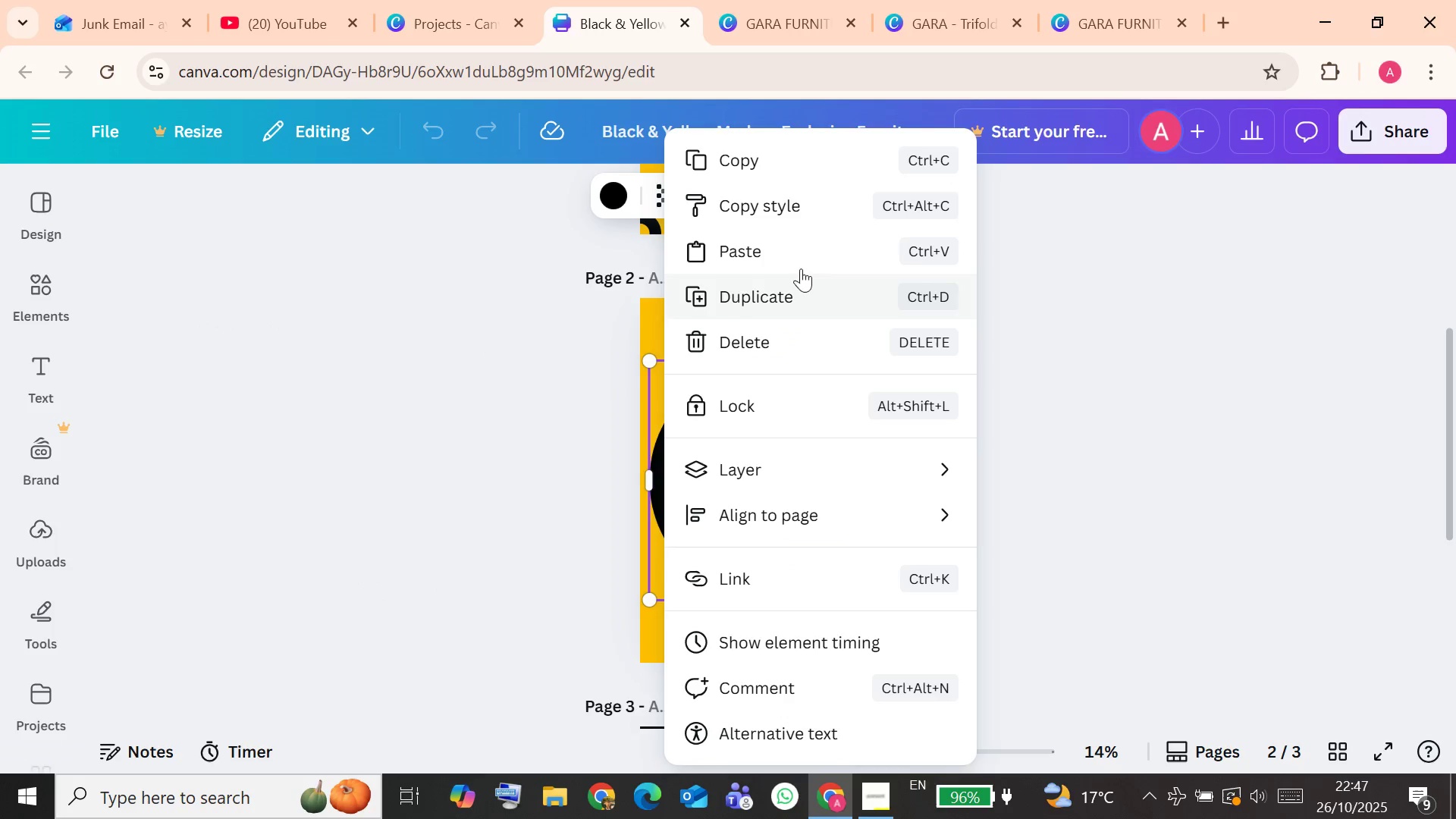 
left_click([792, 162])
 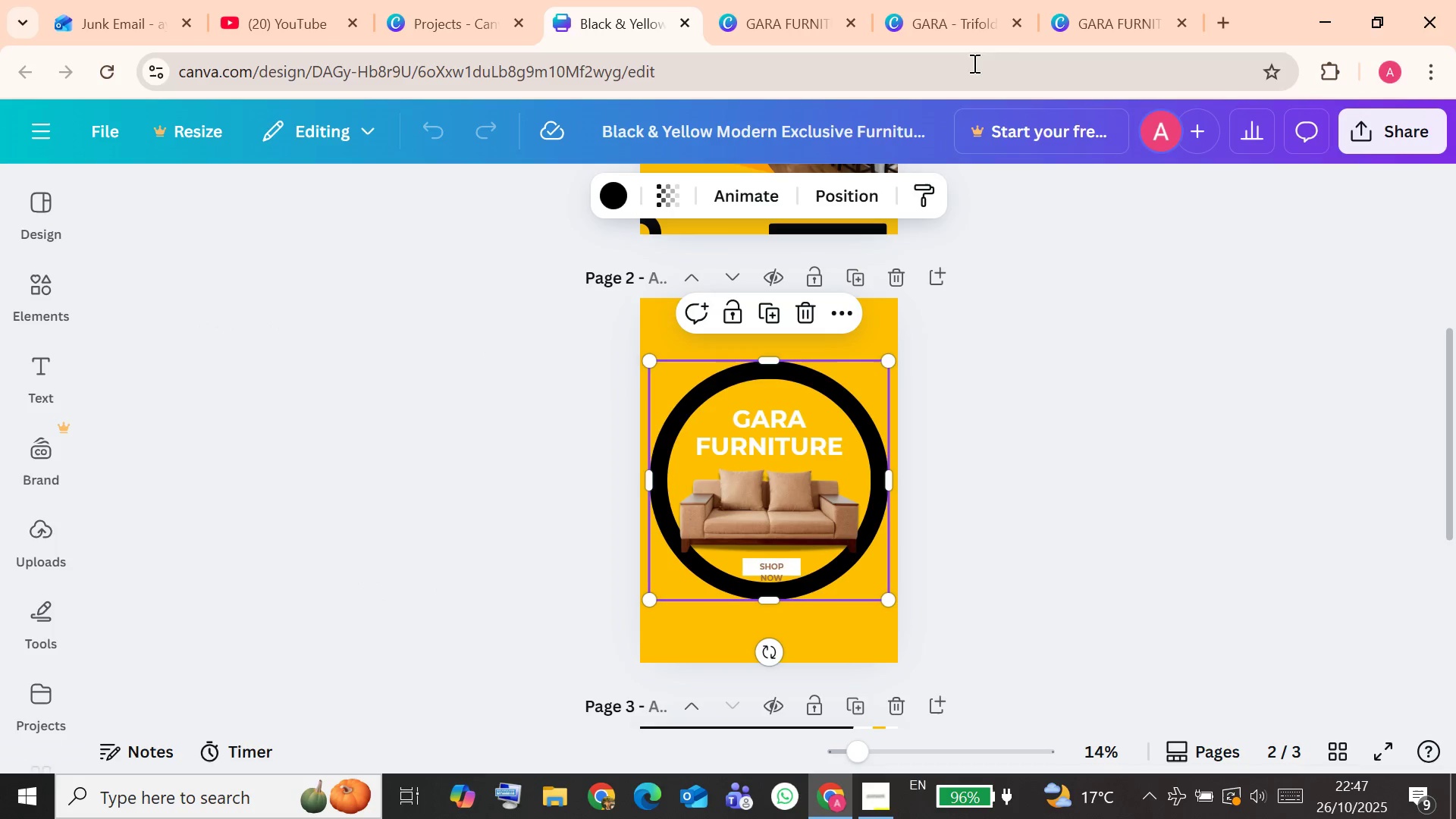 
left_click([1119, 5])
 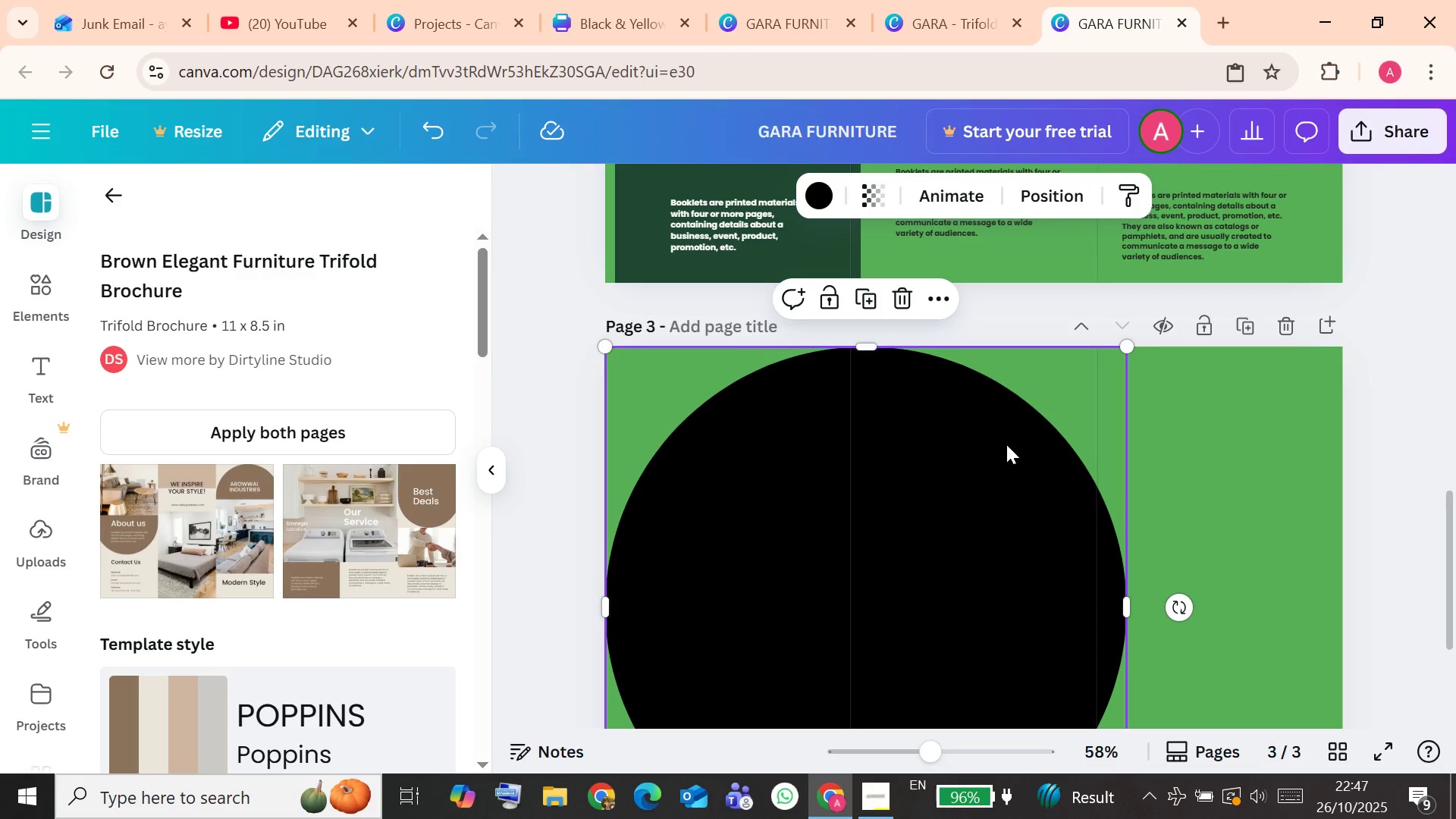 
wait(7.07)
 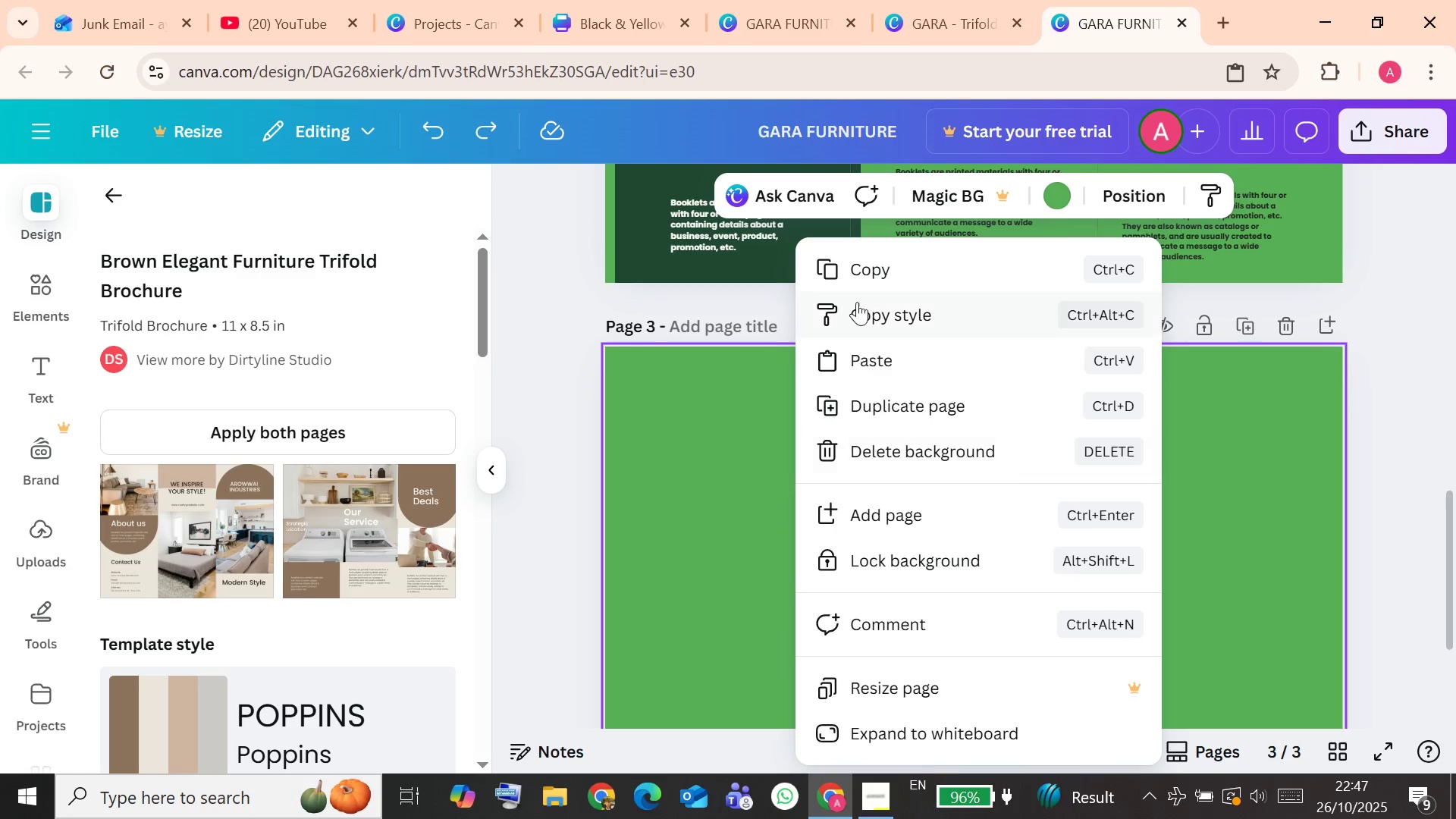 
left_click_drag(start_coordinate=[963, 552], to_coordinate=[1054, 590])
 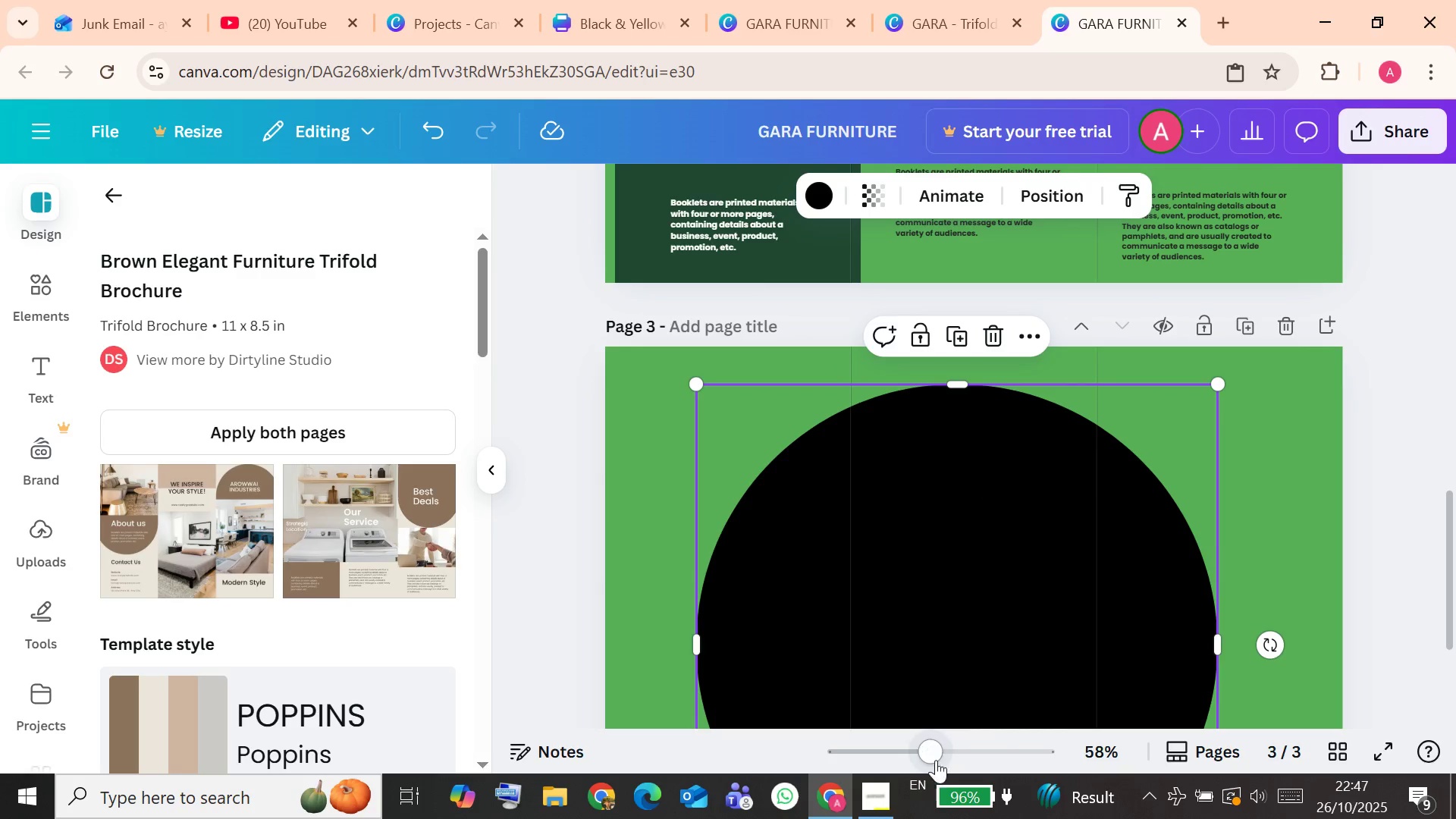 
left_click_drag(start_coordinate=[930, 755], to_coordinate=[922, 754])
 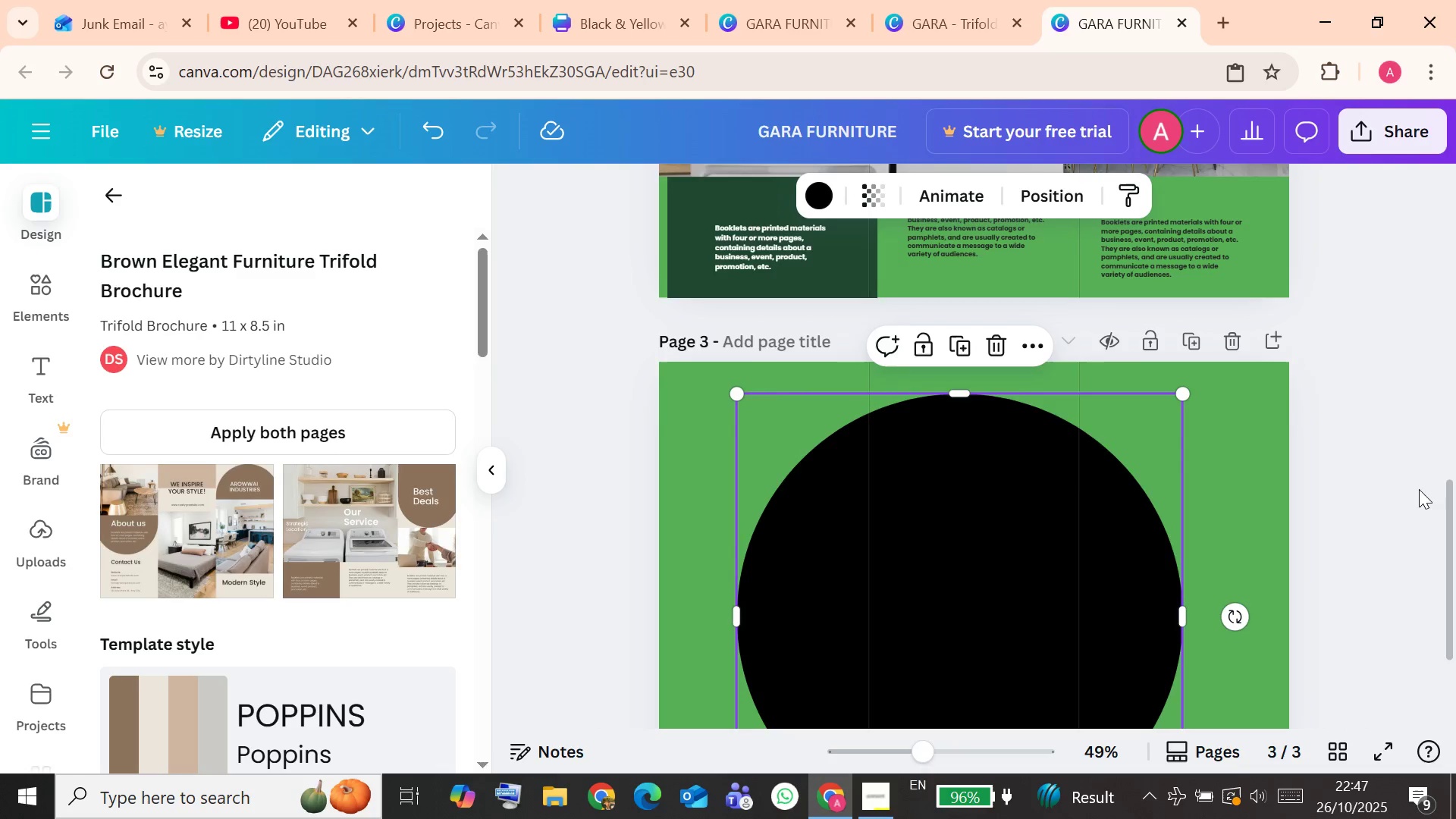 
scroll: coordinate [1420, 492], scroll_direction: down, amount: 2.0
 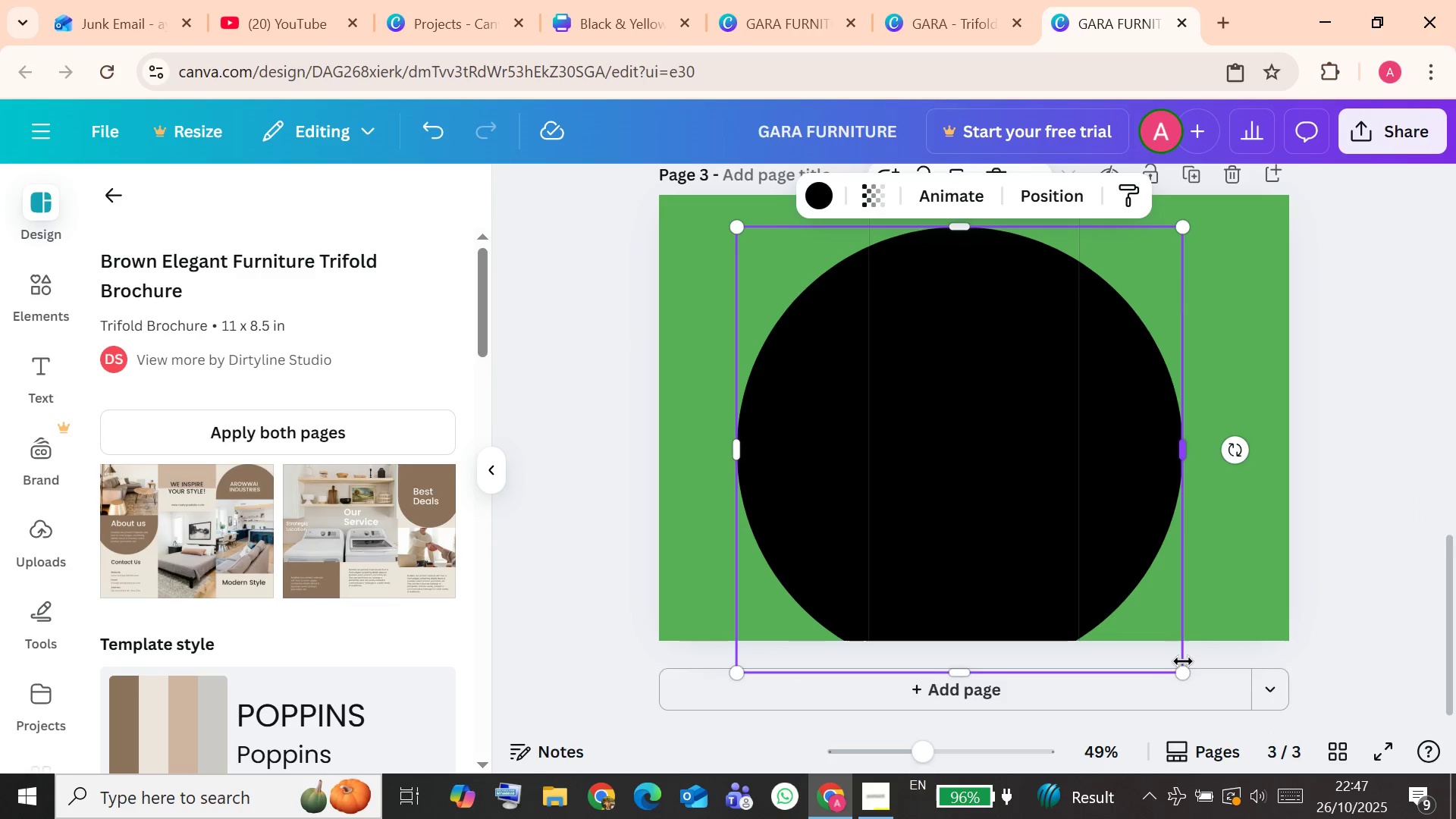 
left_click_drag(start_coordinate=[1184, 673], to_coordinate=[1161, 585])
 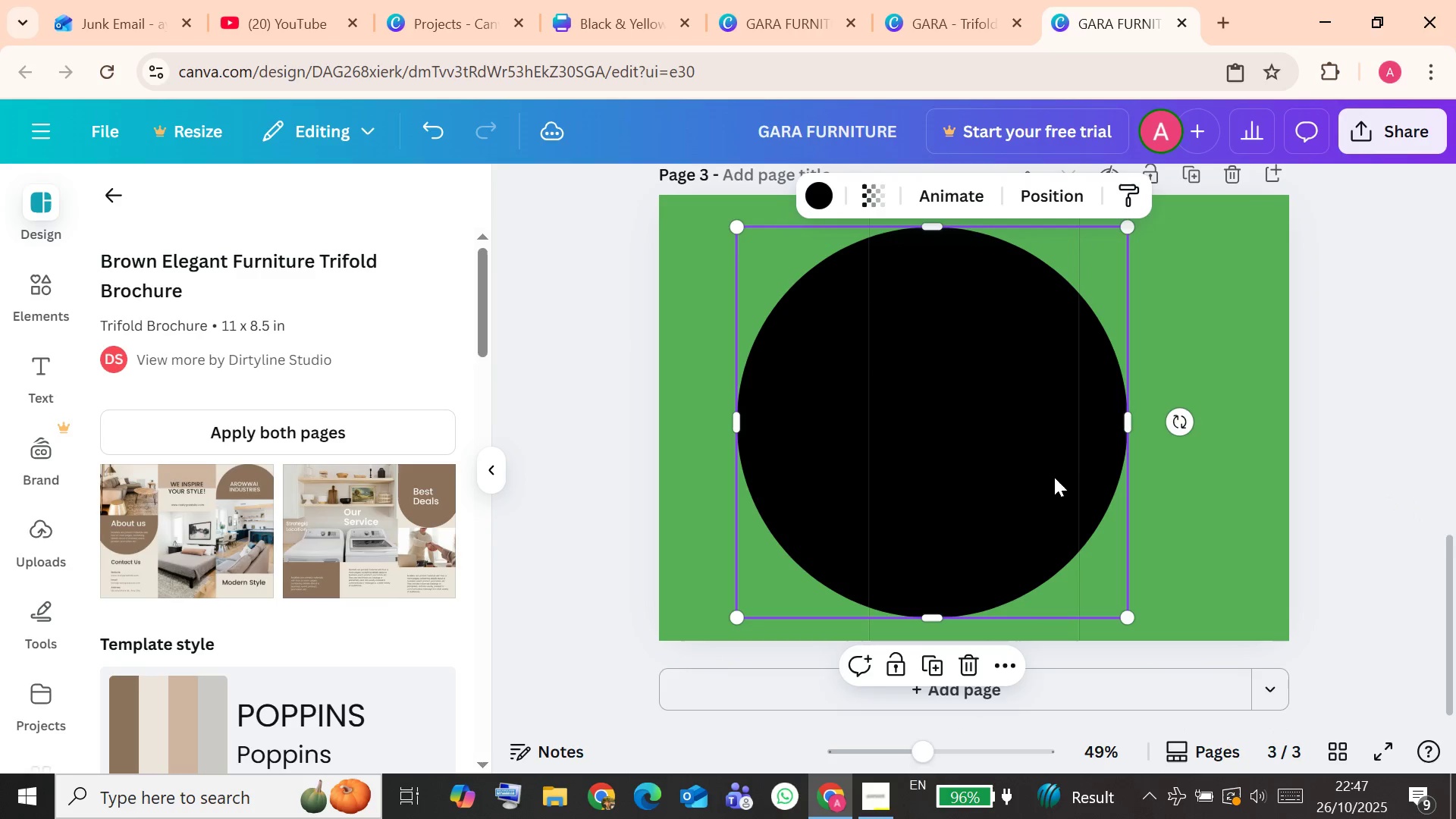 
left_click_drag(start_coordinate=[1048, 474], to_coordinate=[1089, 472])
 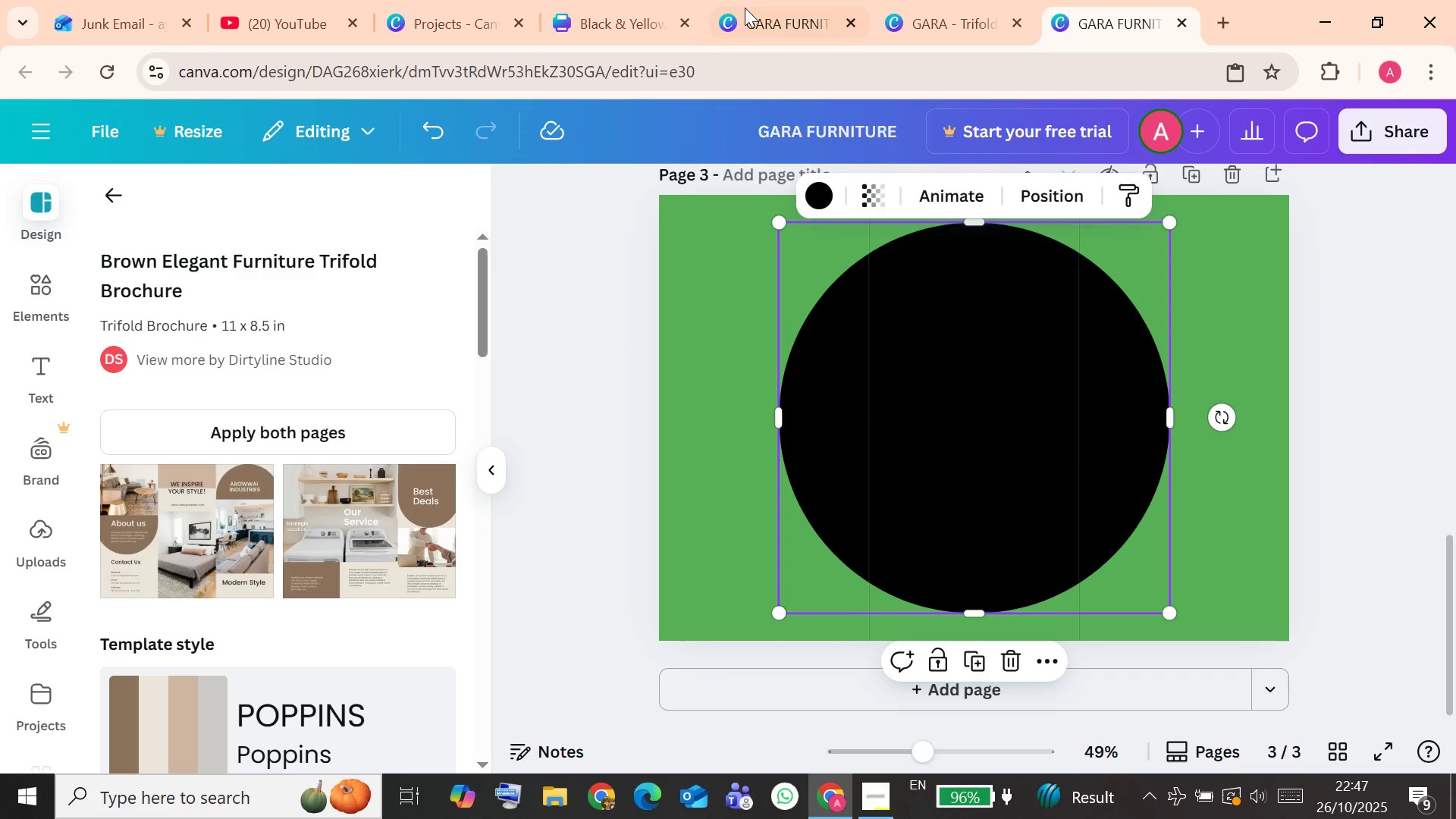 
left_click([620, 0])
 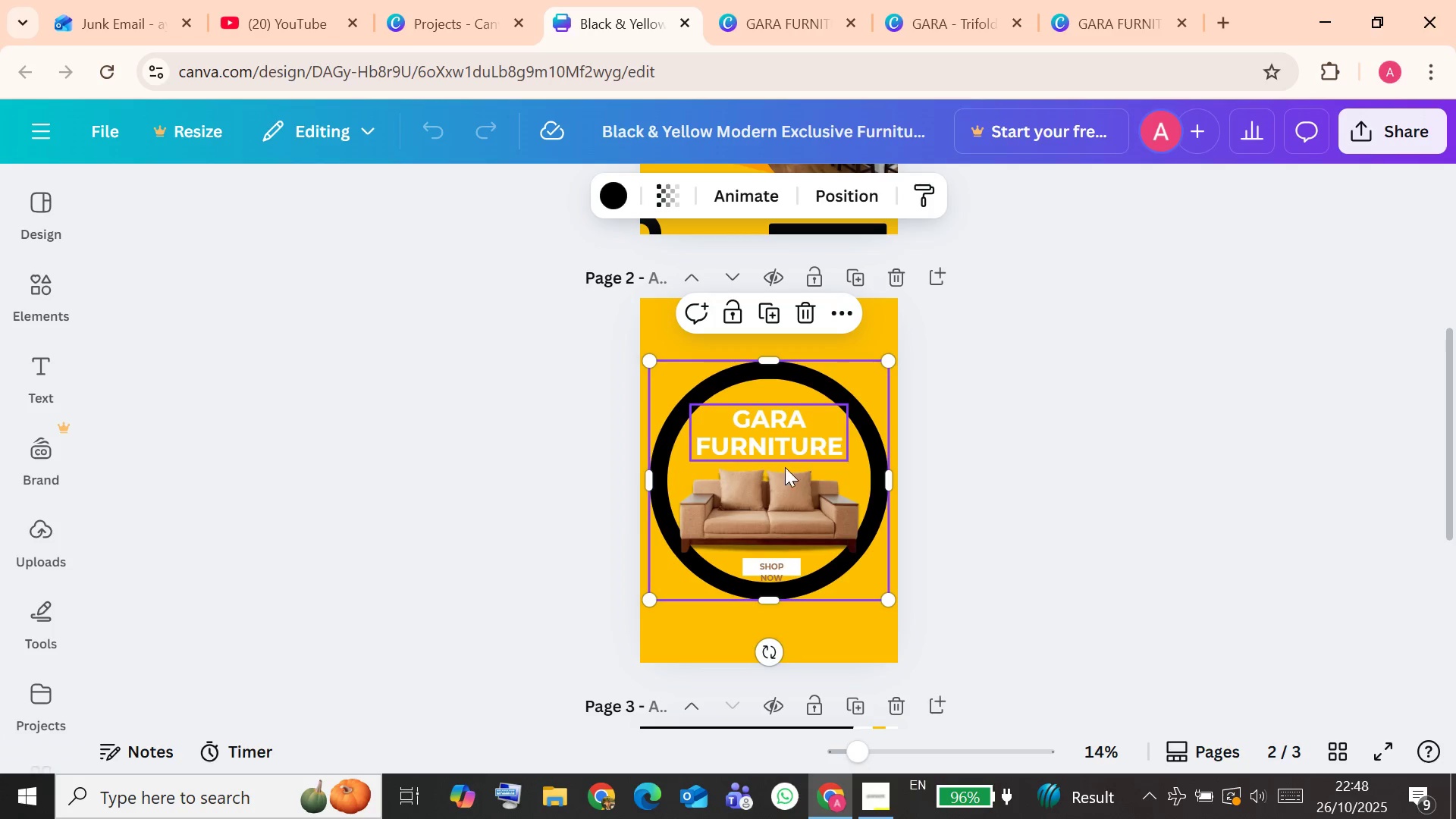 
left_click([786, 495])
 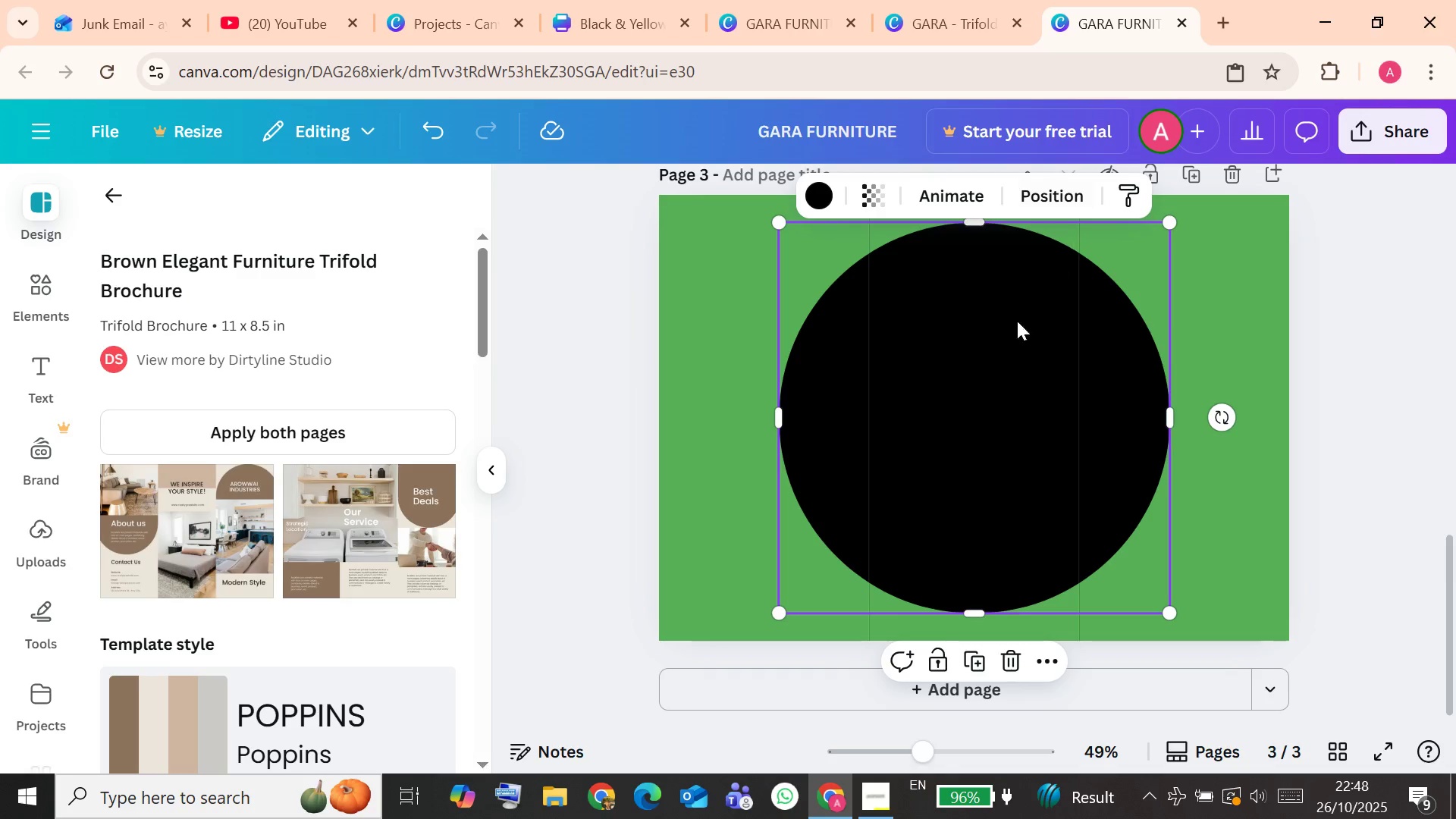 
wait(9.15)
 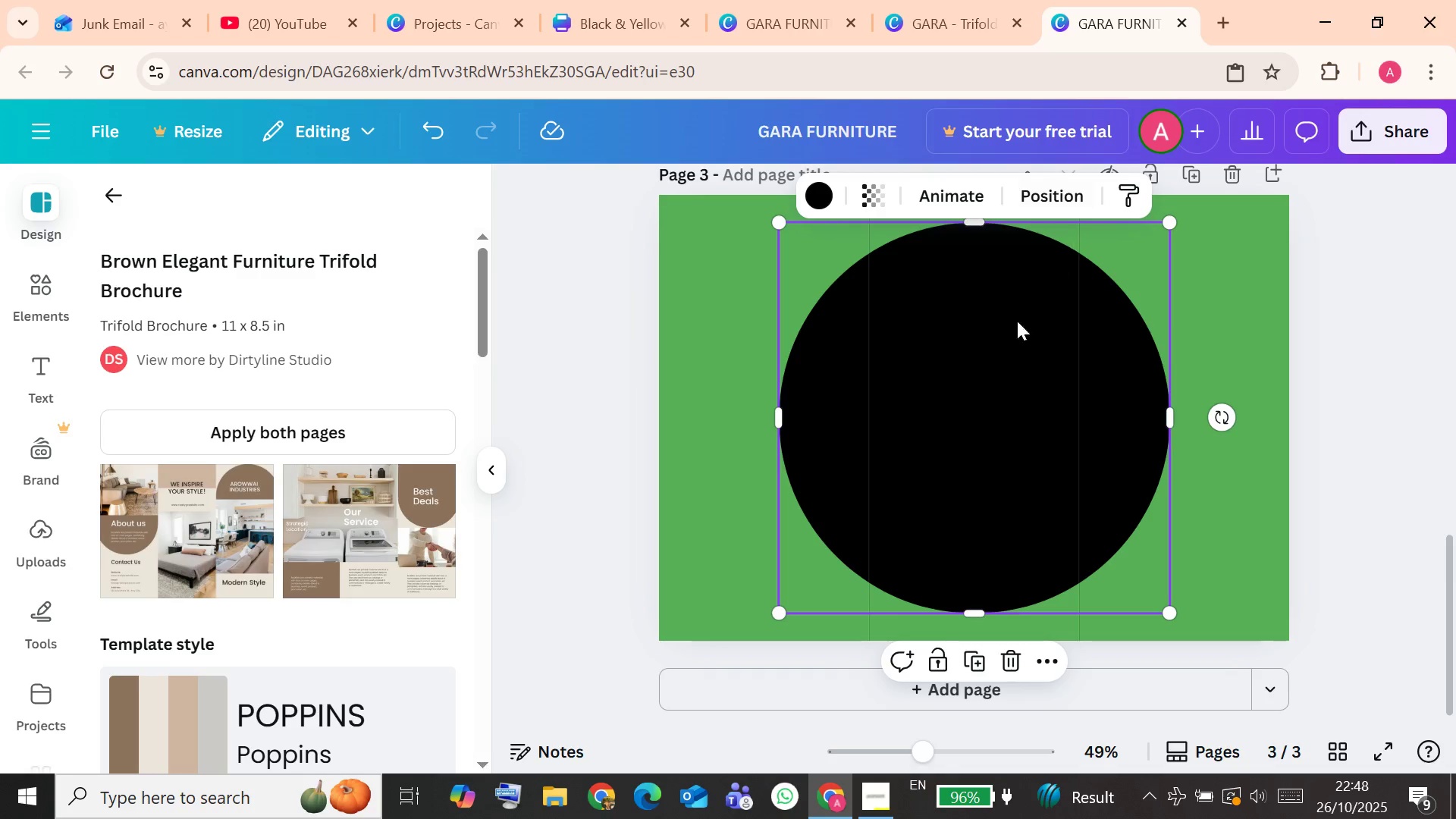 
scroll: coordinate [1370, 380], scroll_direction: up, amount: 1.0
 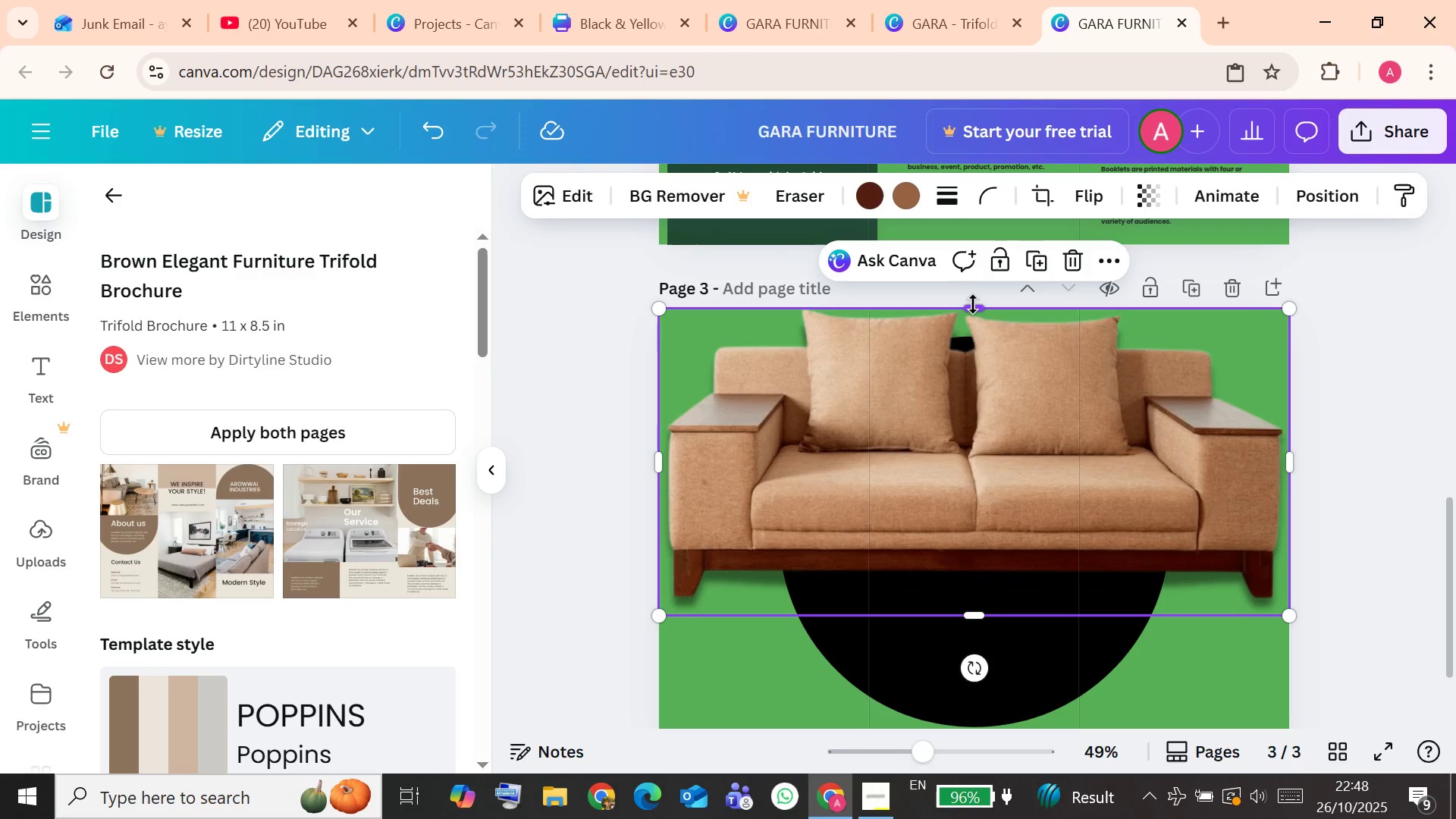 
left_click_drag(start_coordinate=[974, 312], to_coordinate=[995, 391])
 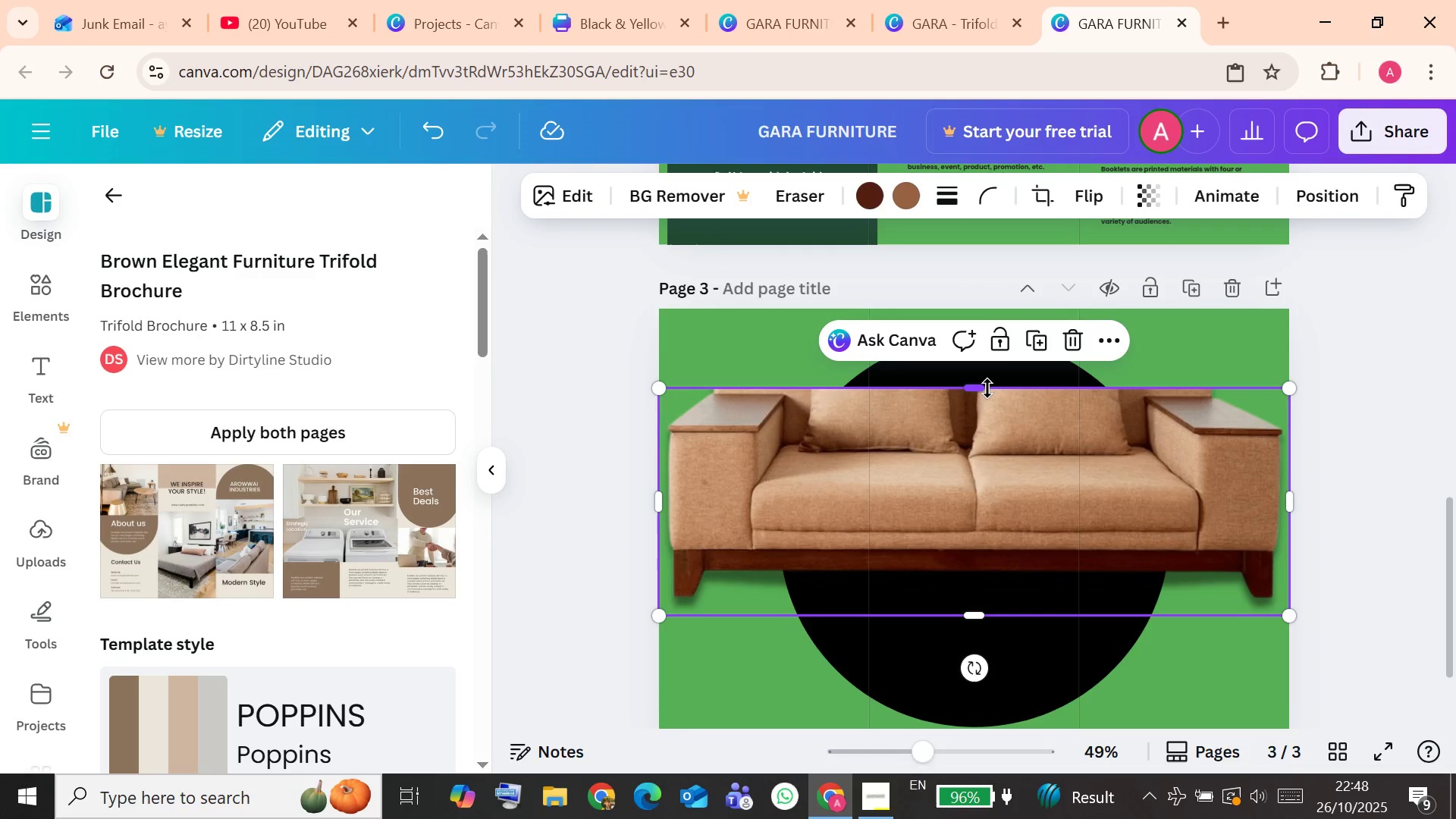 
left_click_drag(start_coordinate=[983, 387], to_coordinate=[980, 309])
 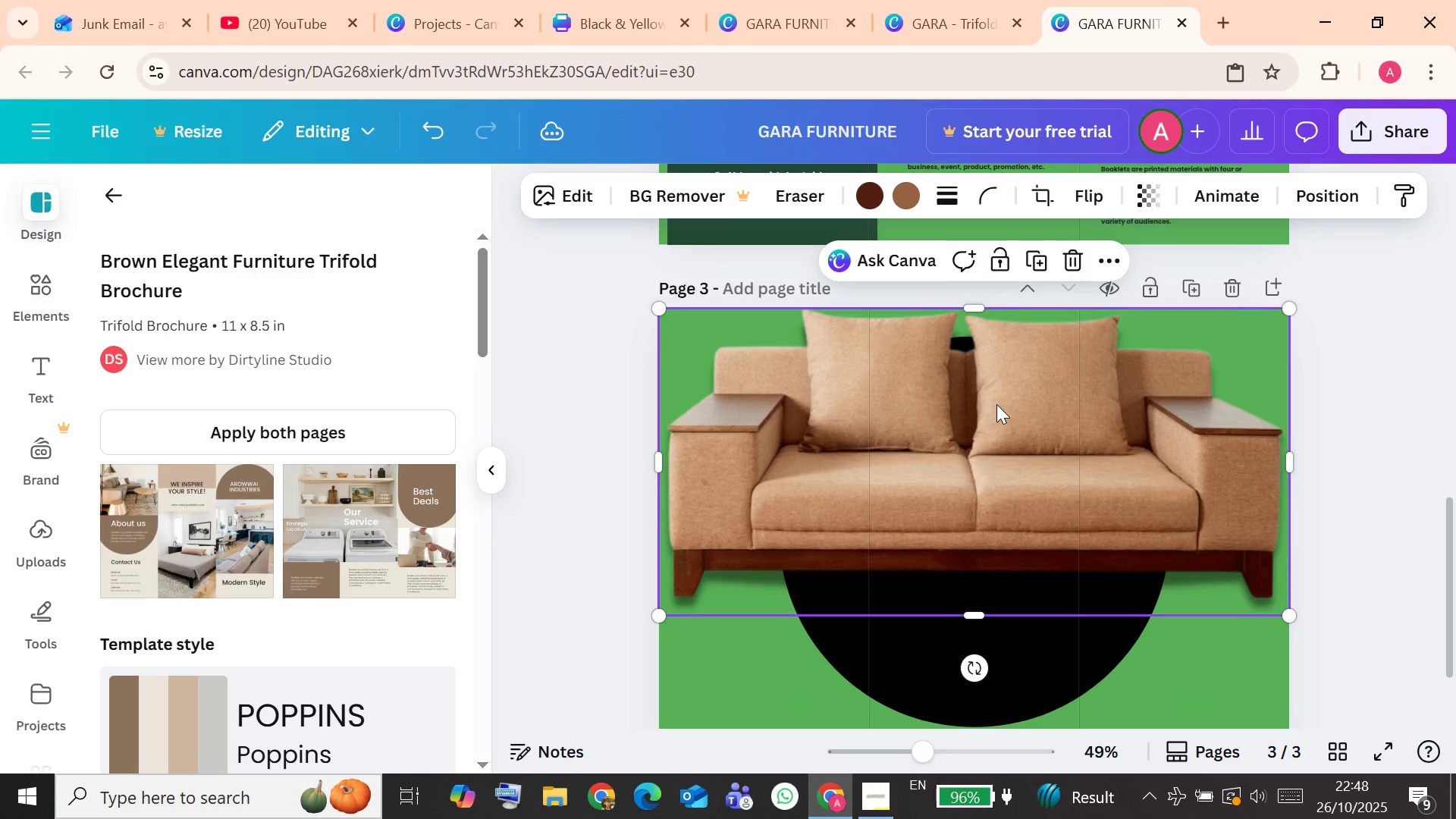 
left_click_drag(start_coordinate=[996, 405], to_coordinate=[1006, 439])
 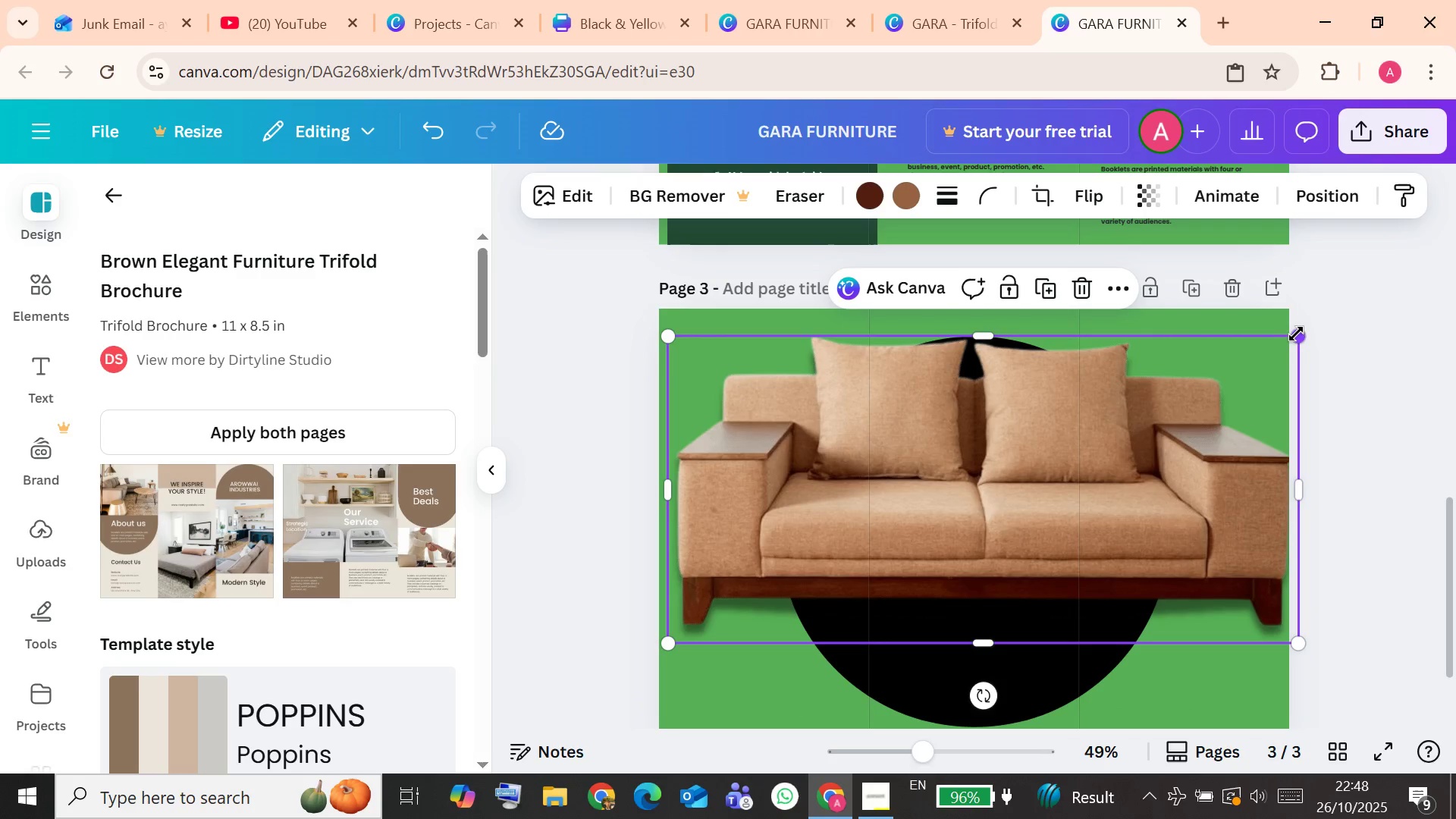 
left_click_drag(start_coordinate=[1291, 339], to_coordinate=[1100, 456])
 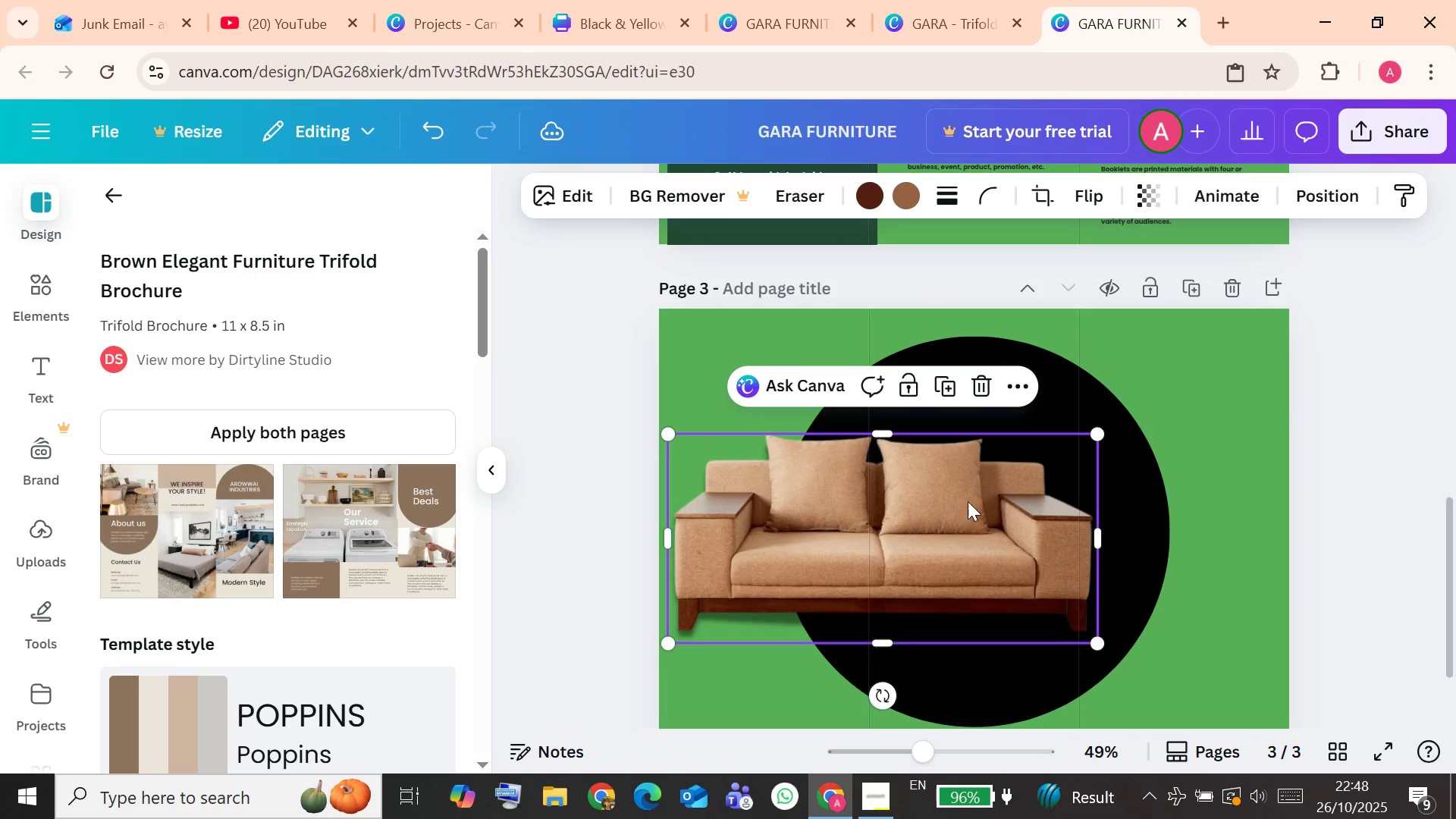 
left_click_drag(start_coordinate=[949, 509], to_coordinate=[1043, 499])
 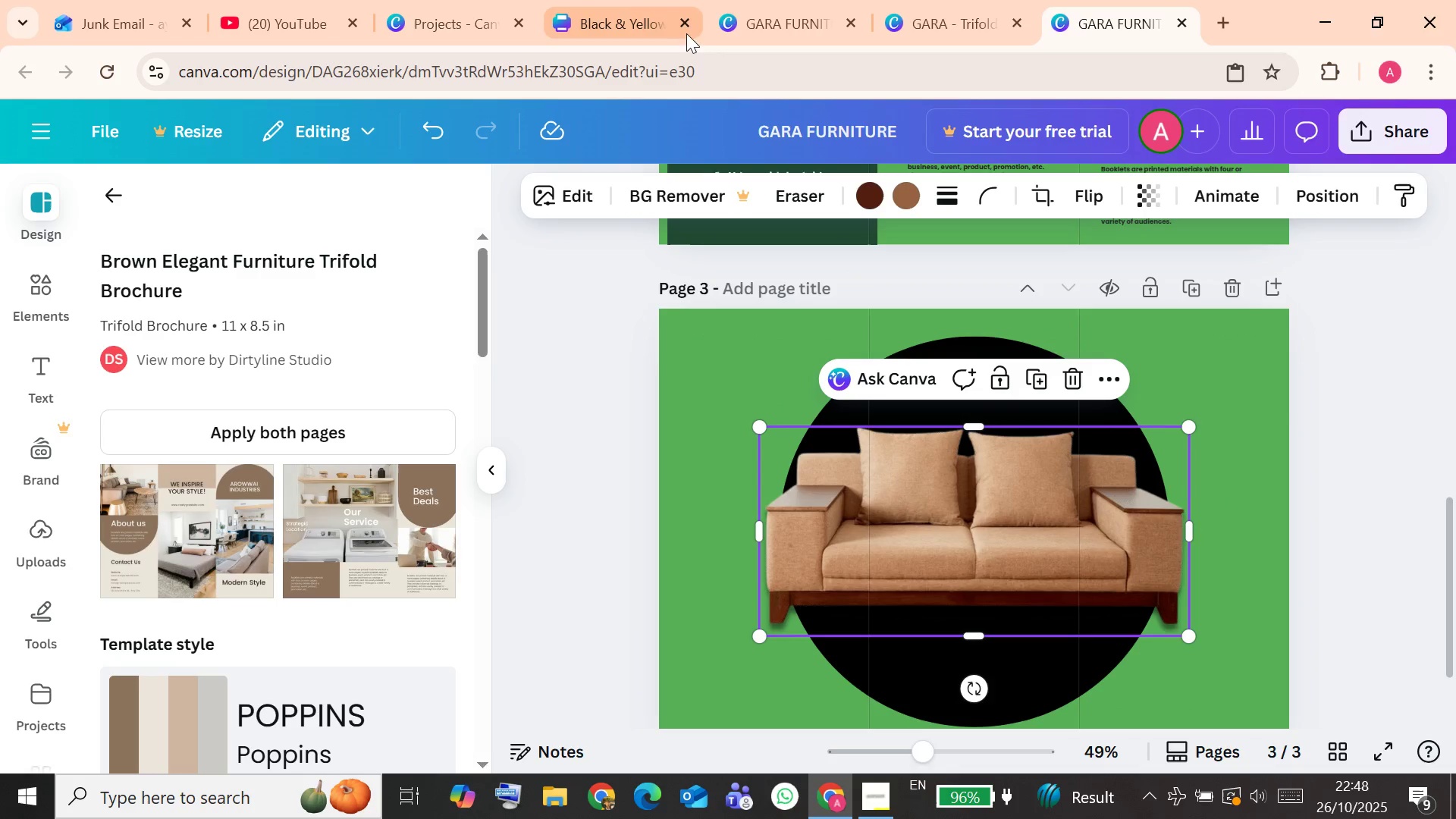 
left_click([645, 8])
 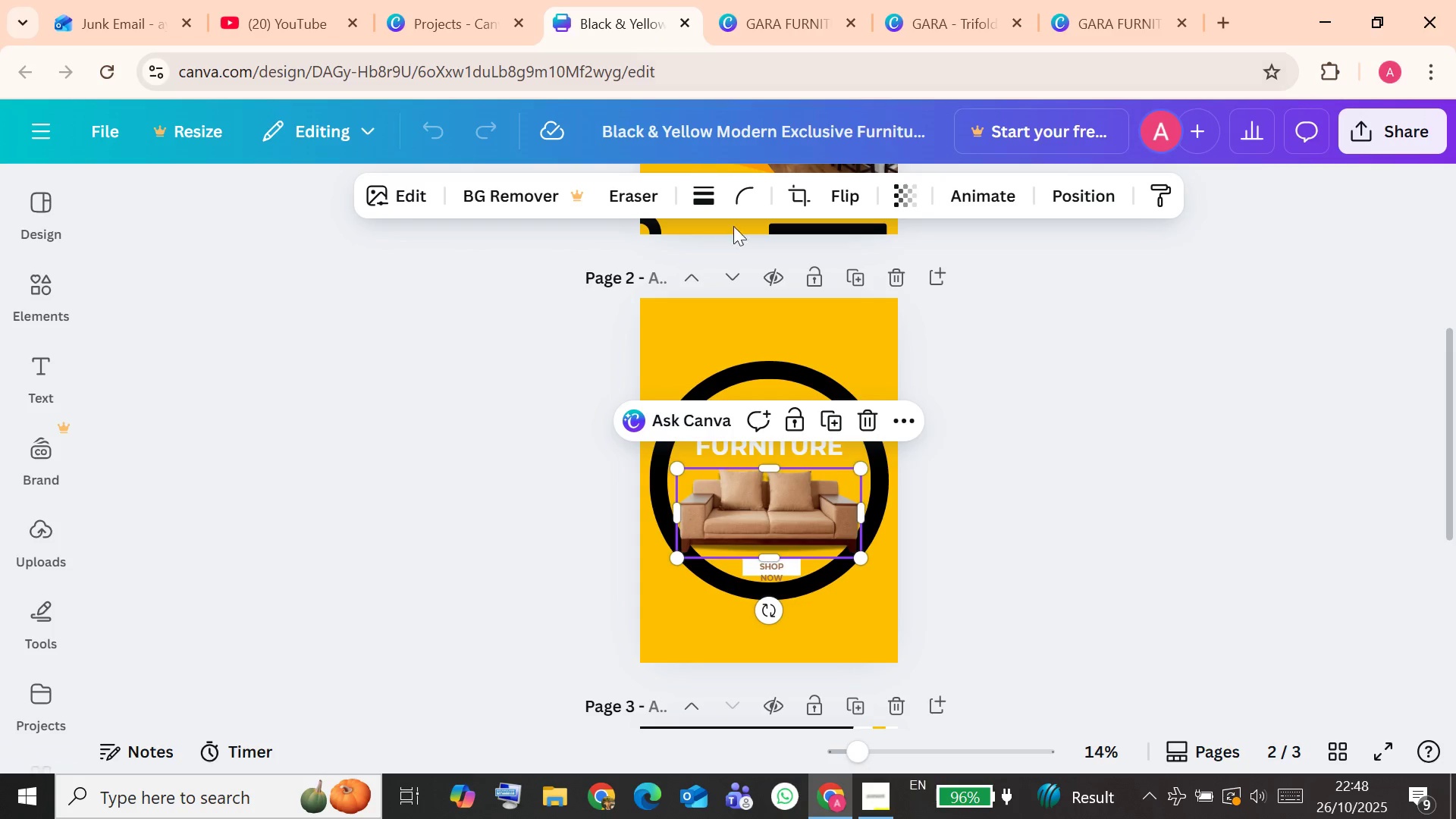 
left_click([758, 389])
 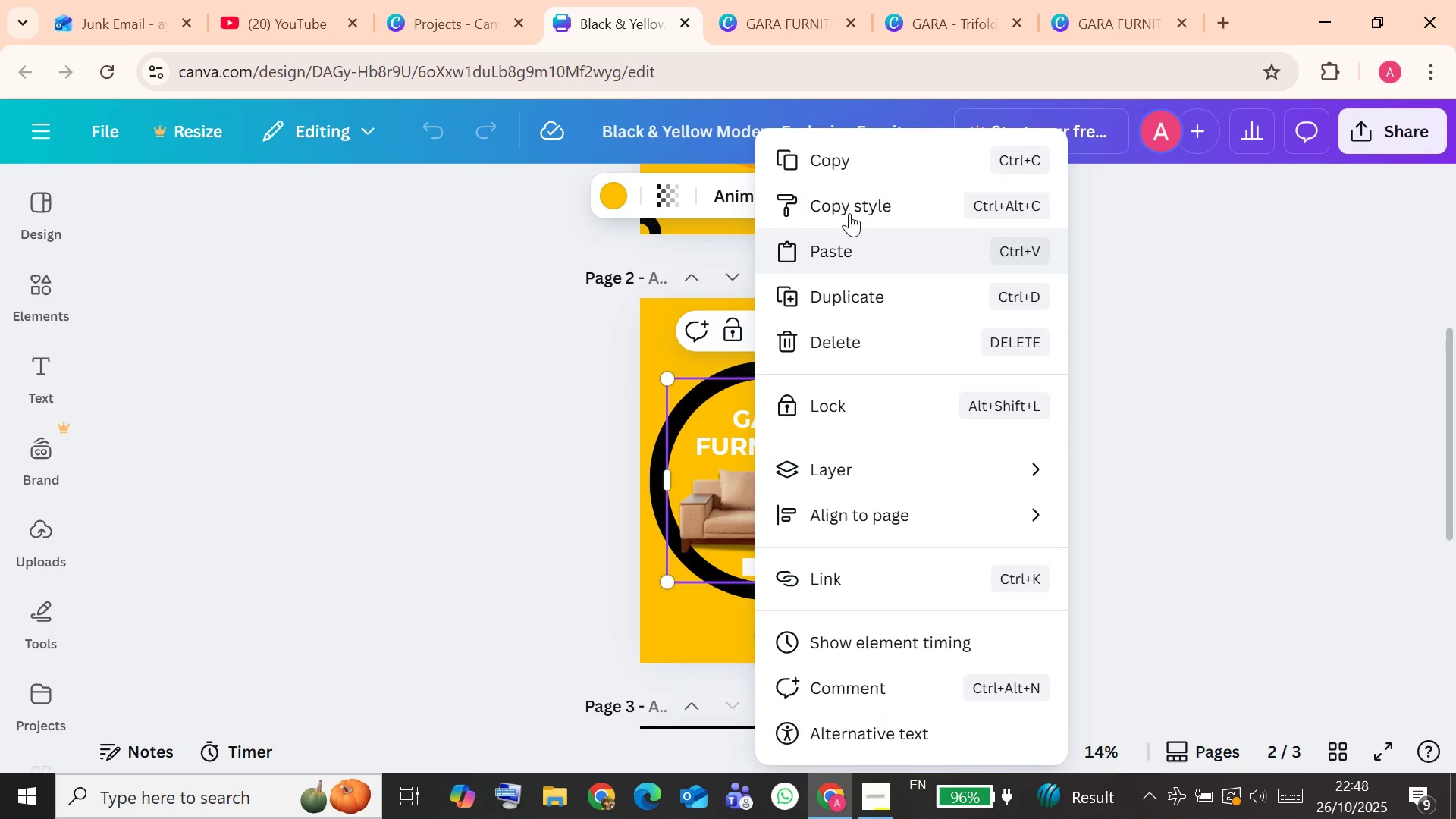 
wait(6.7)
 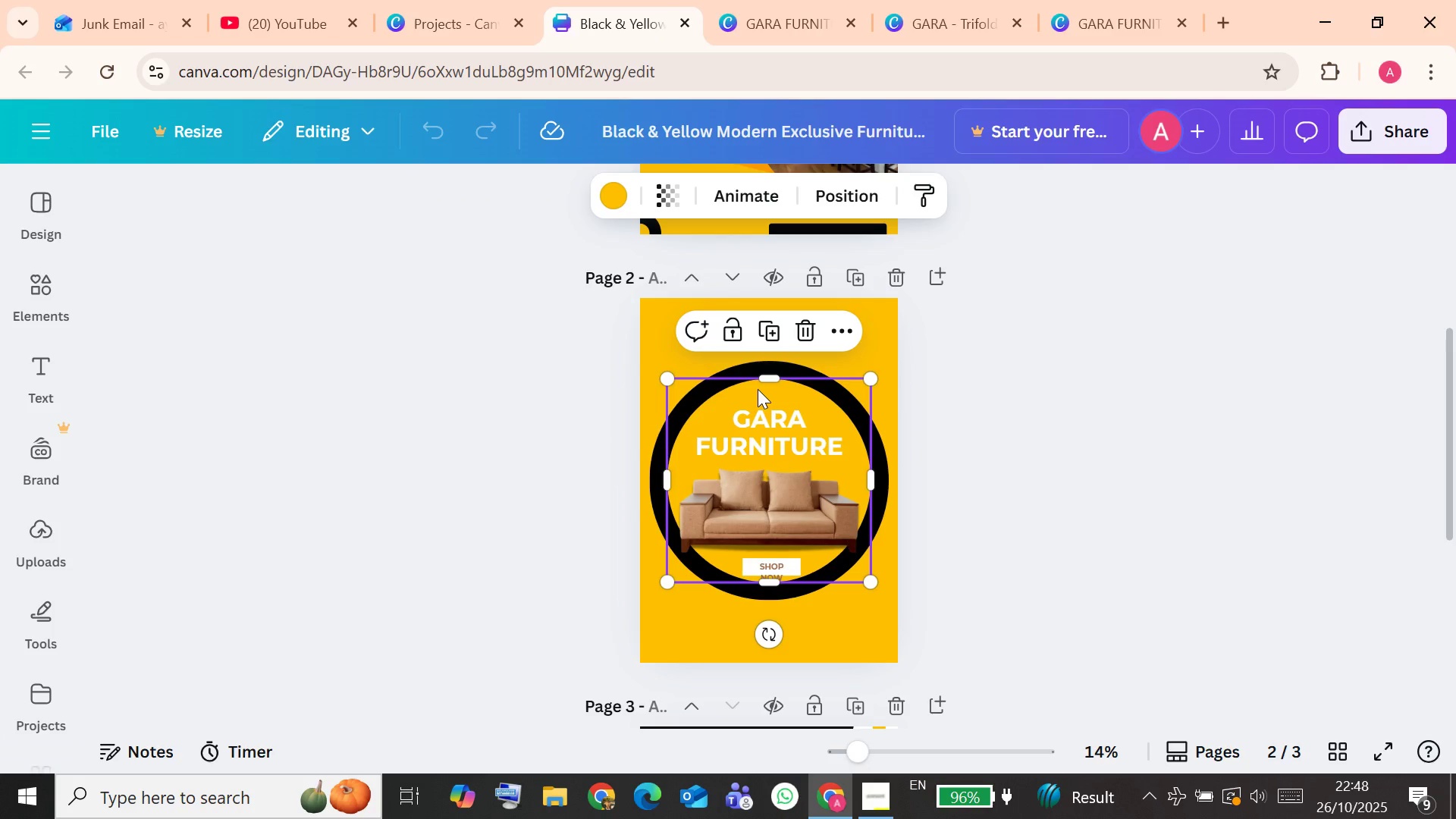 
left_click([557, 454])
 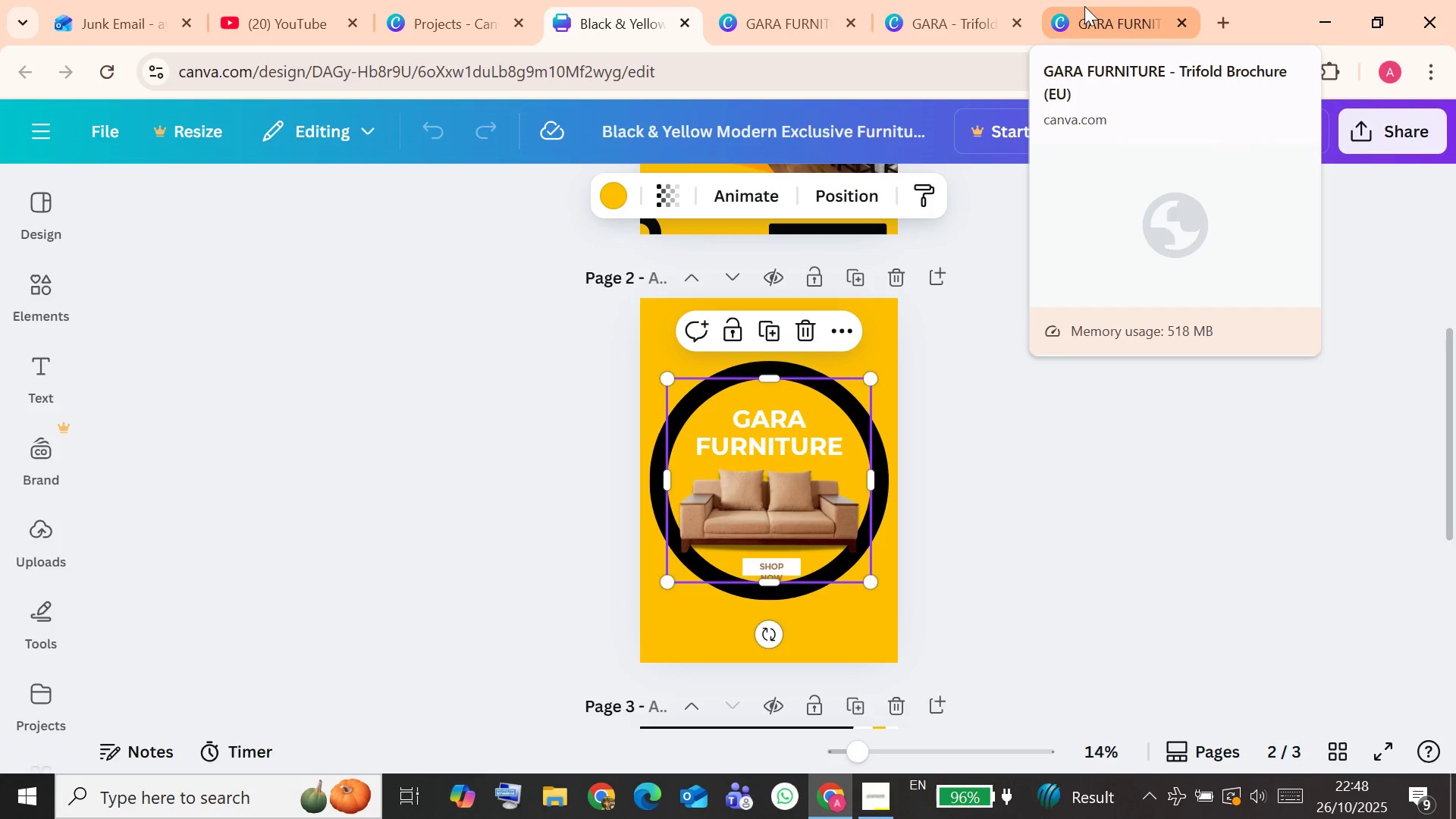 
wait(9.76)
 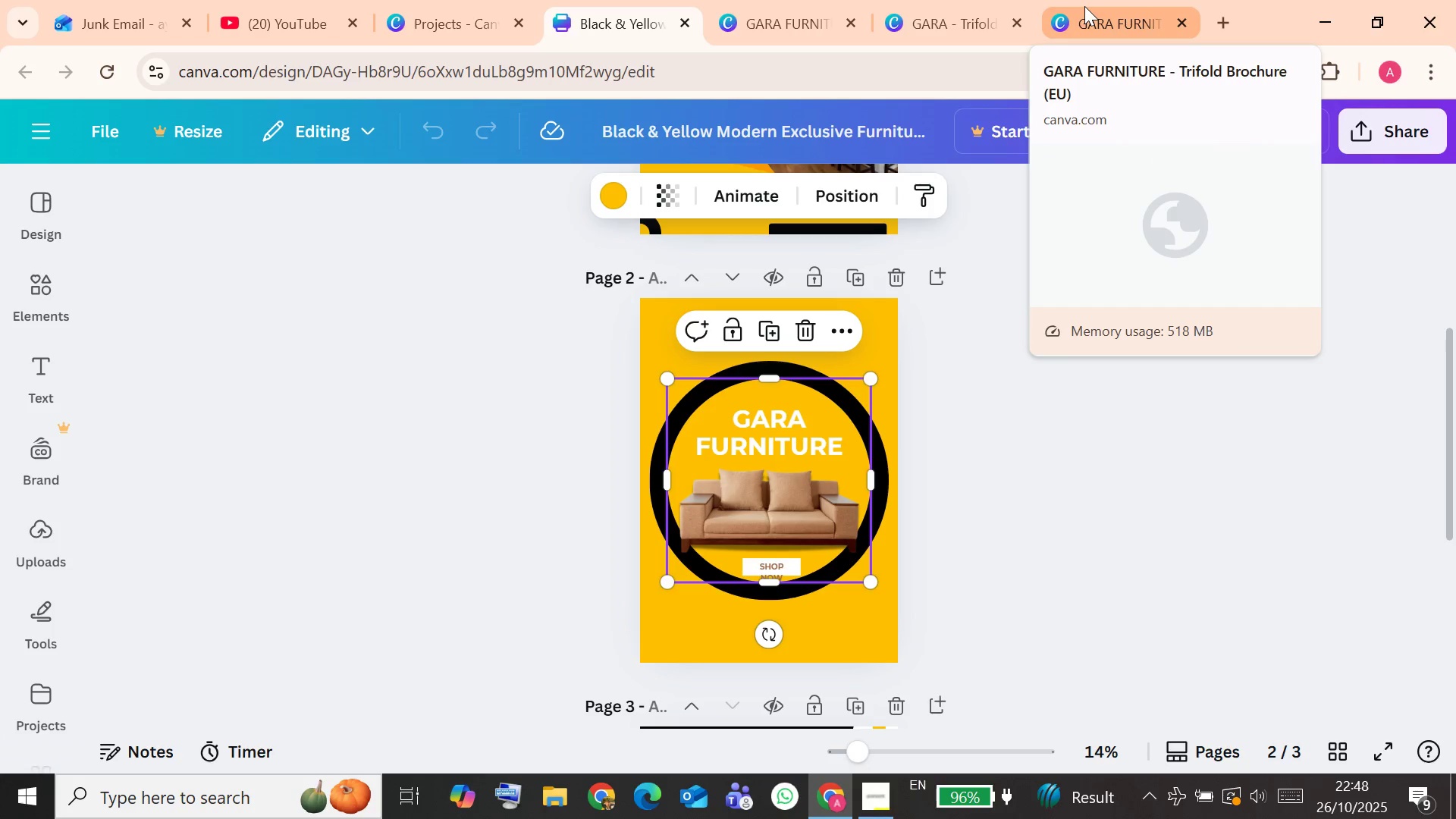 
left_click([884, 158])
 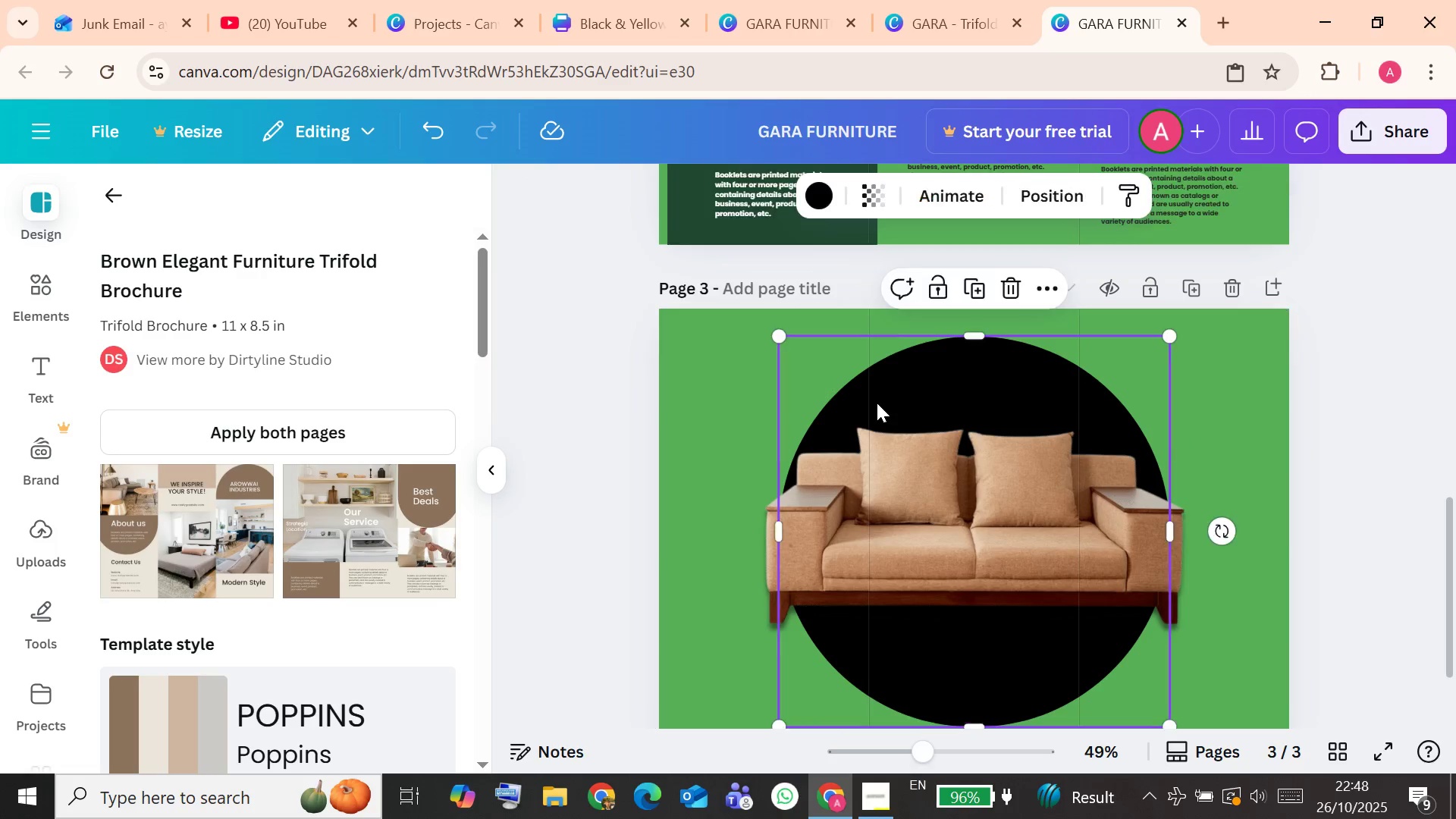 
wait(5.72)
 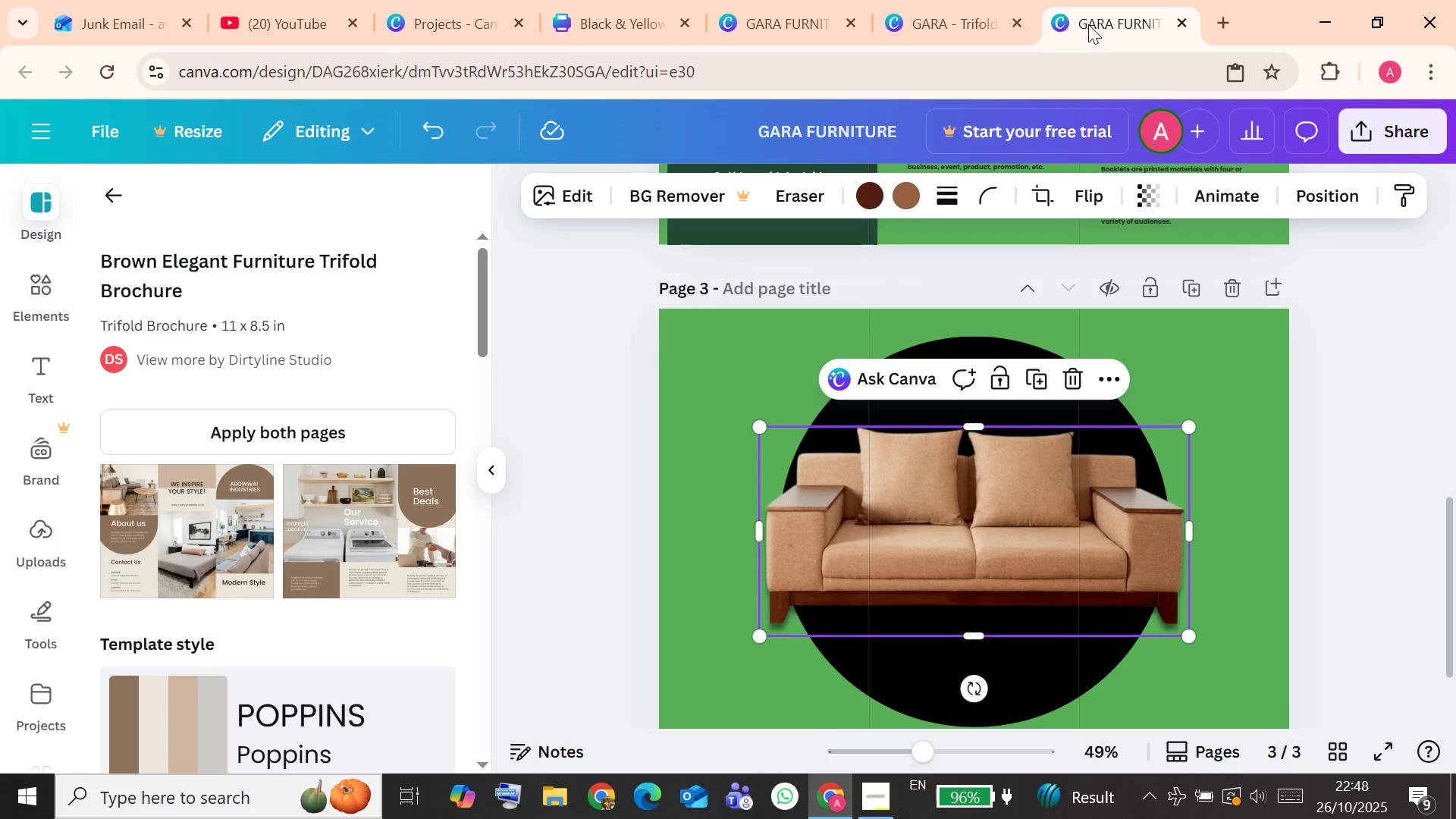 
left_click([969, 250])
 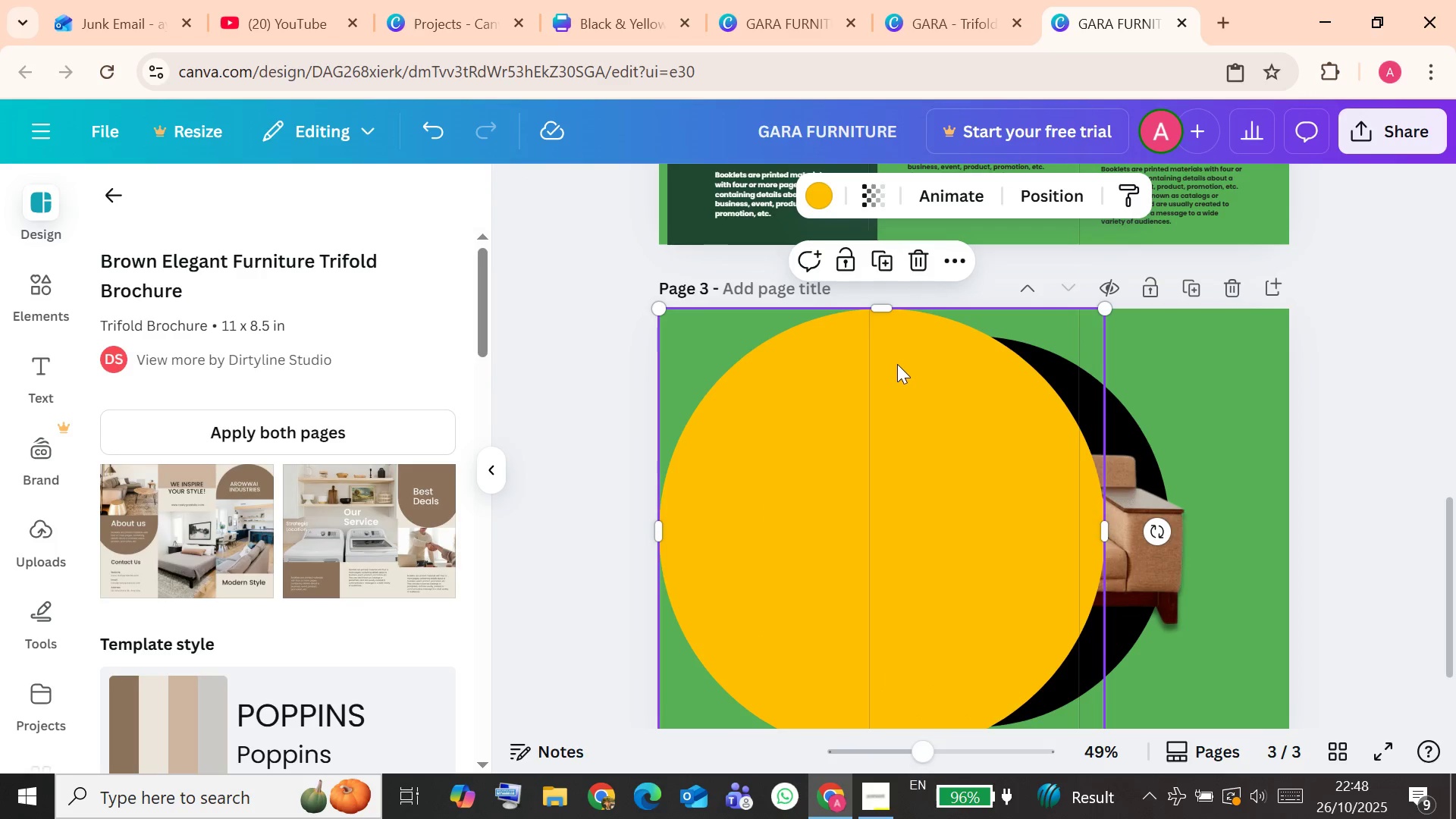 
wait(6.09)
 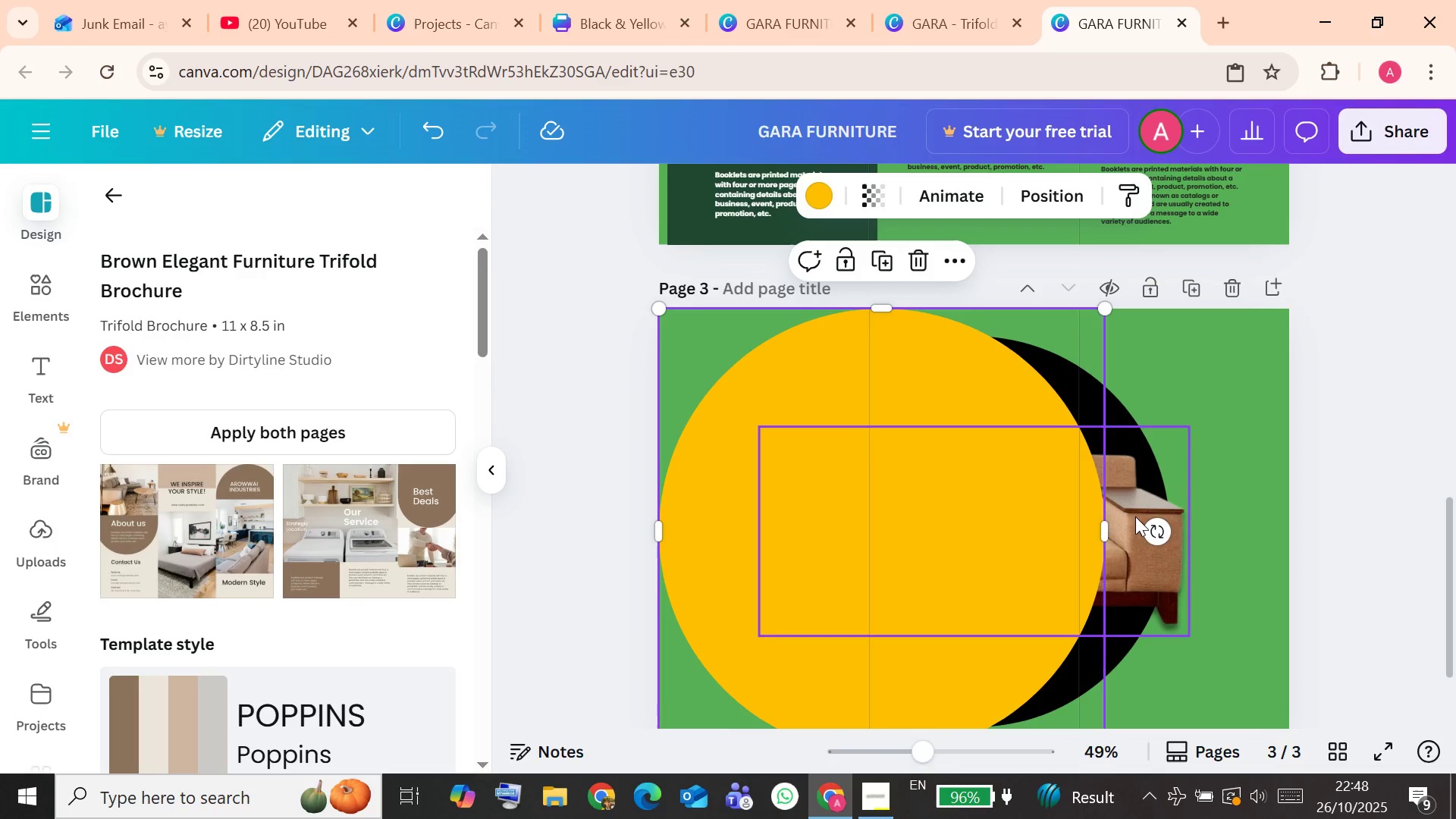 
left_click_drag(start_coordinate=[1100, 314], to_coordinate=[1033, 378])
 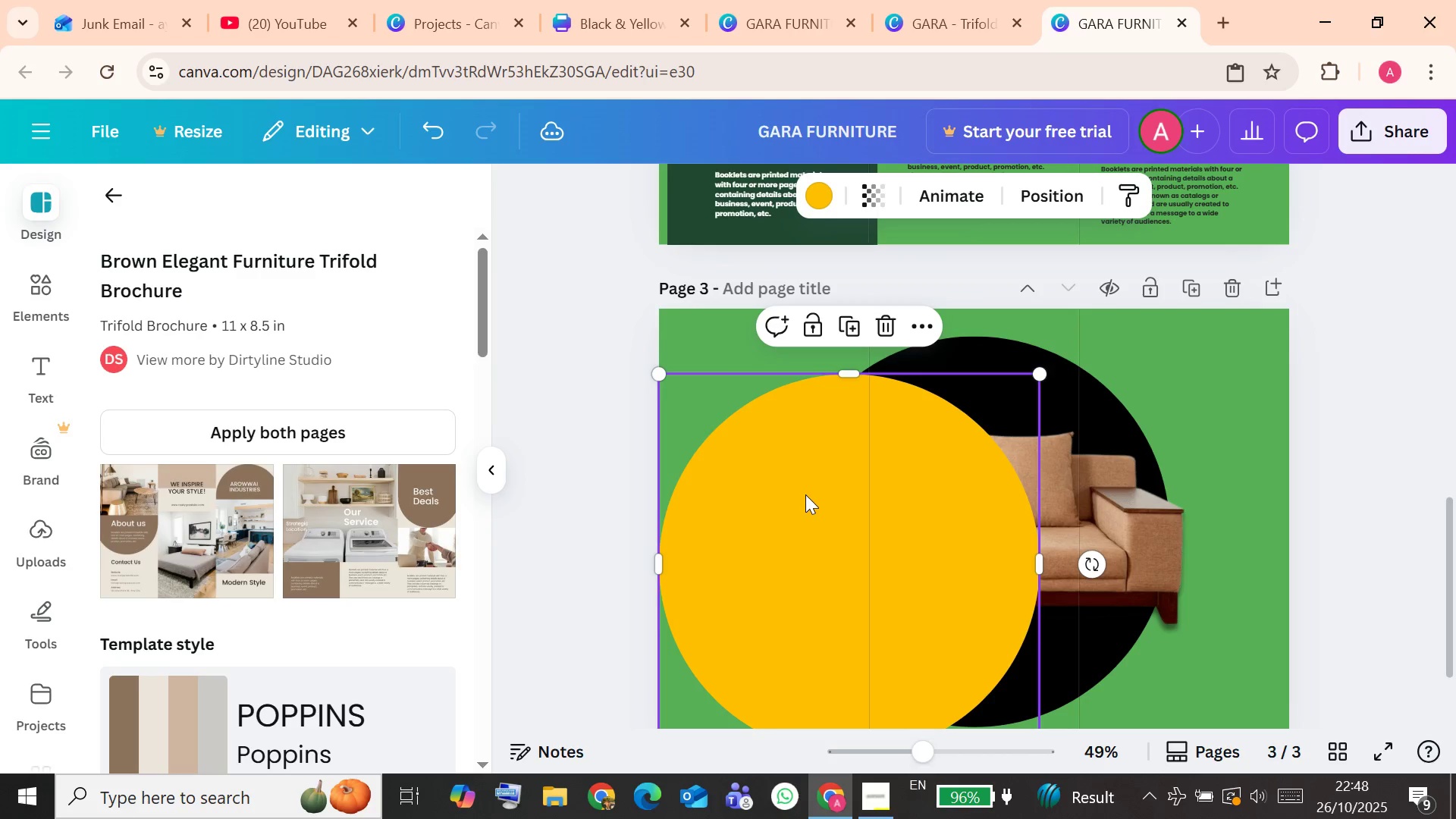 
left_click_drag(start_coordinate=[811, 497], to_coordinate=[938, 466])
 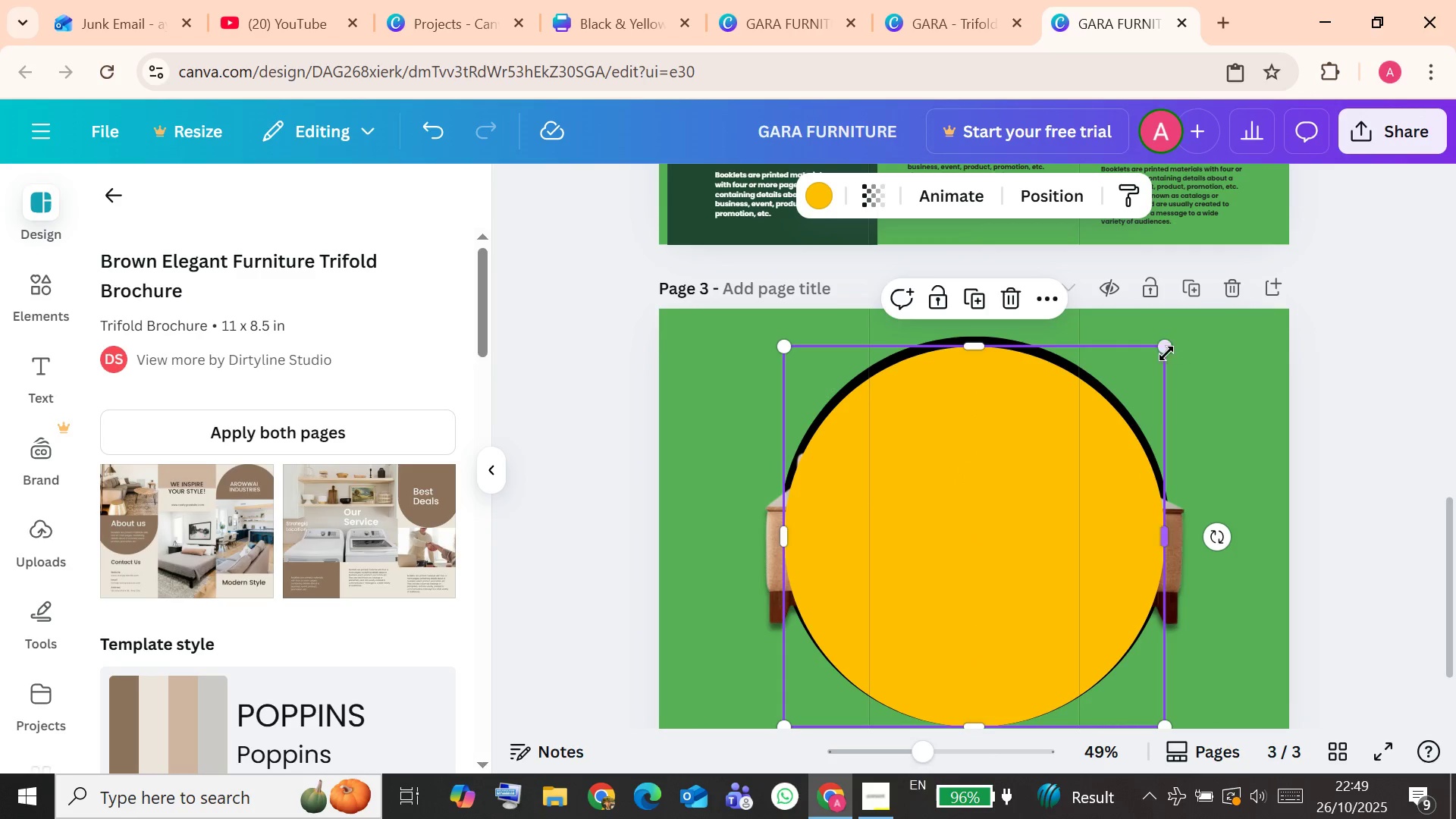 
left_click_drag(start_coordinate=[1162, 349], to_coordinate=[1144, 366])
 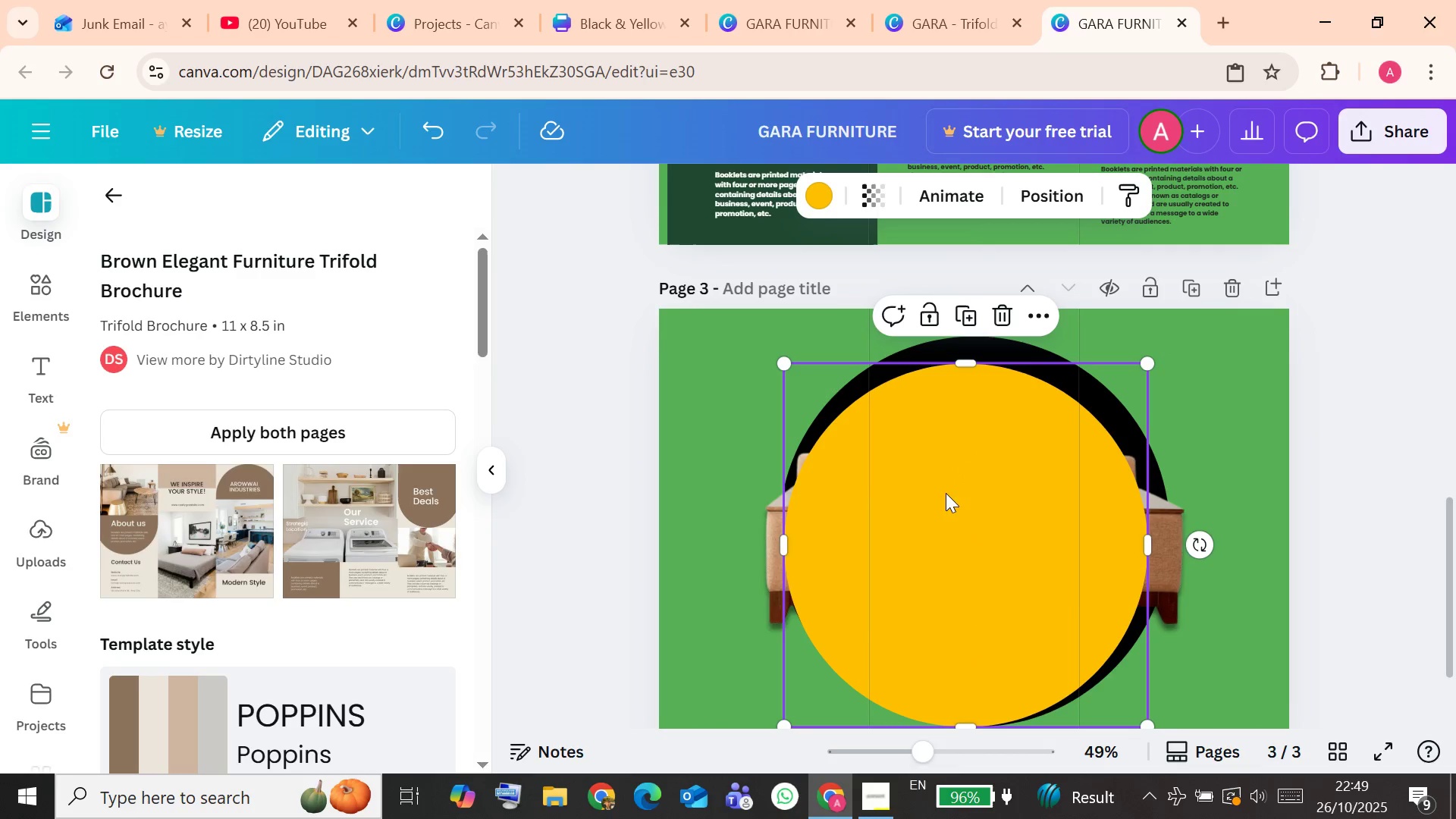 
left_click_drag(start_coordinate=[949, 493], to_coordinate=[953, 473])
 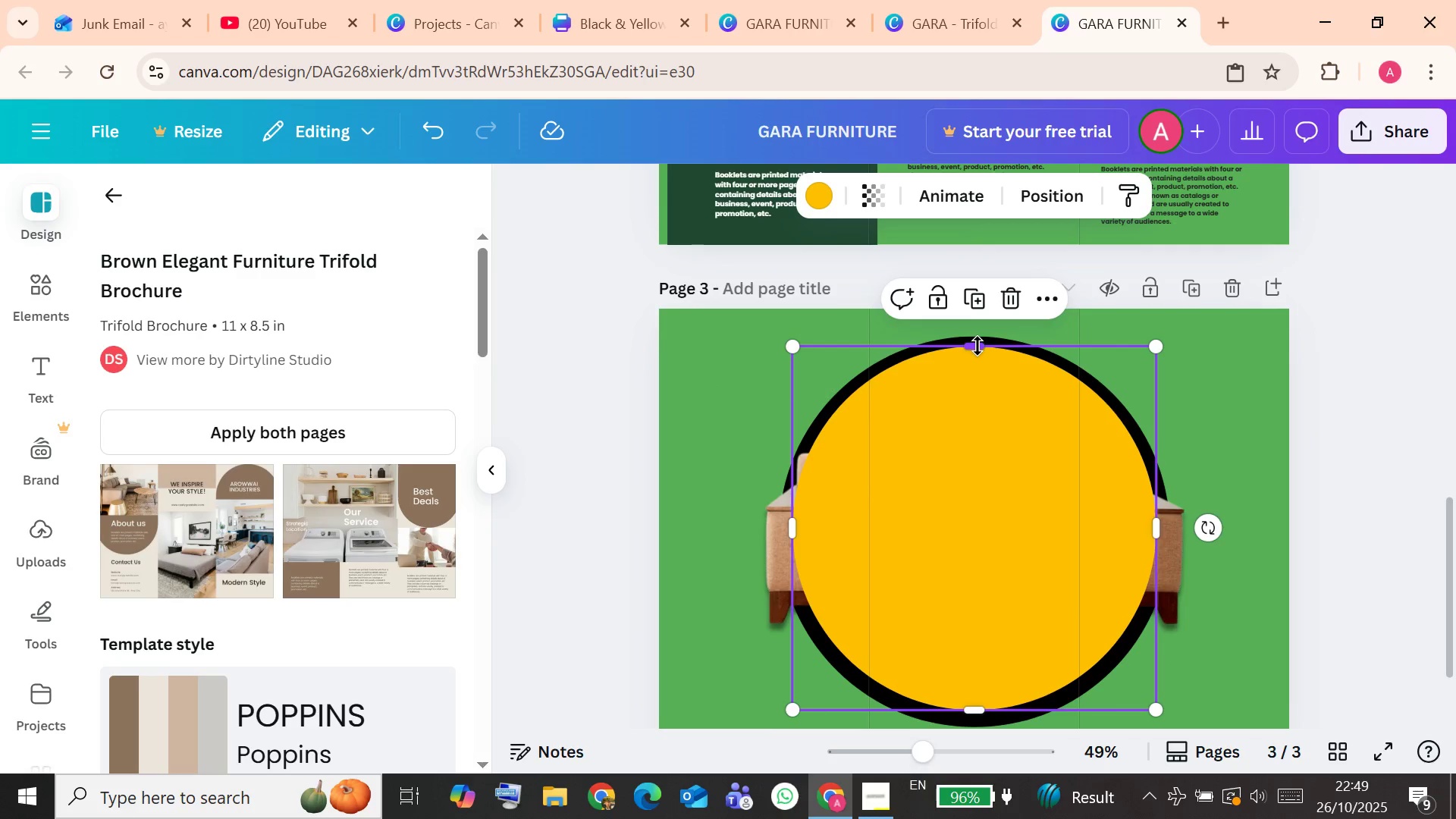 
left_click_drag(start_coordinate=[977, 347], to_coordinate=[977, 364])
 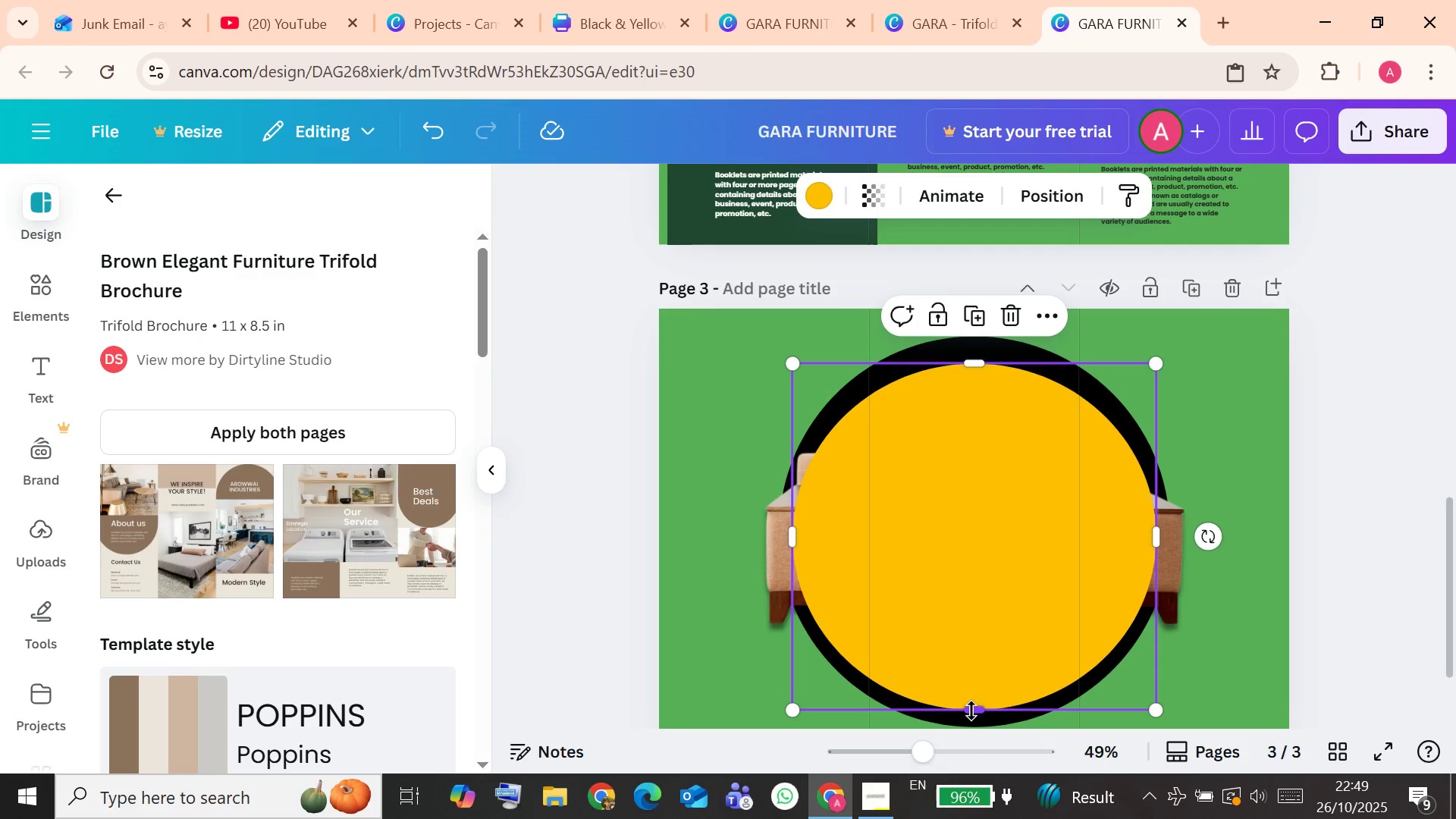 
left_click_drag(start_coordinate=[972, 712], to_coordinate=[972, 704])
 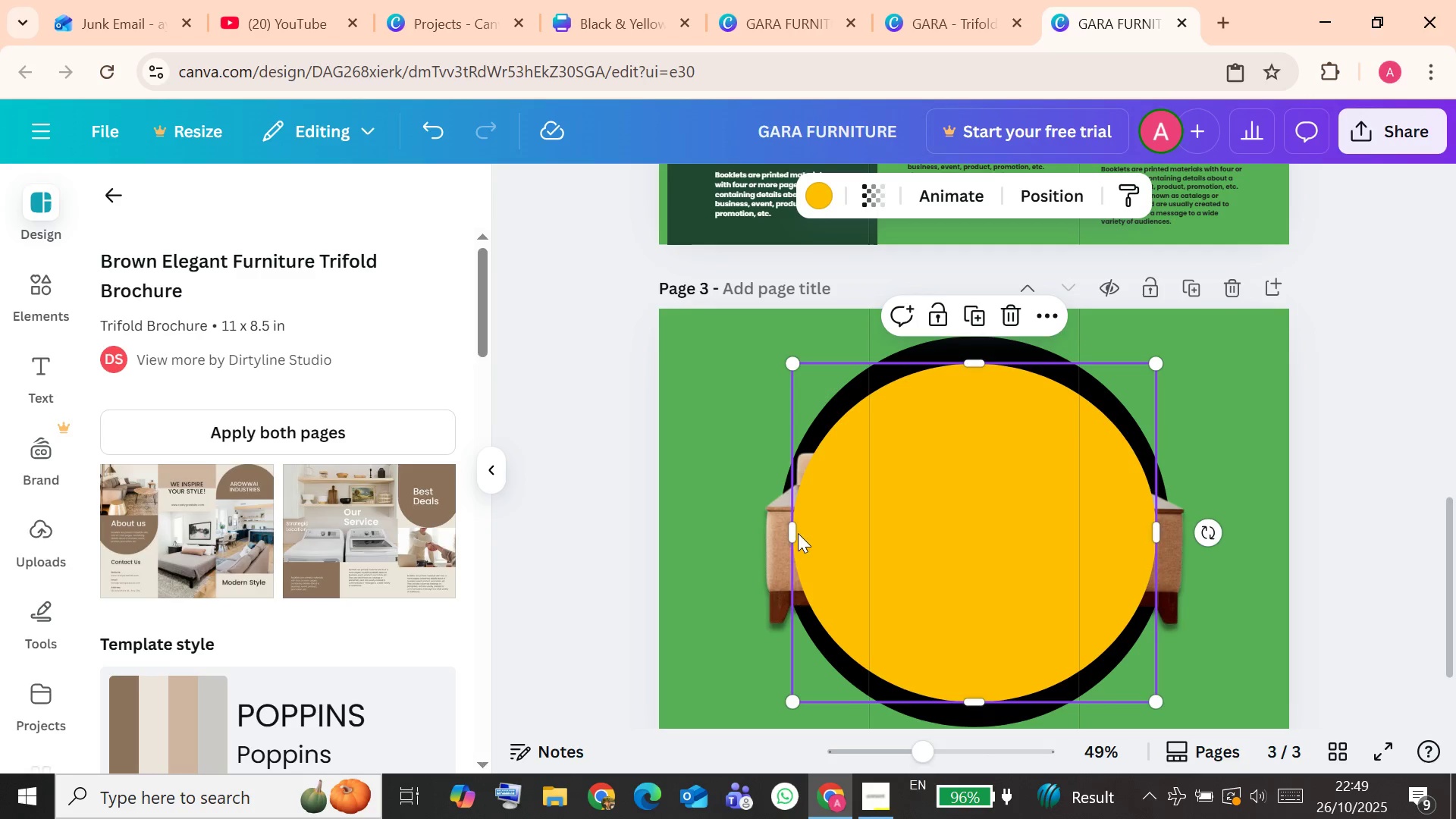 
left_click_drag(start_coordinate=[792, 533], to_coordinate=[801, 538])
 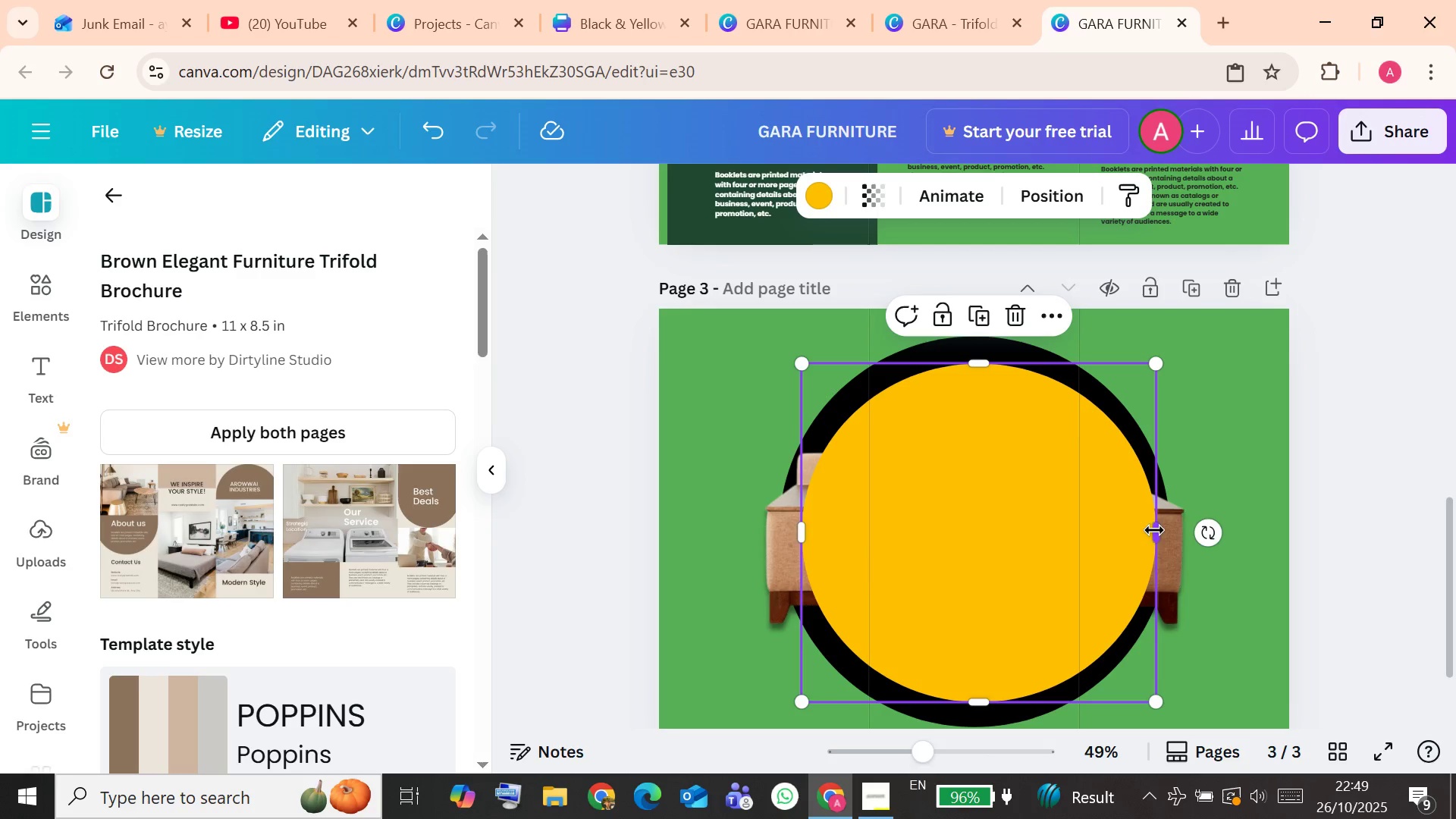 
left_click_drag(start_coordinate=[1150, 528], to_coordinate=[1145, 532])
 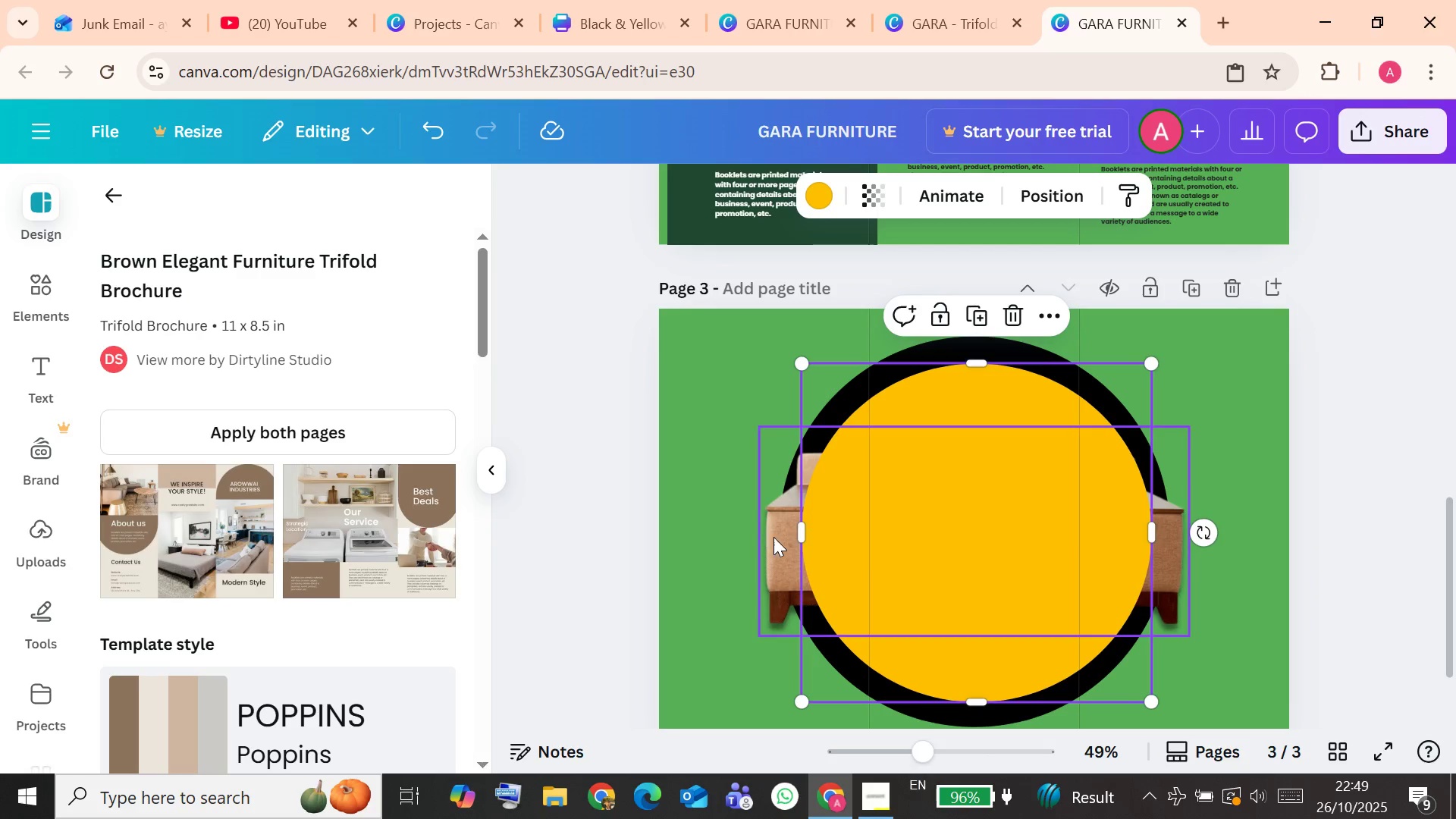 
left_click([783, 533])
 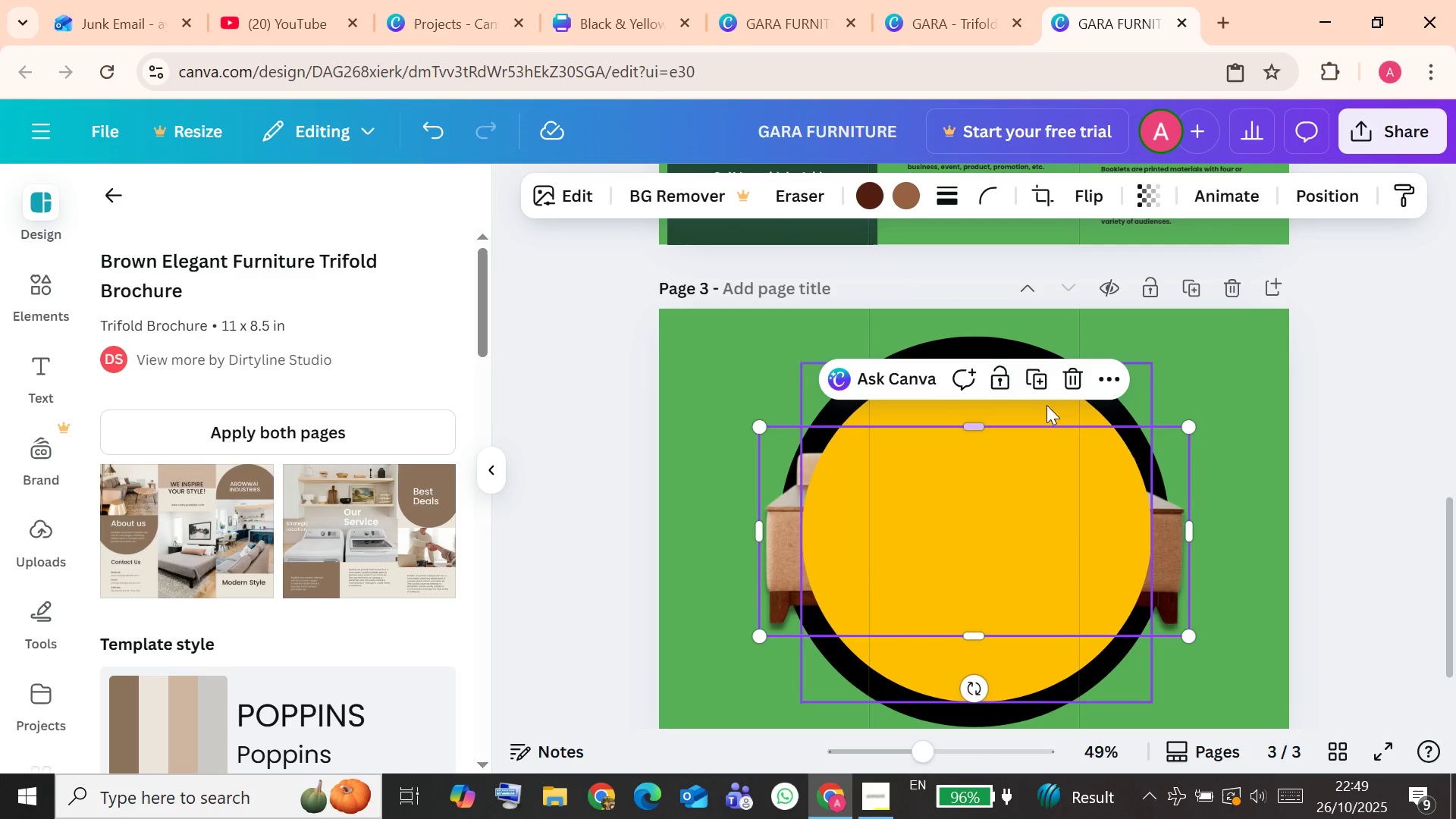 
left_click([1103, 381])
 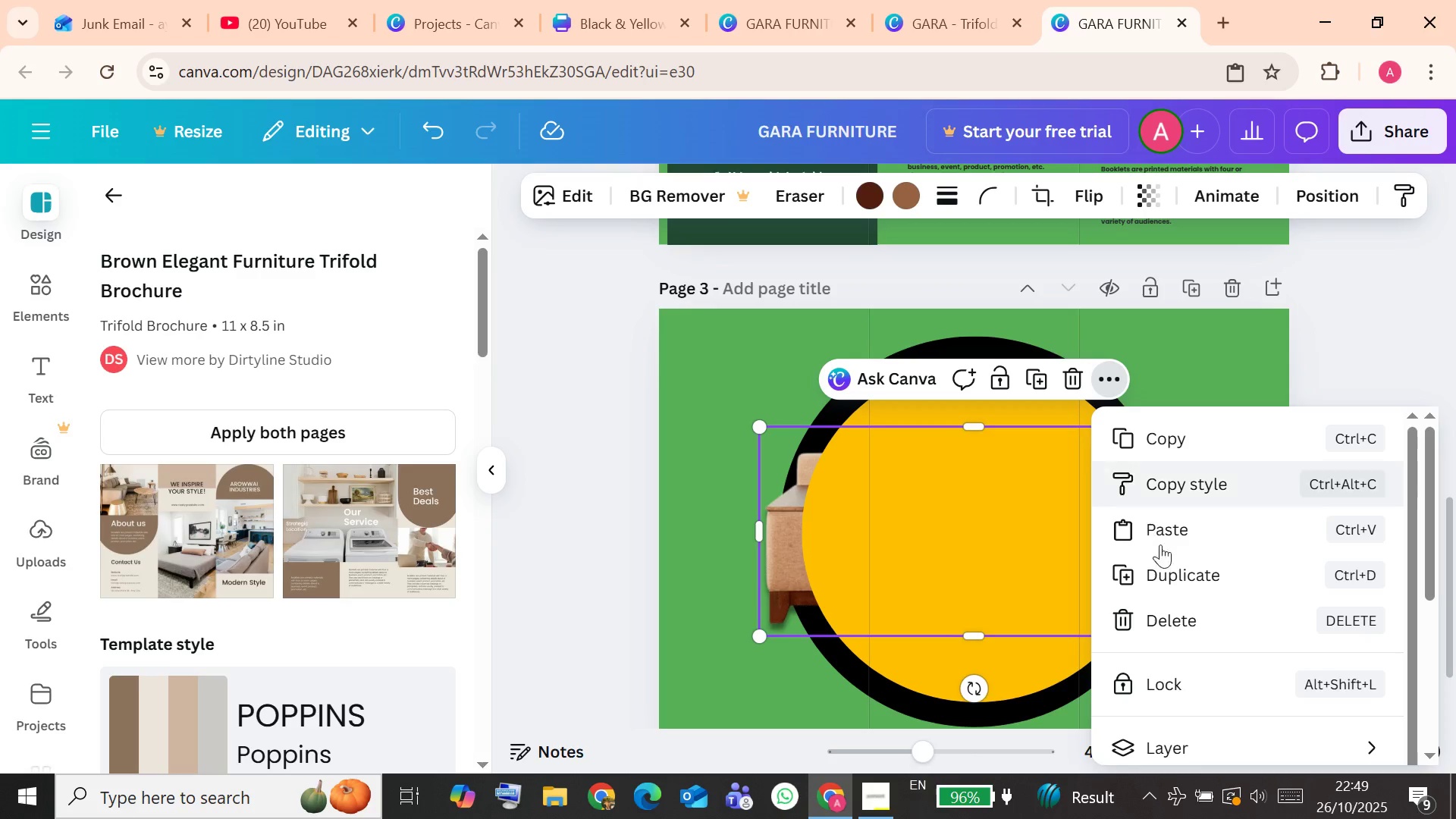 
mouse_move([1178, 721])
 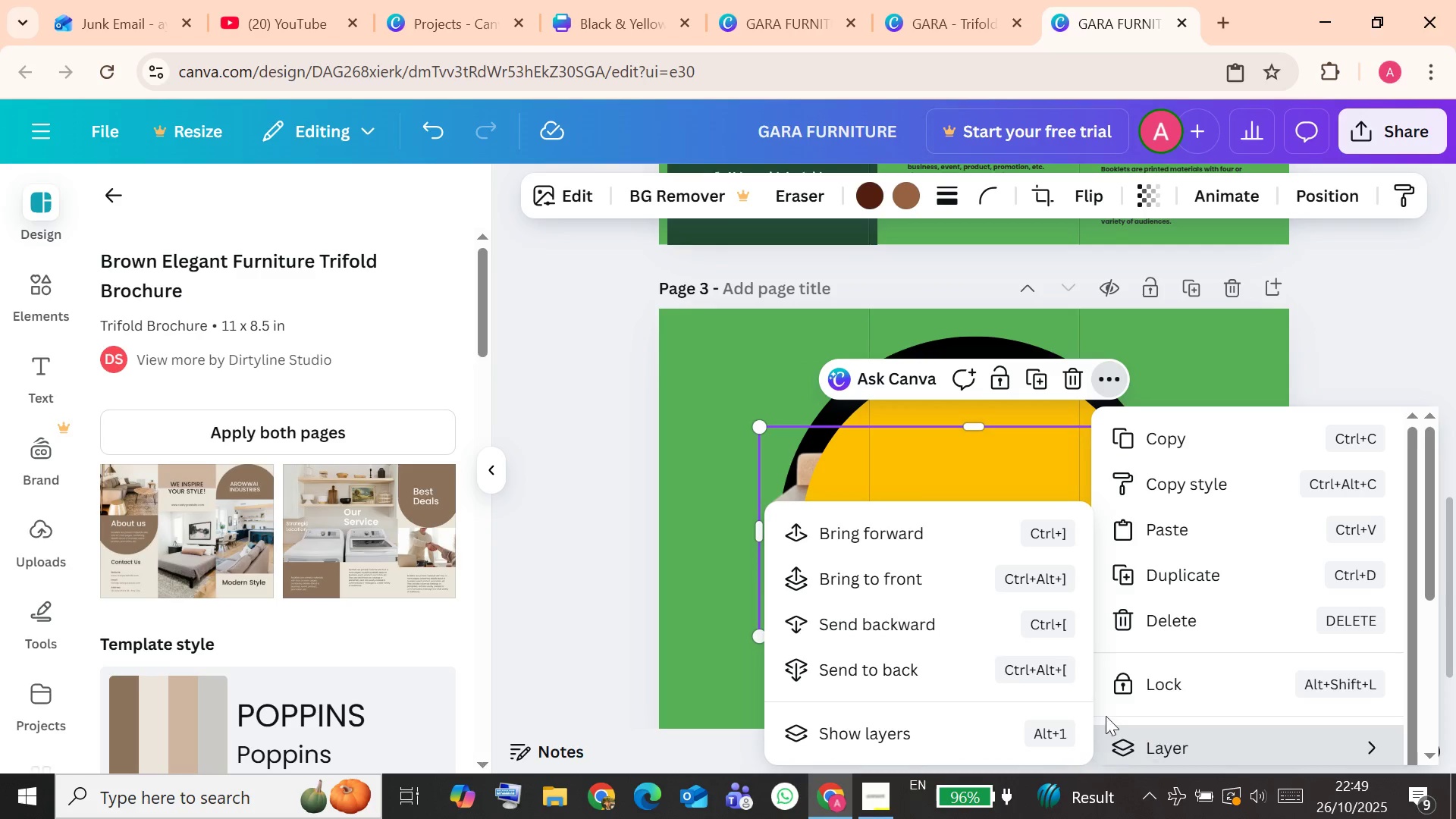 
left_click([899, 538])
 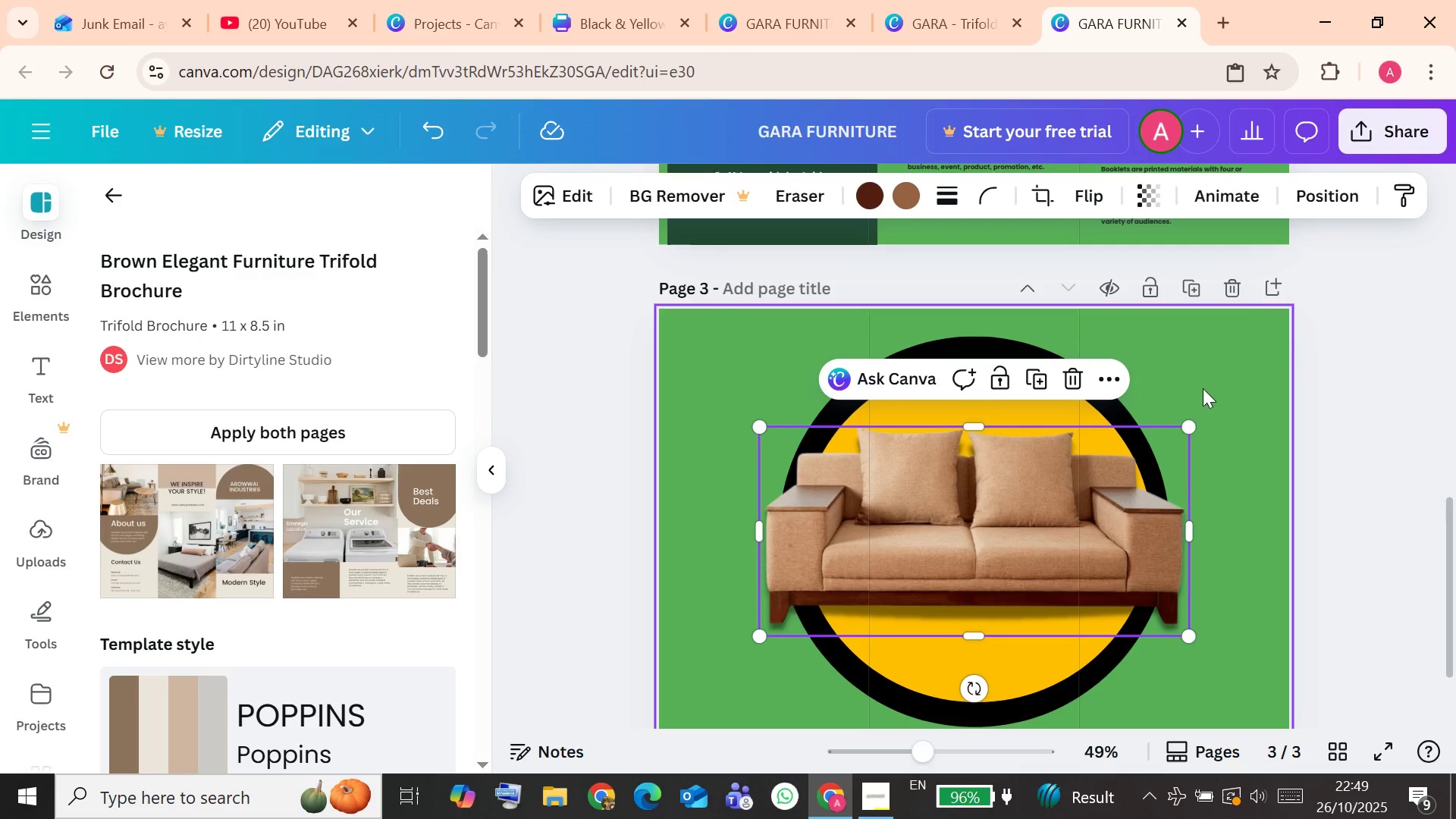 
left_click([1046, 413])
 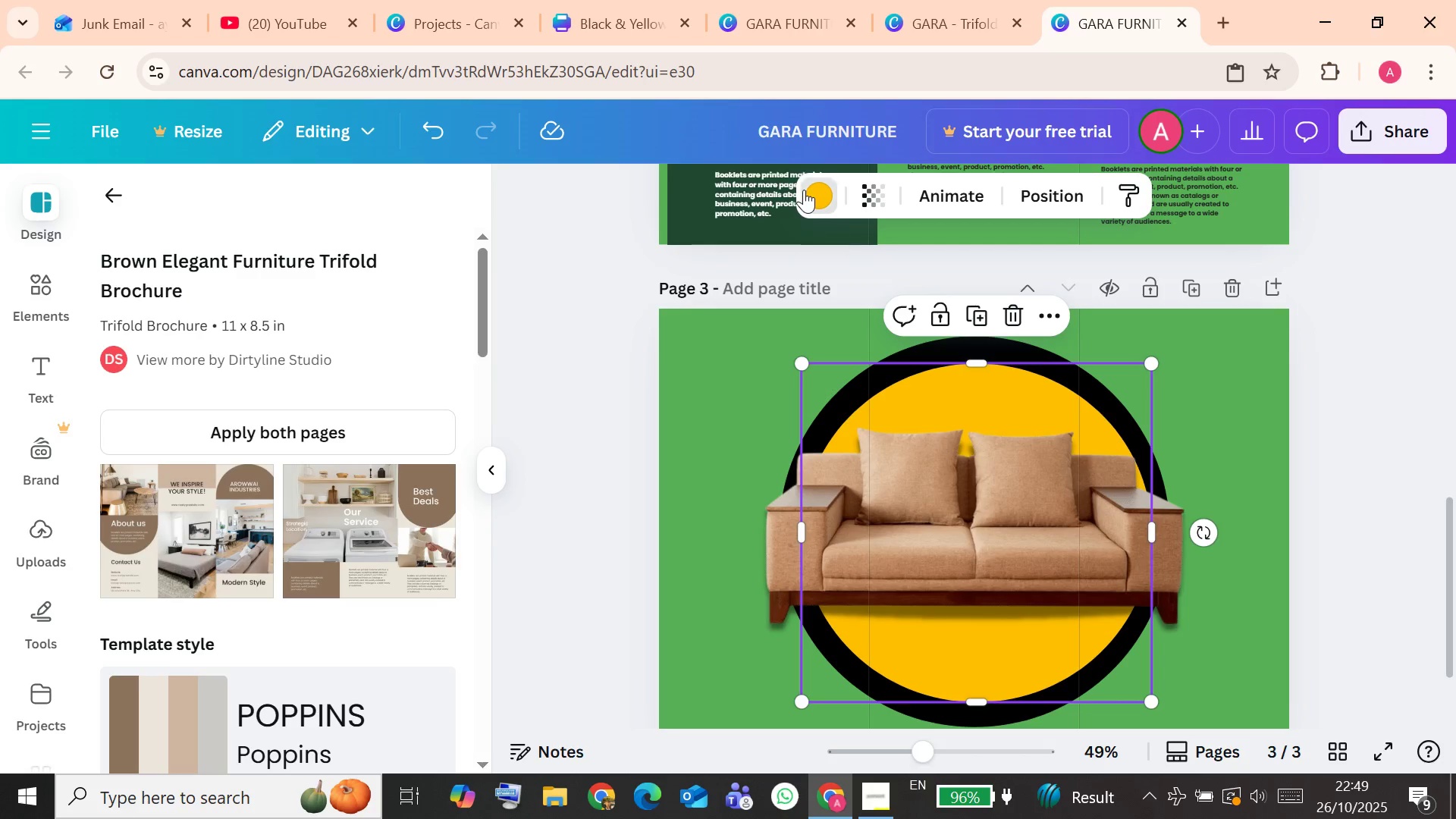 
mouse_move([228, 375])
 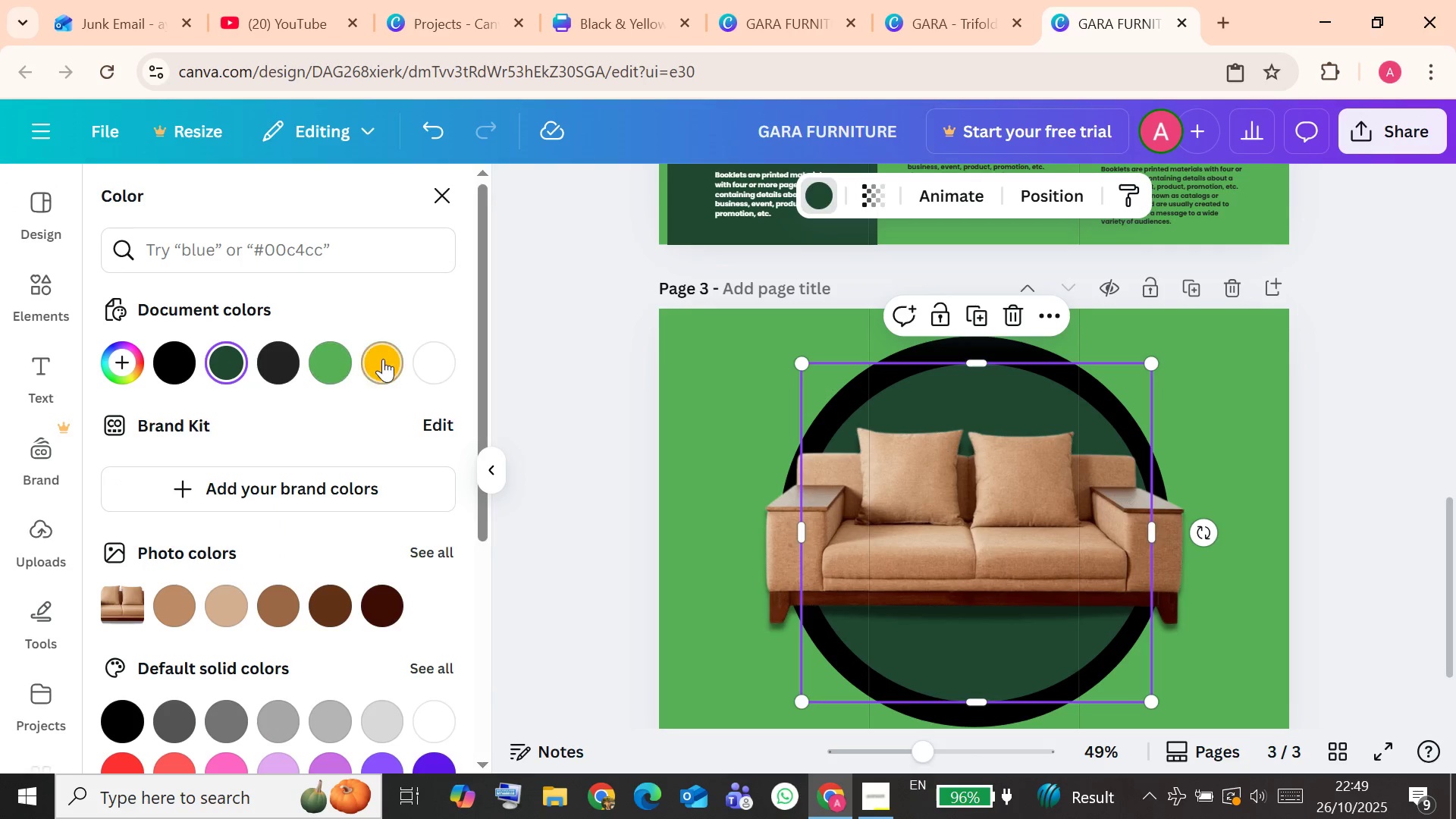 
left_click([329, 361])
 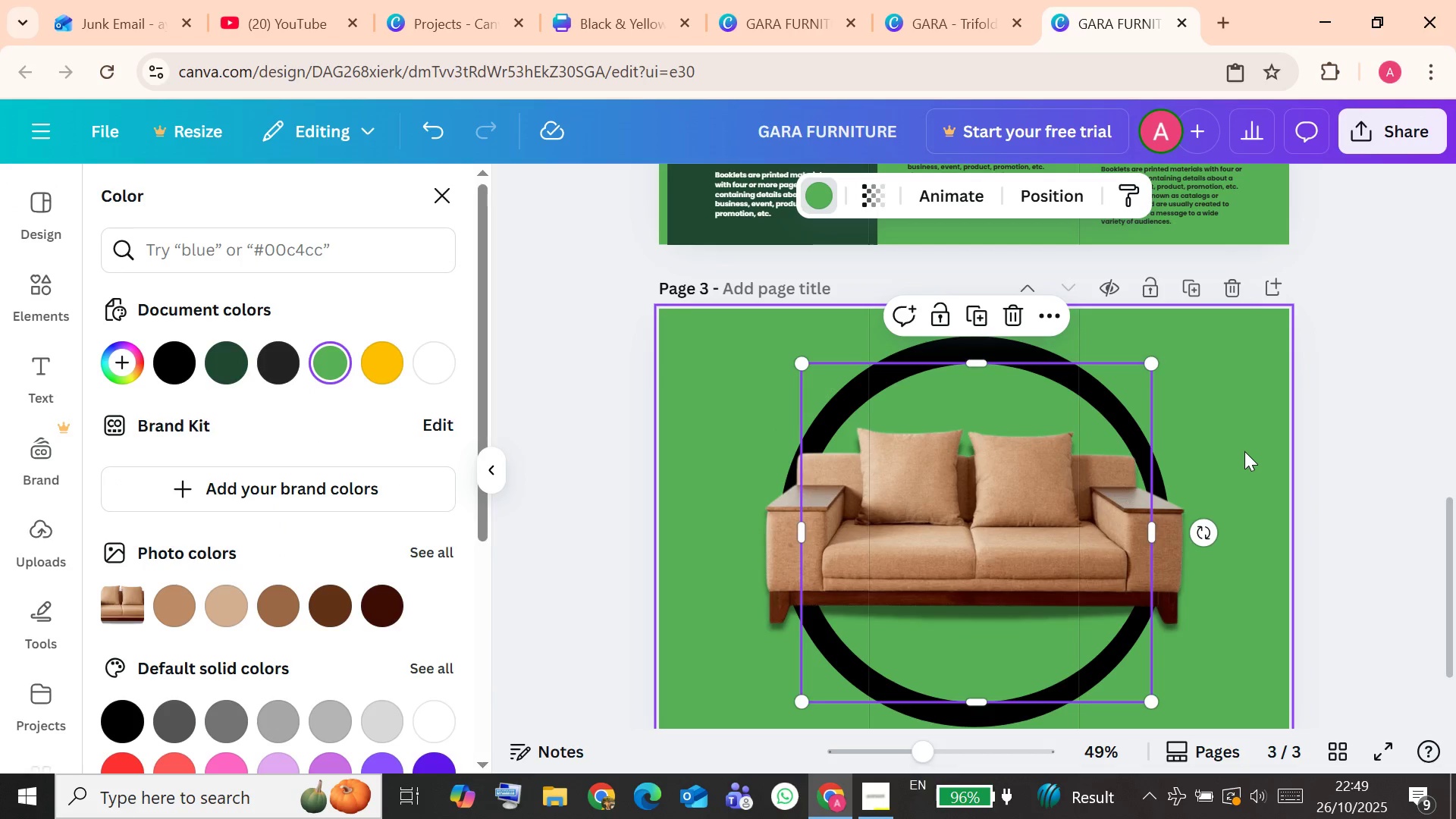 
wait(8.43)
 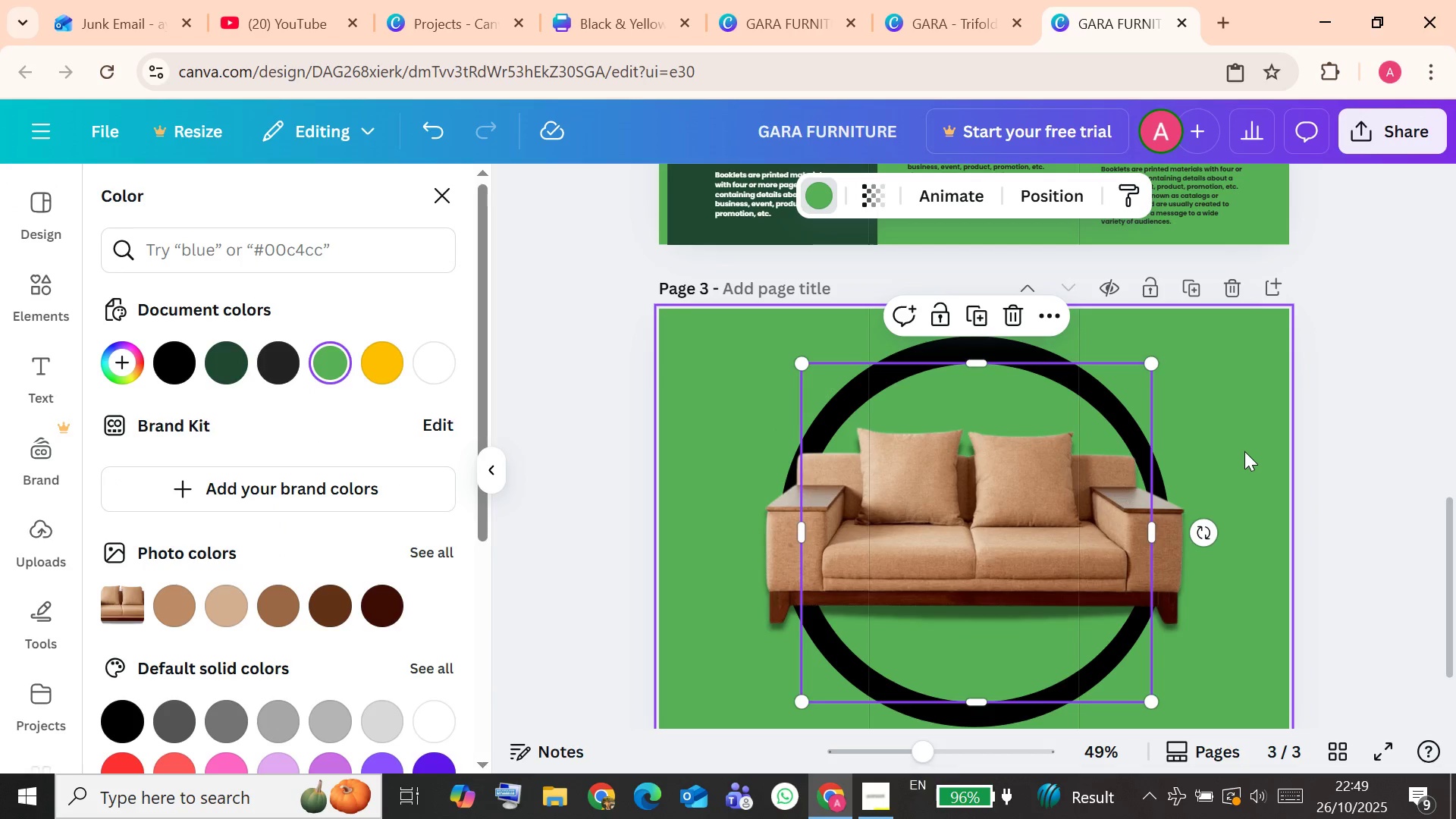 
left_click_drag(start_coordinate=[977, 700], to_coordinate=[981, 700])
 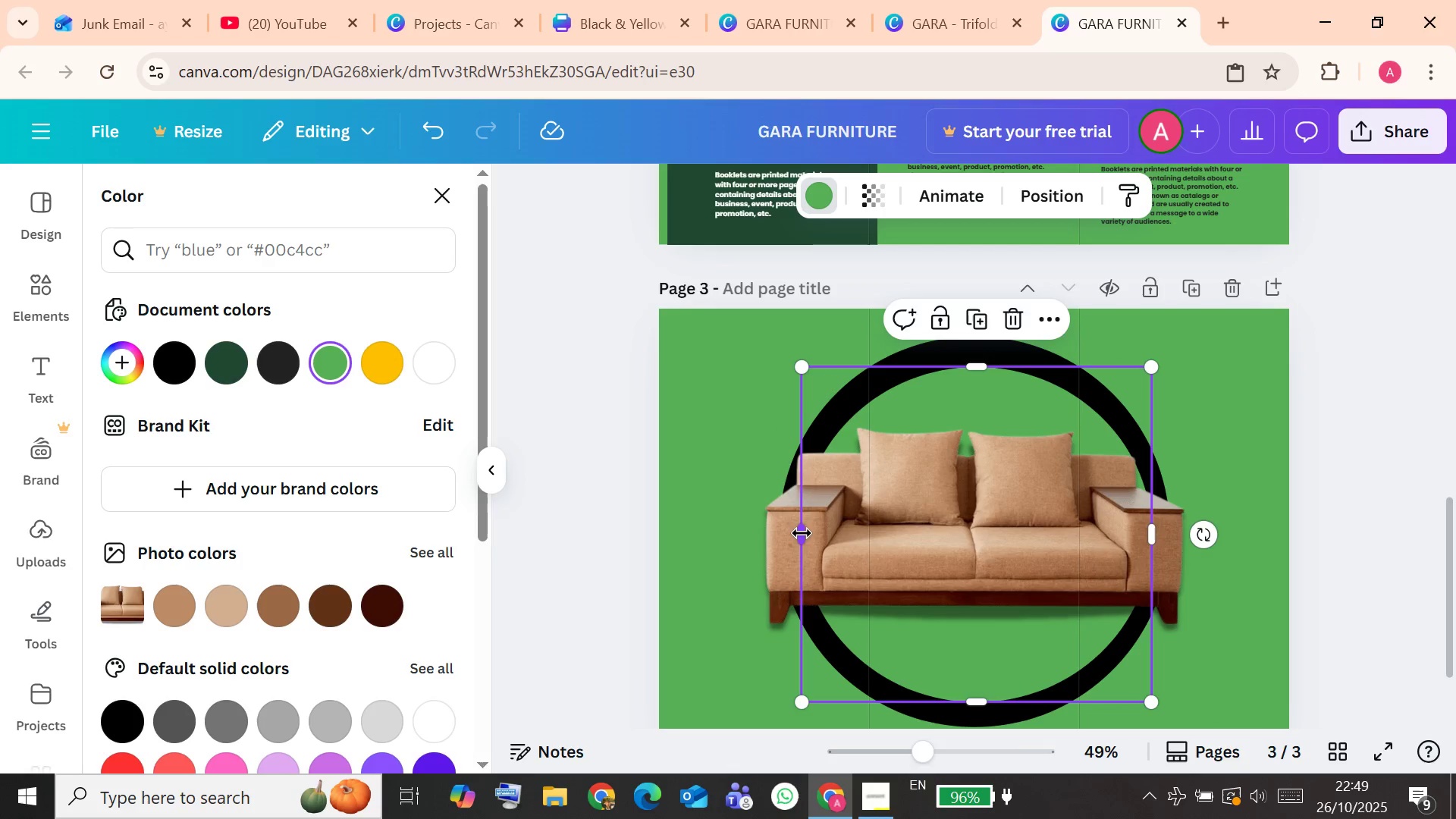 
left_click_drag(start_coordinate=[804, 536], to_coordinate=[811, 543])
 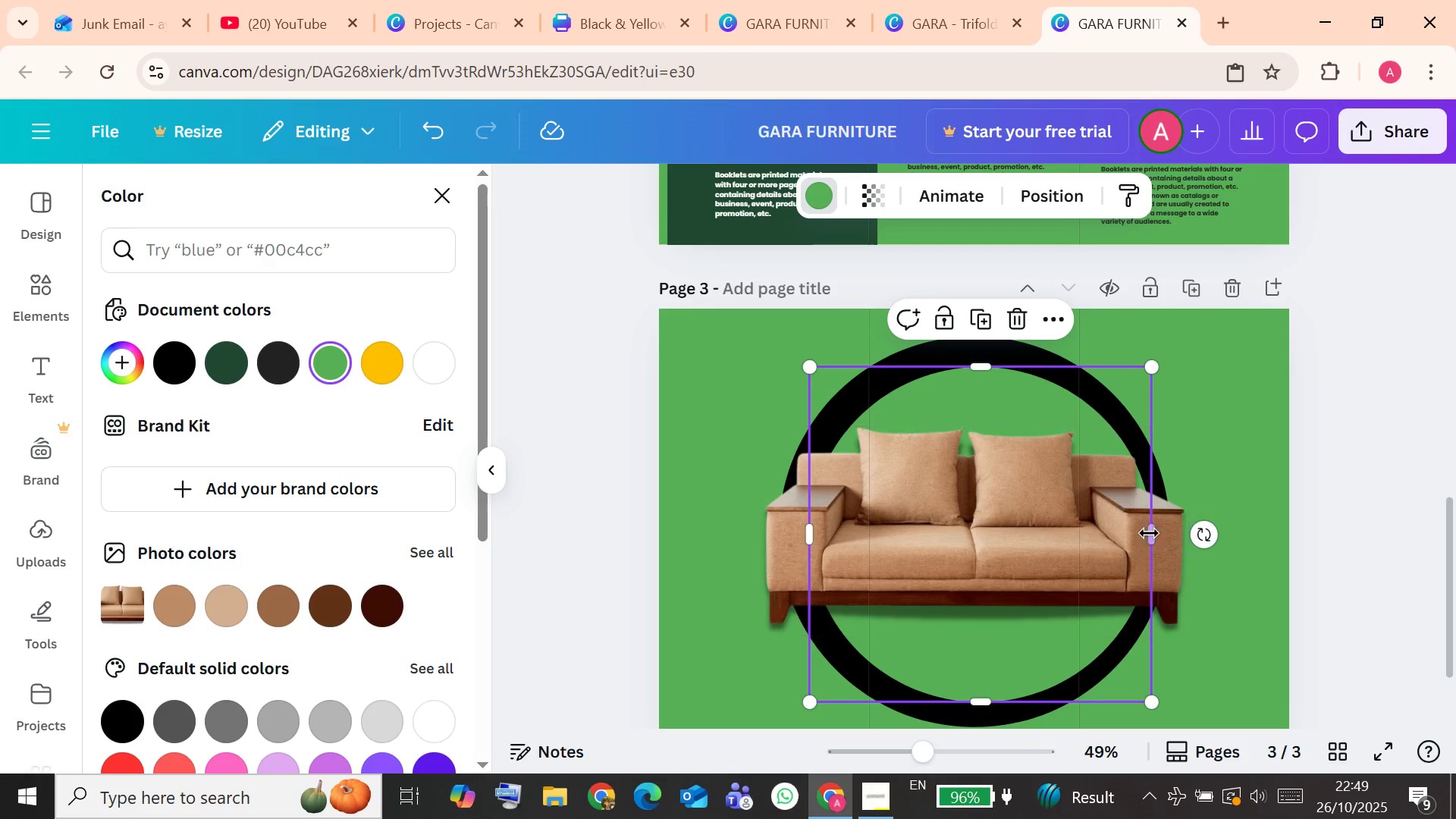 
left_click_drag(start_coordinate=[1147, 534], to_coordinate=[1135, 535])
 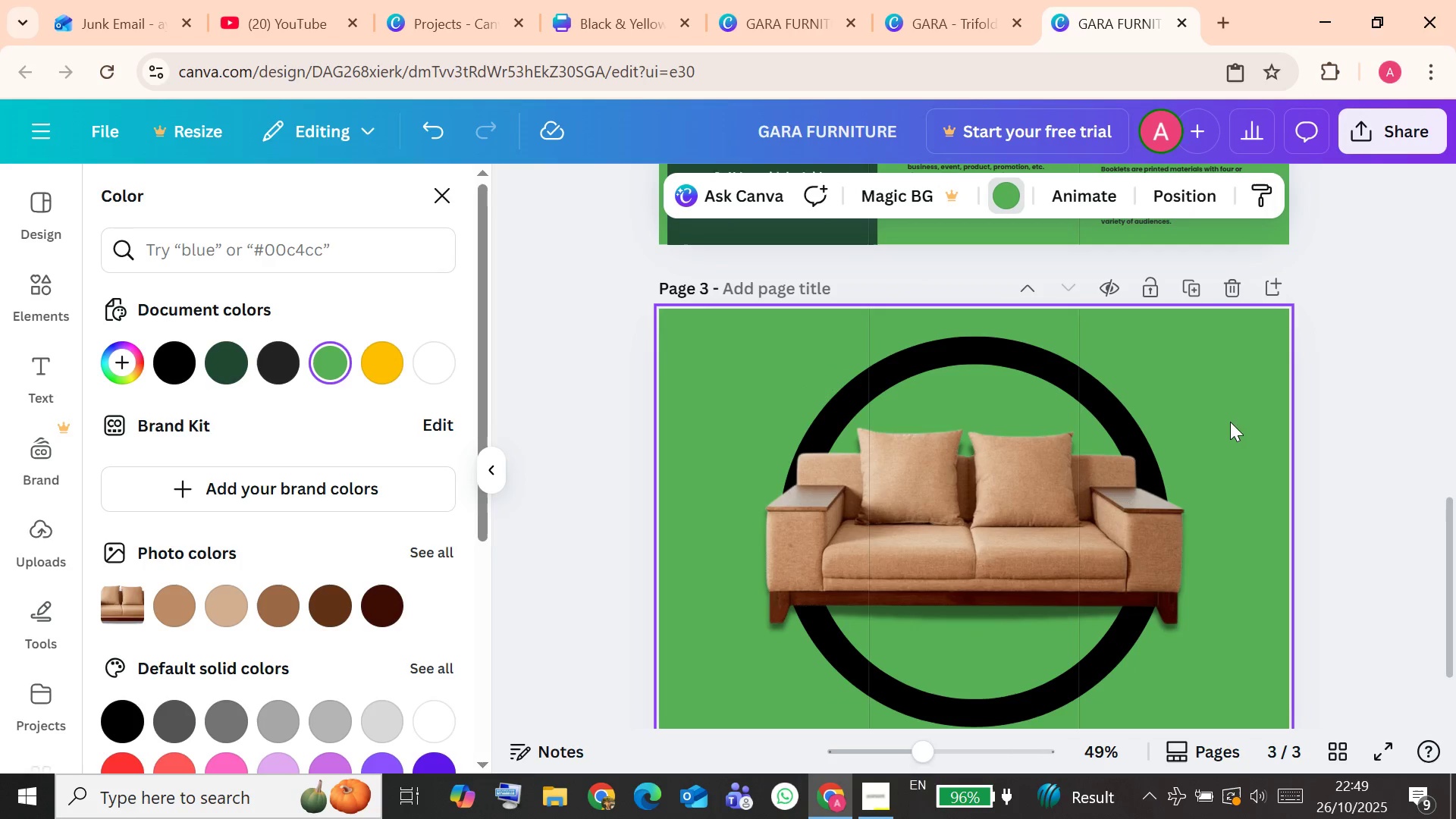 
wait(7.86)
 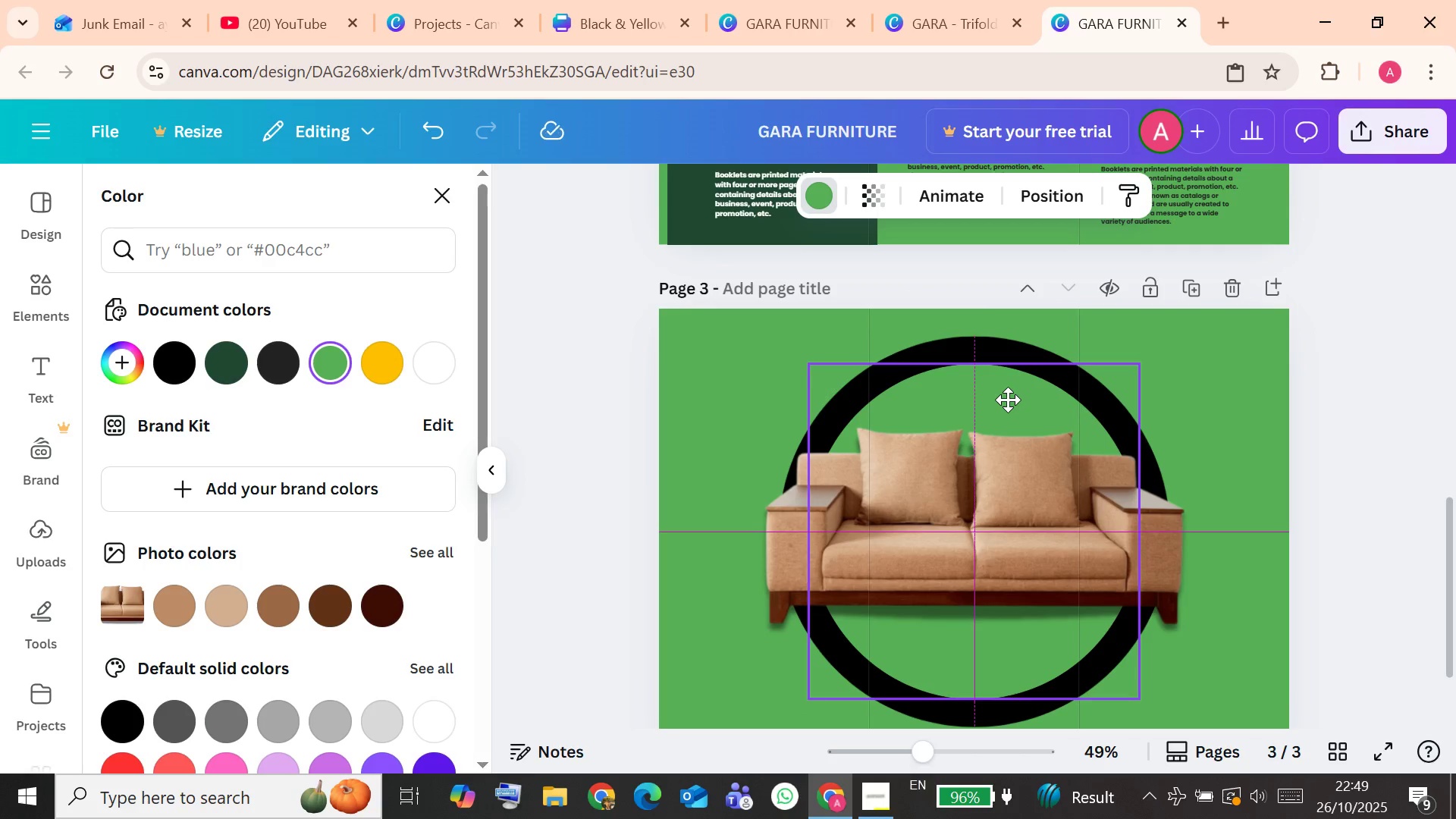 
left_click_drag(start_coordinate=[1184, 431], to_coordinate=[1144, 469])
 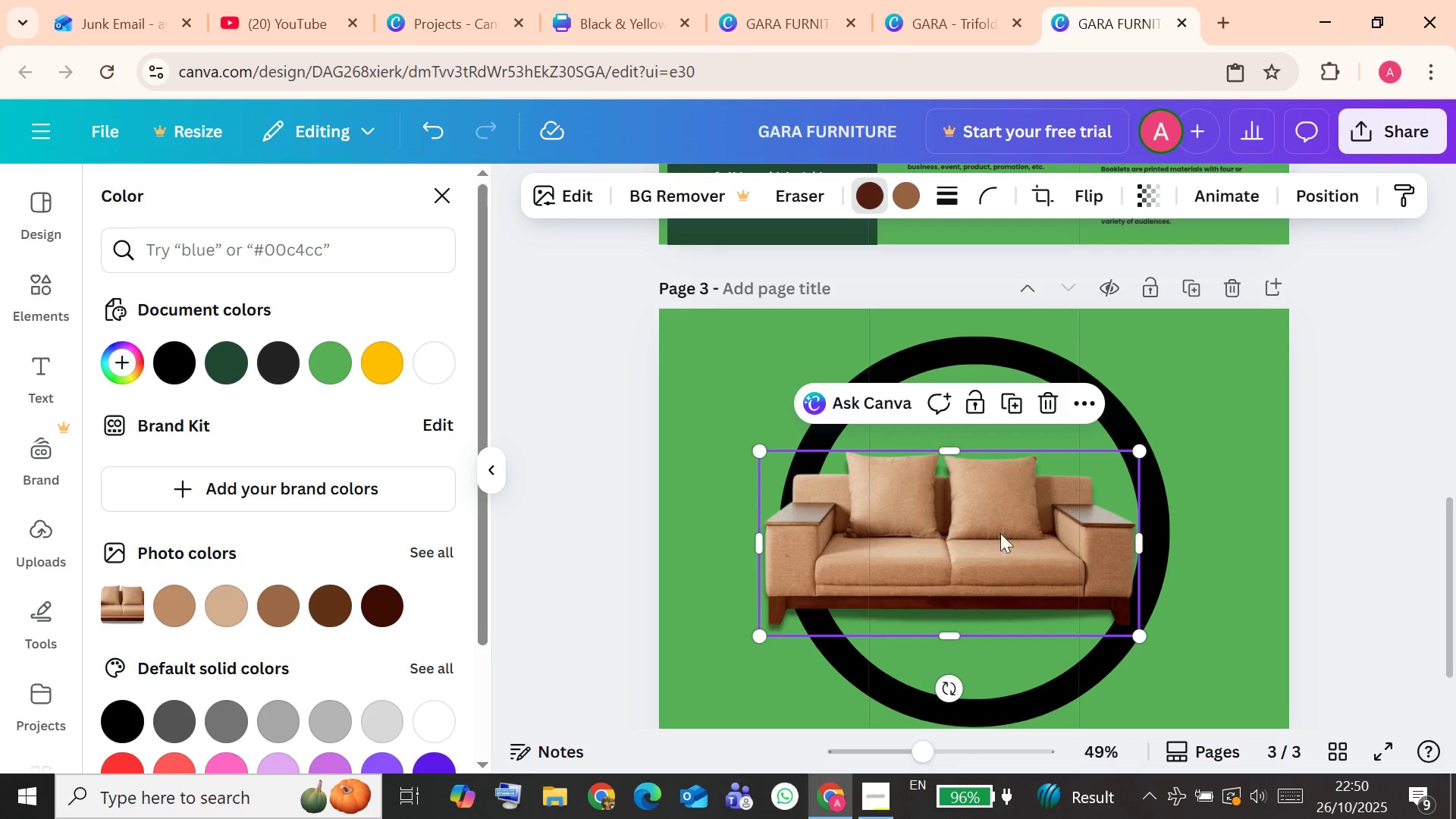 
left_click_drag(start_coordinate=[986, 534], to_coordinate=[1018, 526])
 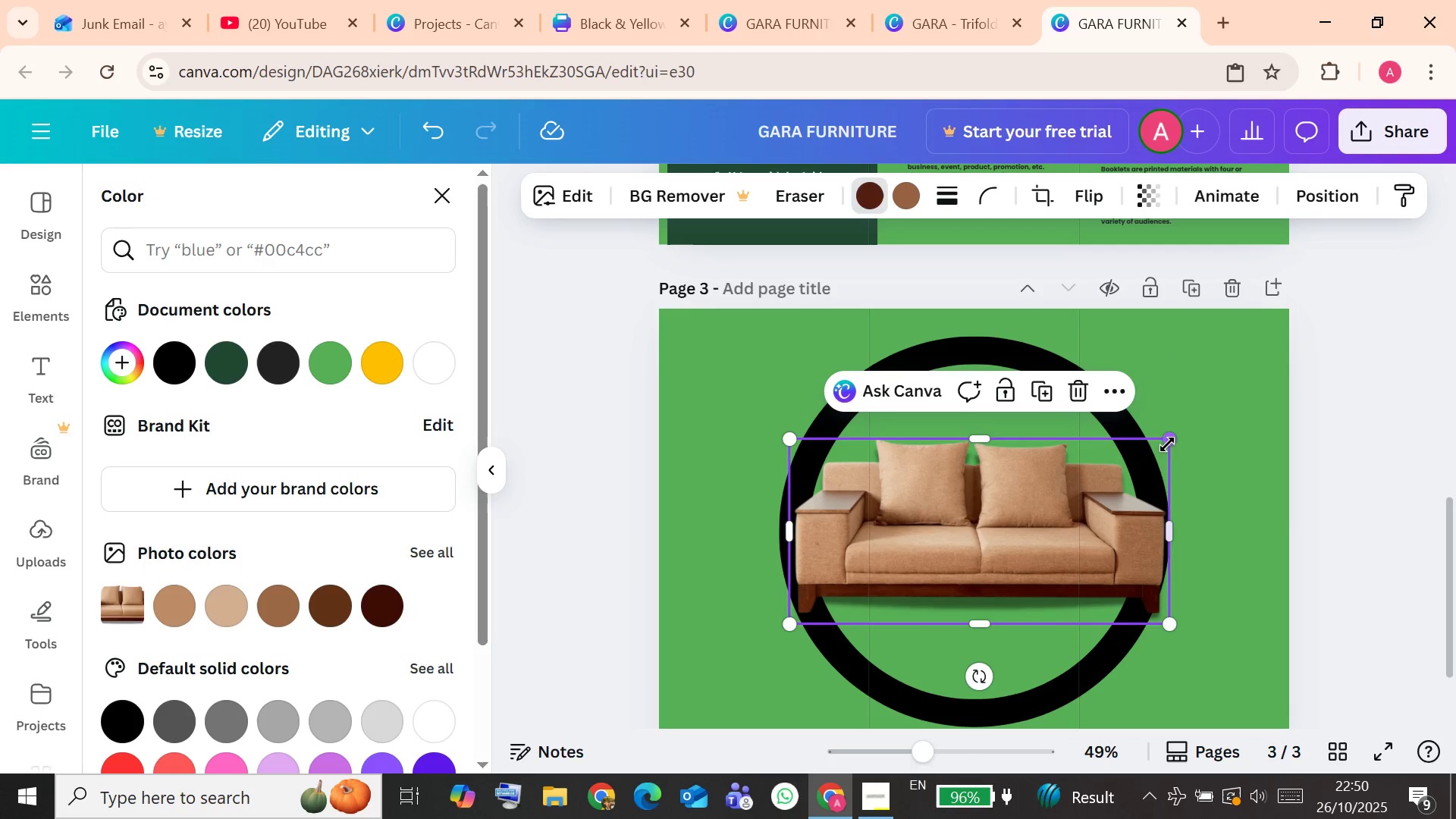 
left_click_drag(start_coordinate=[1167, 443], to_coordinate=[1125, 472])
 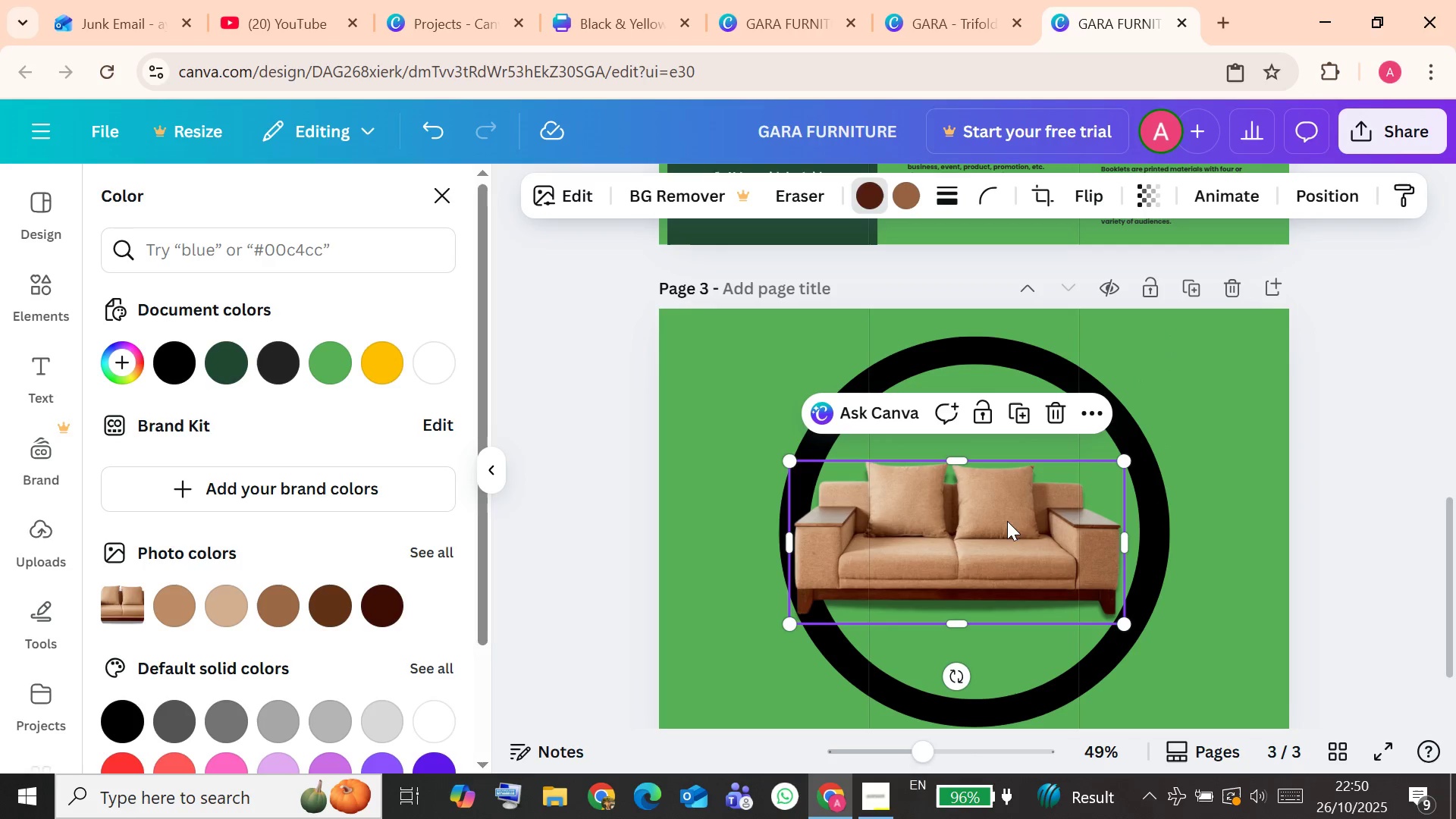 
left_click_drag(start_coordinate=[999, 522], to_coordinate=[1013, 522])
 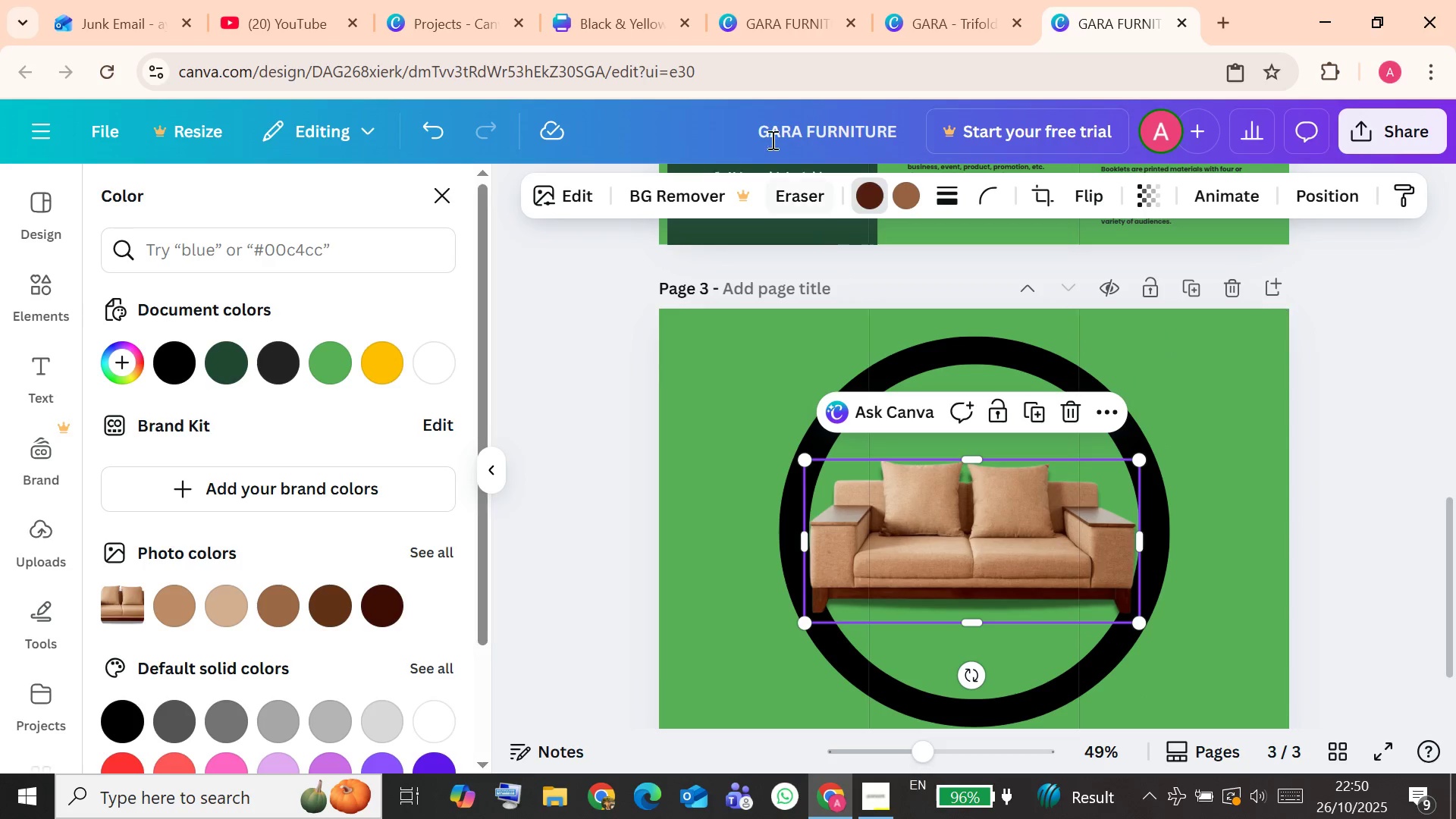 
left_click([654, 2])
 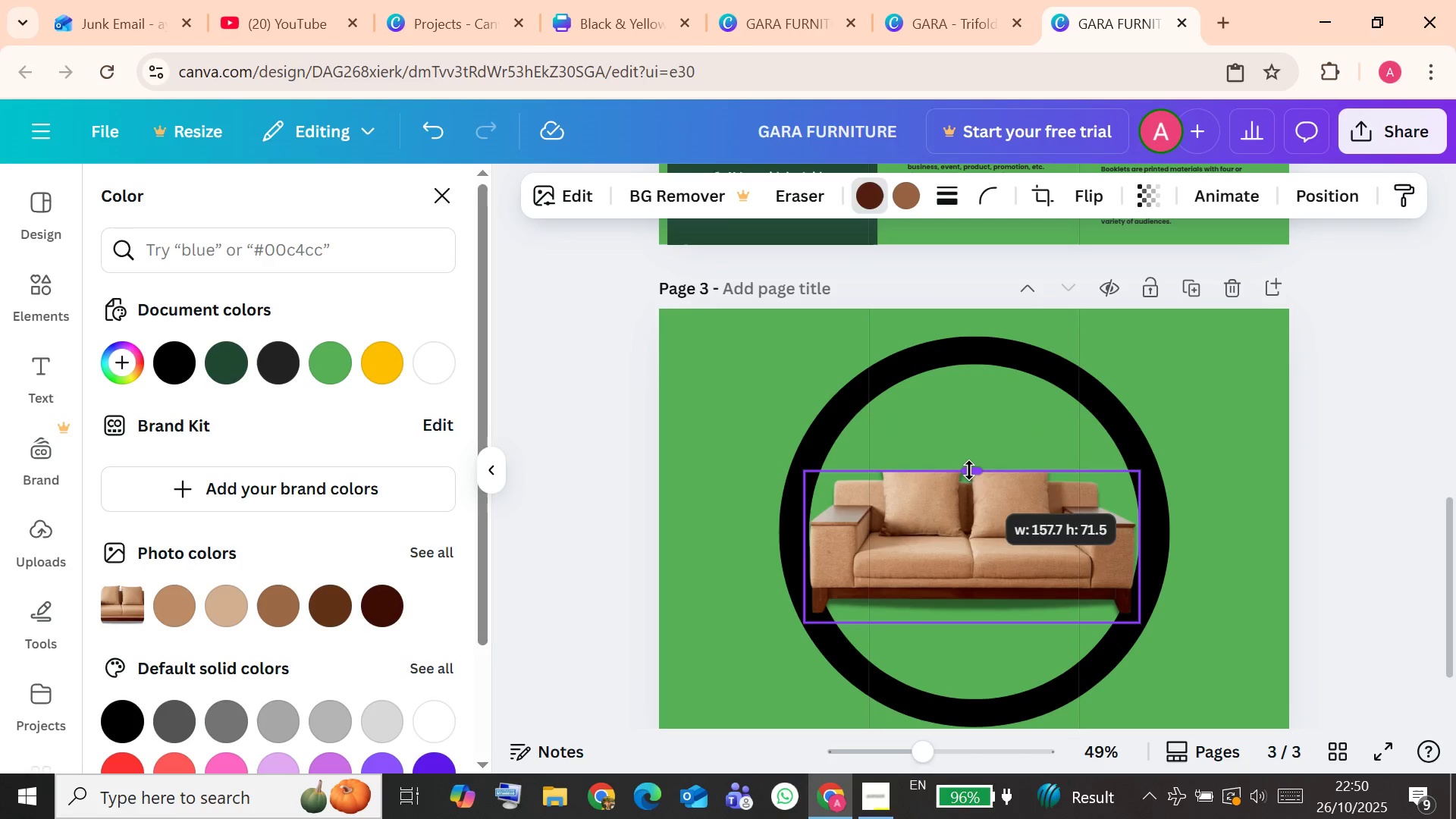 
wait(11.7)
 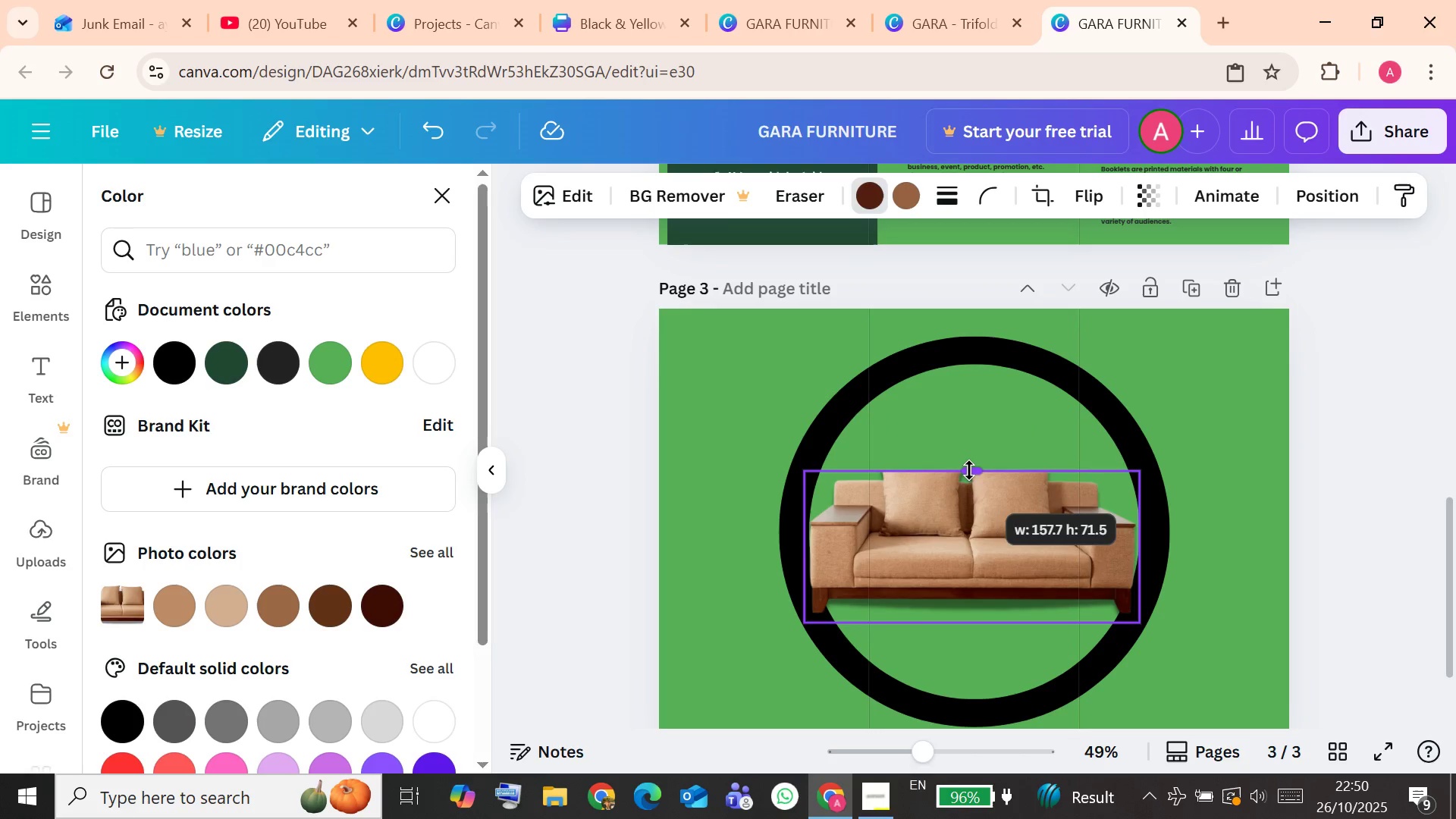 
left_click_drag(start_coordinate=[808, 460], to_coordinate=[827, 477])
 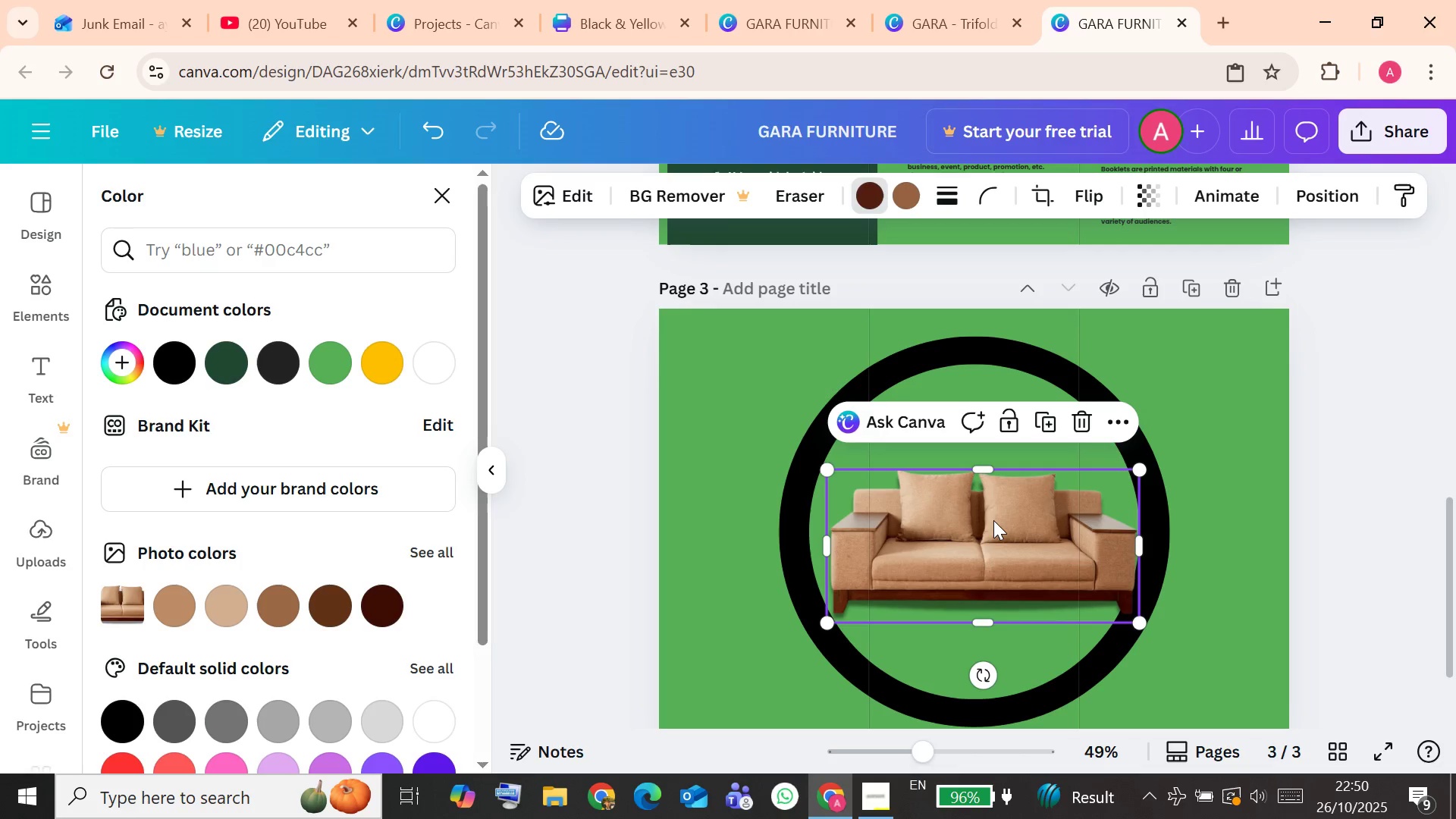 
left_click_drag(start_coordinate=[989, 519], to_coordinate=[981, 516])
 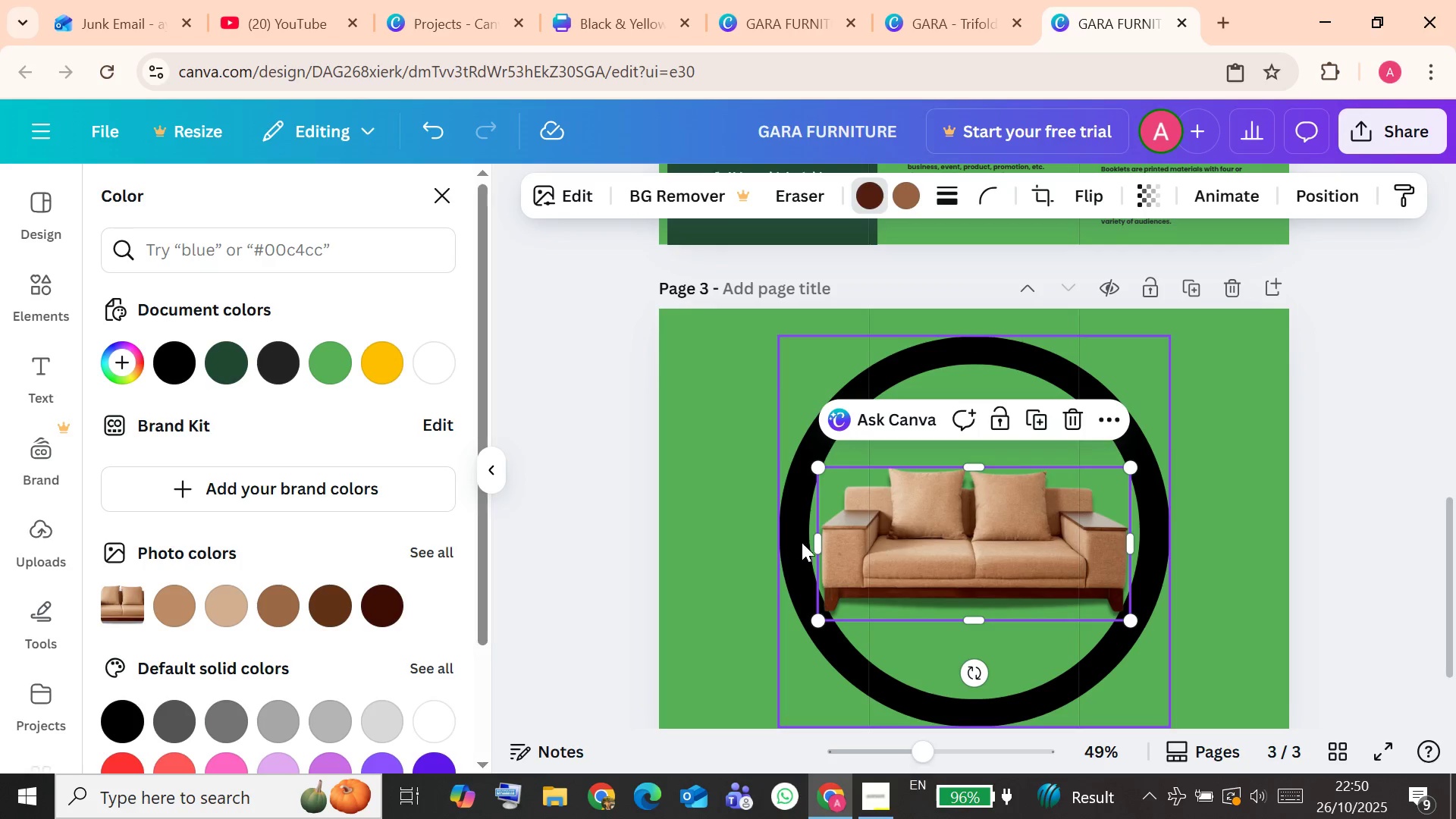 
left_click_drag(start_coordinate=[820, 544], to_coordinate=[813, 544])
 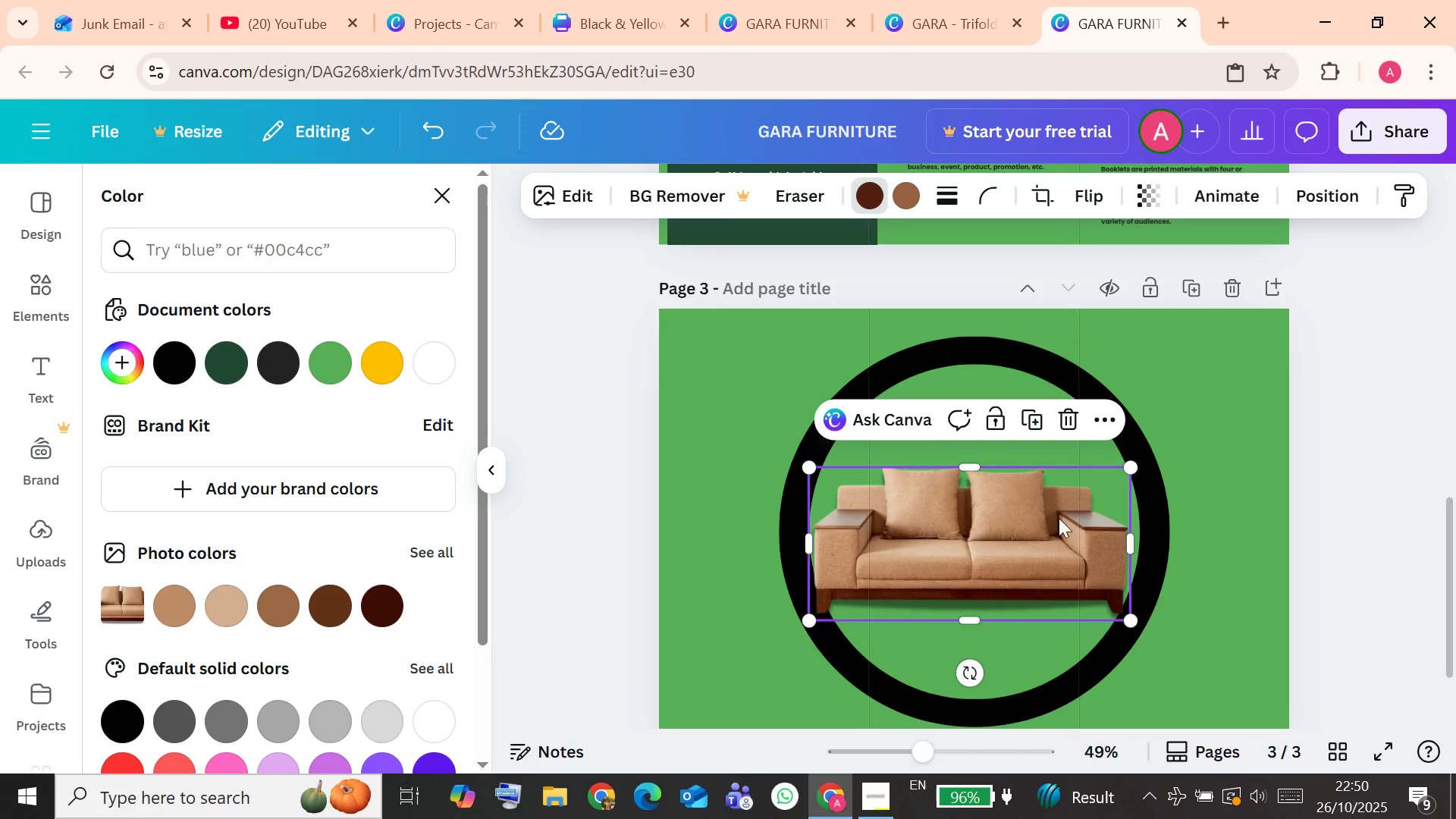 
left_click_drag(start_coordinate=[1010, 527], to_coordinate=[1015, 510])
 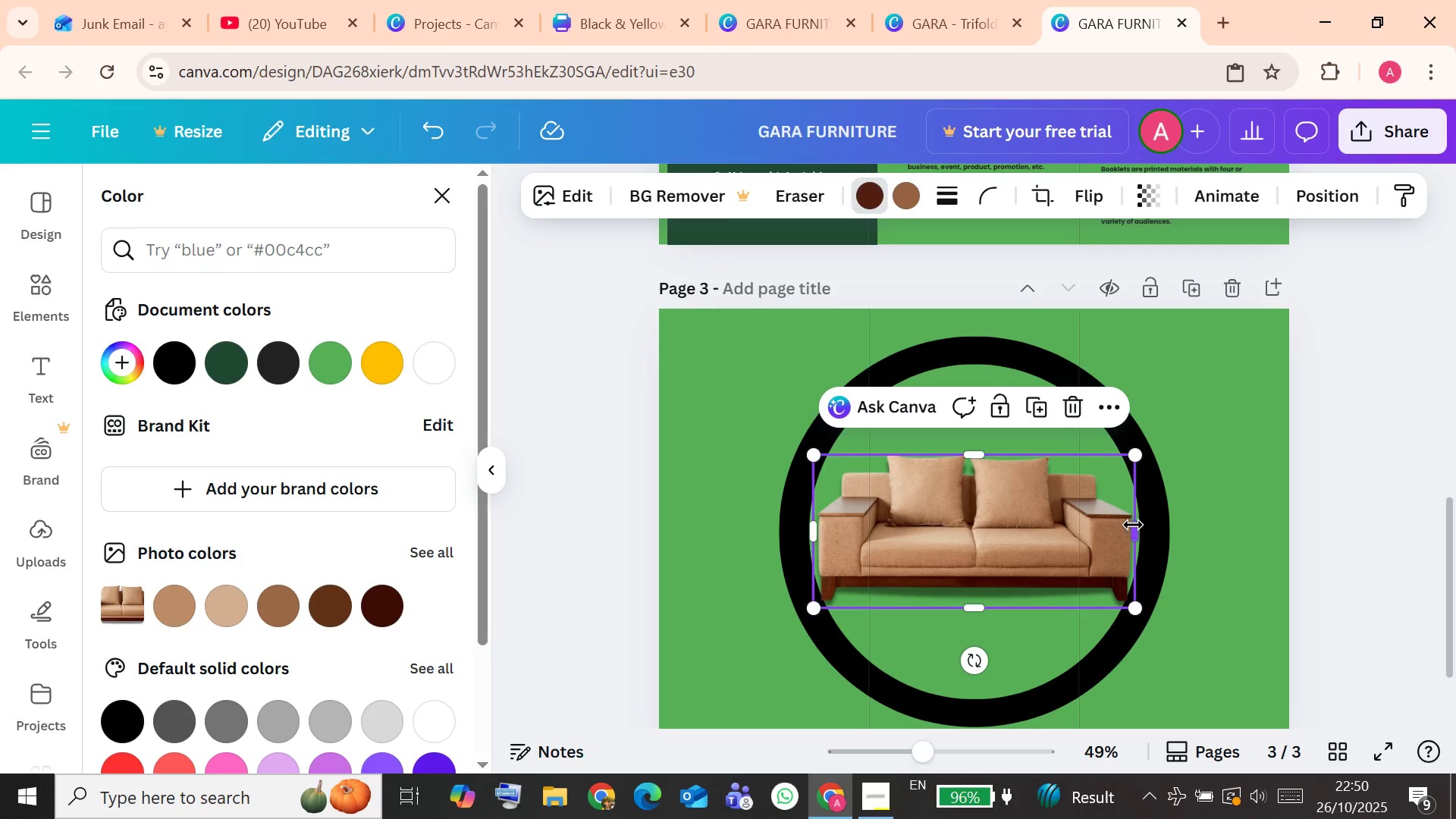 
left_click_drag(start_coordinate=[1133, 526], to_coordinate=[1138, 527])
 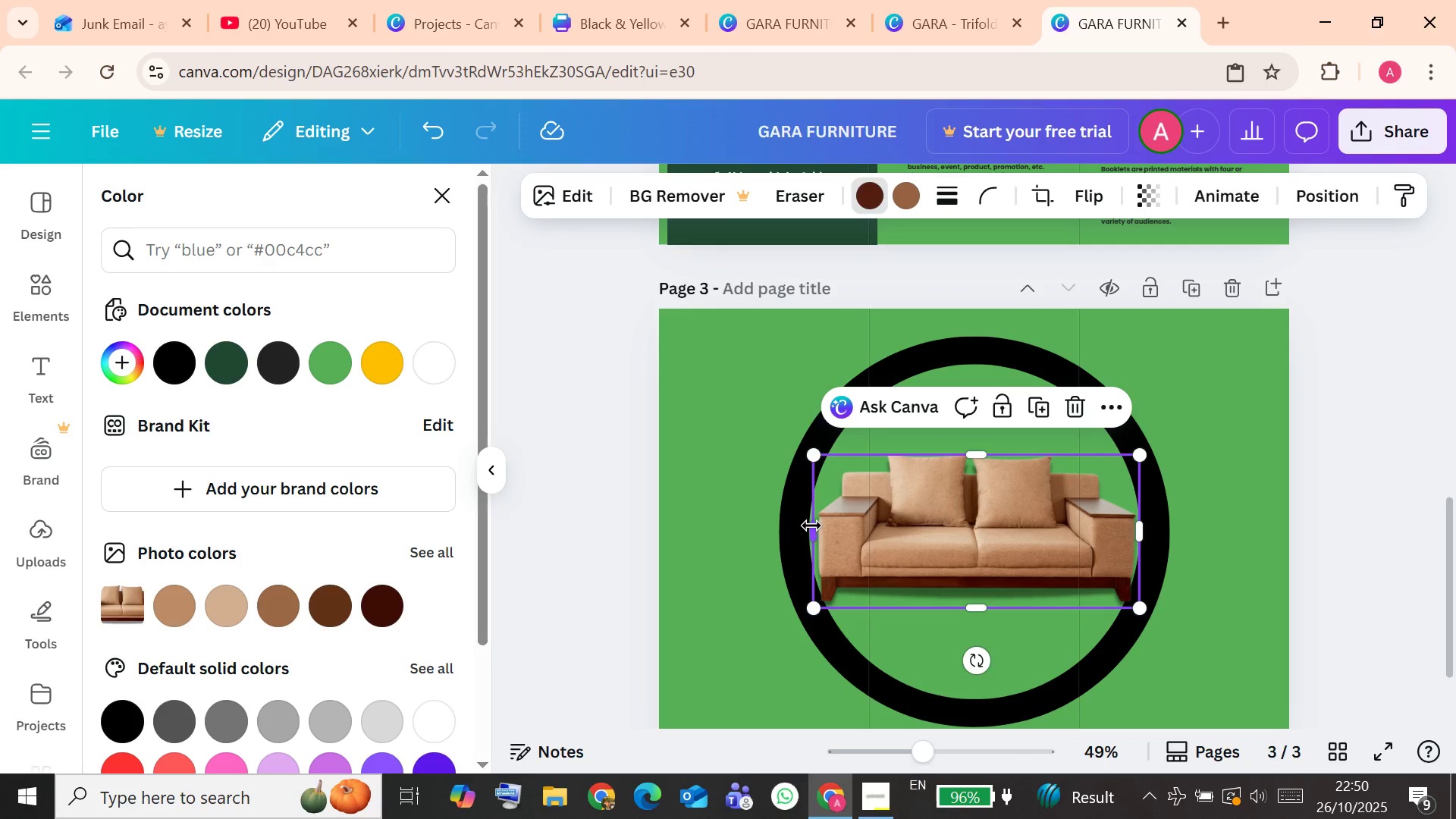 
left_click_drag(start_coordinate=[810, 527], to_coordinate=[805, 528])
 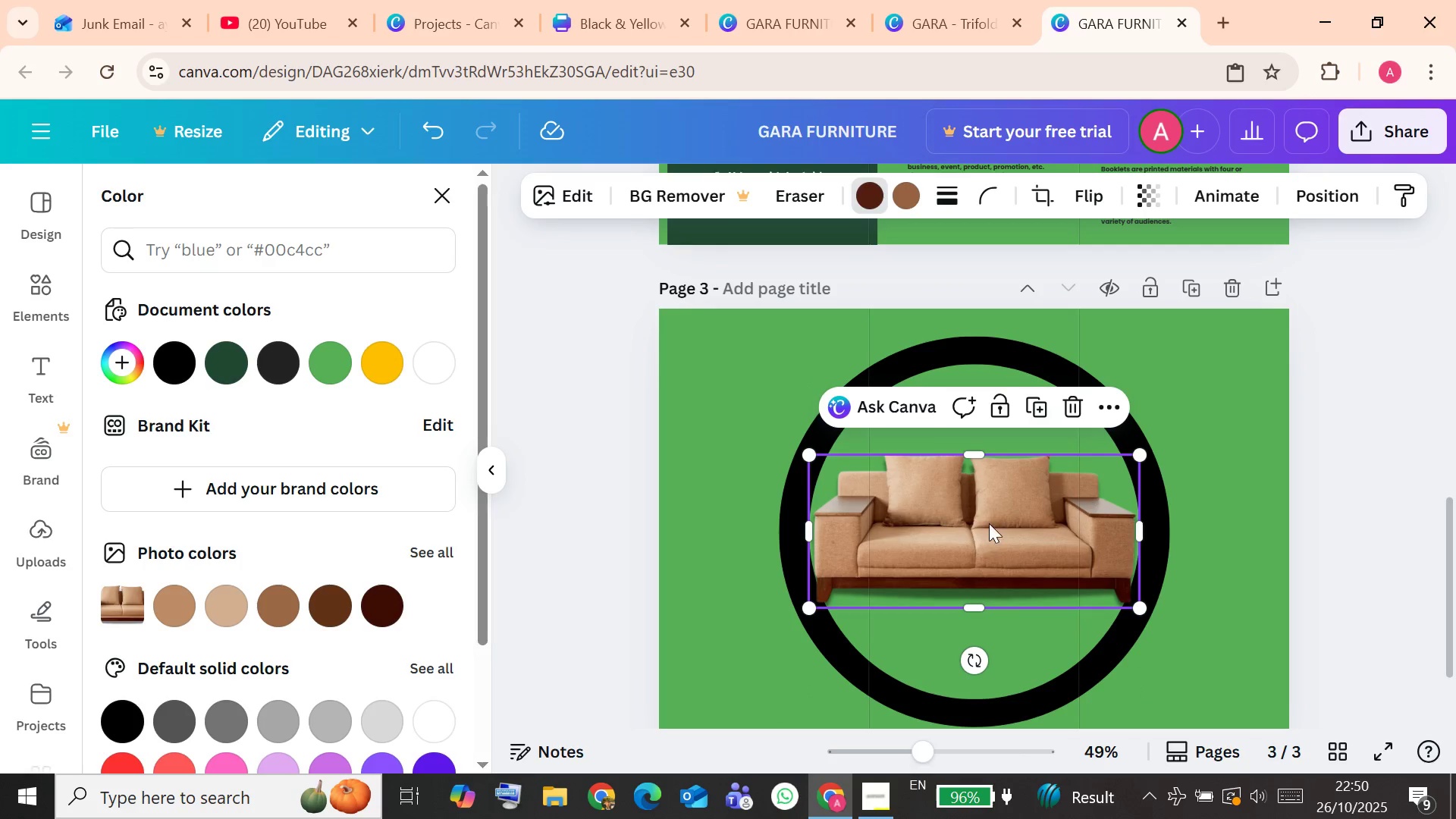 
left_click_drag(start_coordinate=[987, 522], to_coordinate=[988, 535])
 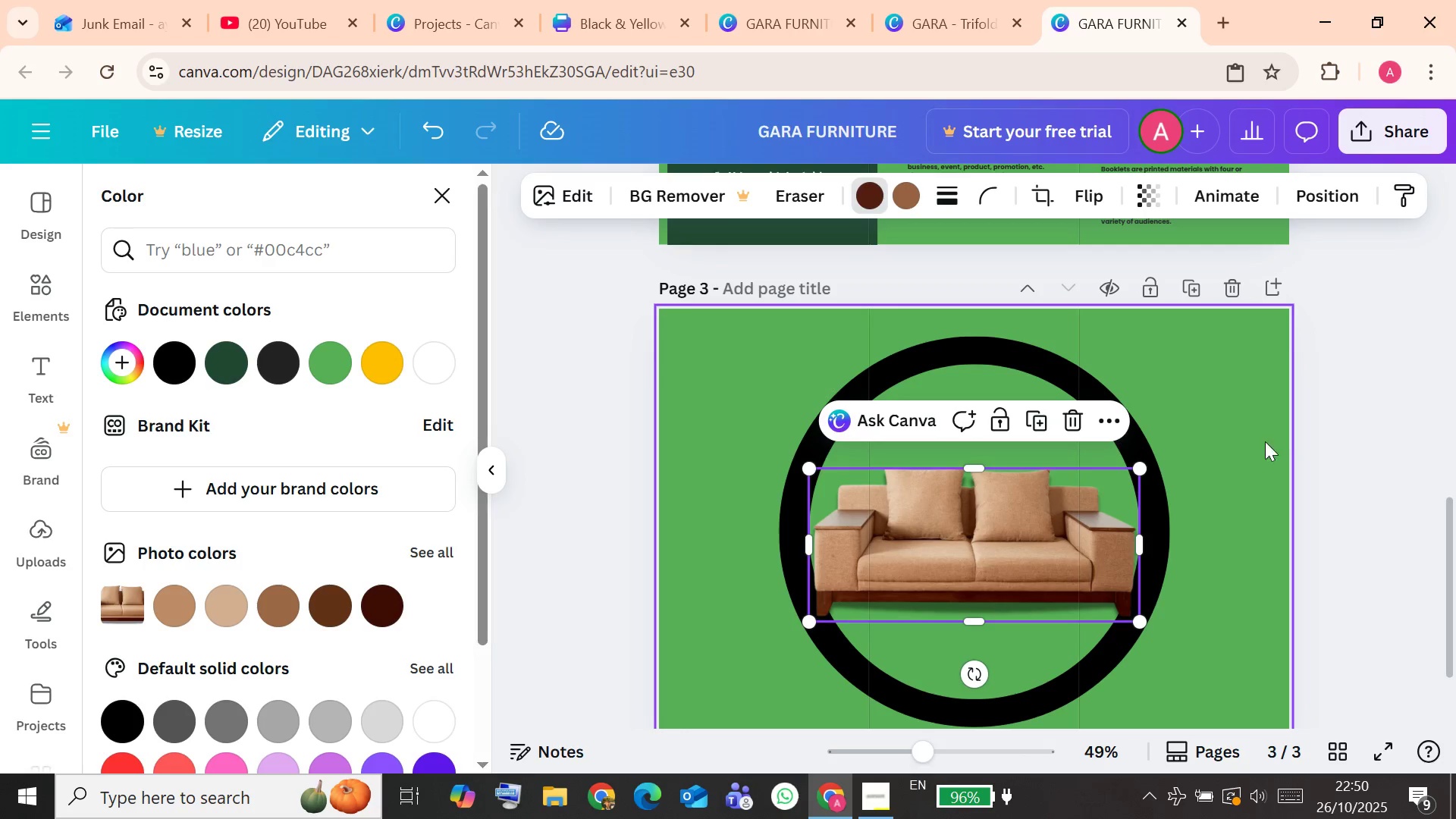 
left_click([1254, 435])
 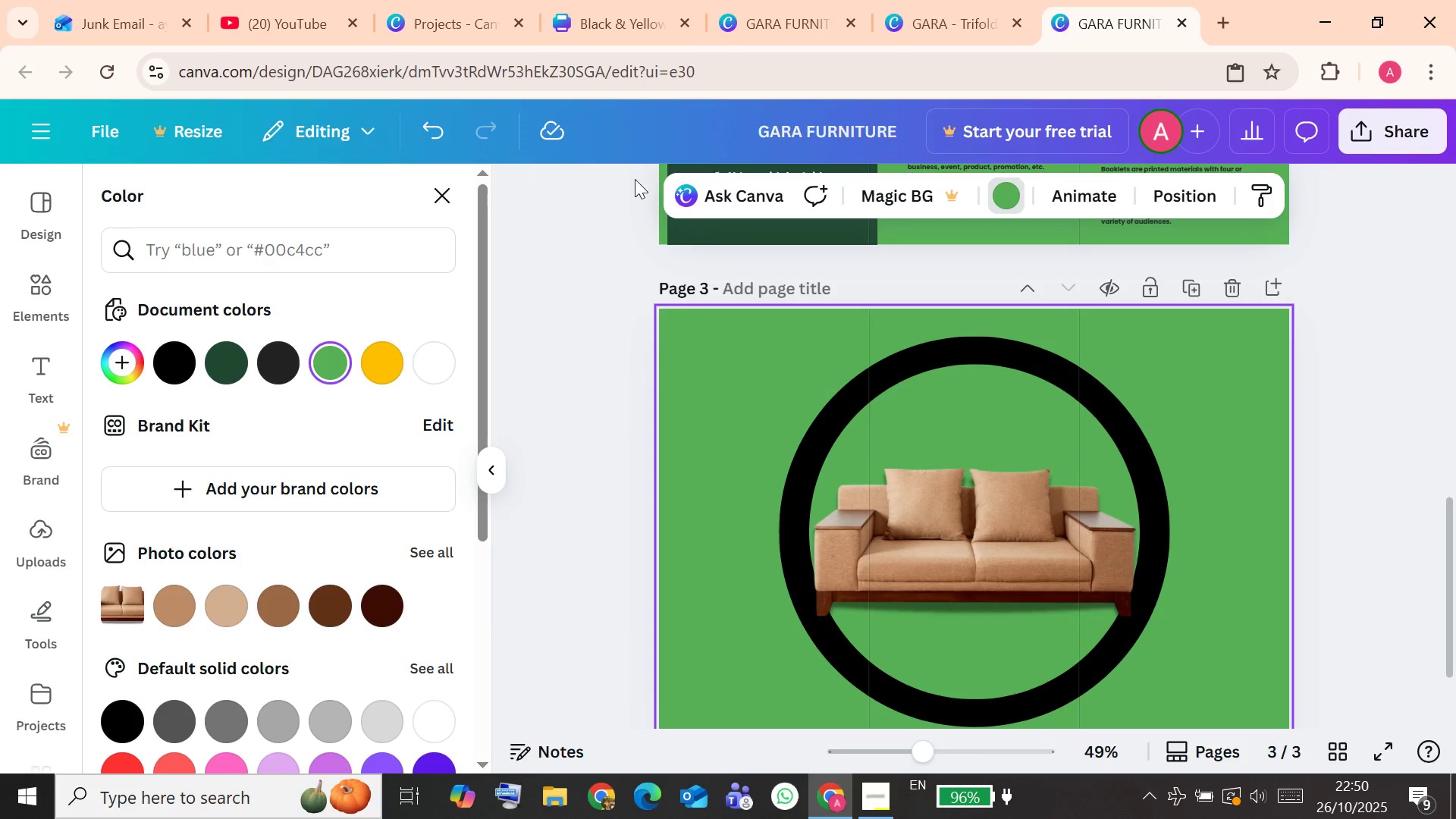 
left_click([623, 1])
 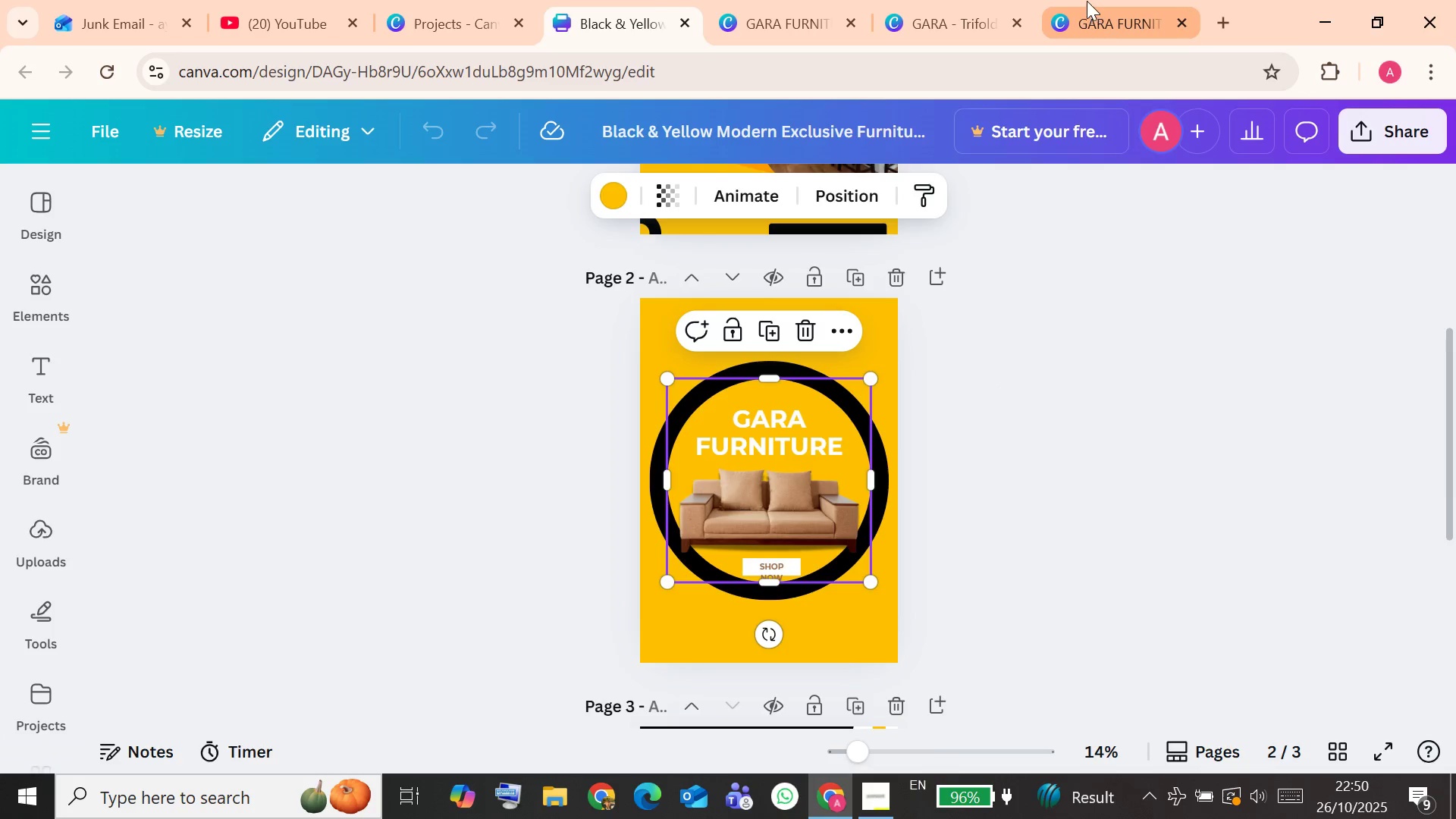 
scroll: coordinate [1017, 425], scroll_direction: up, amount: 9.0
 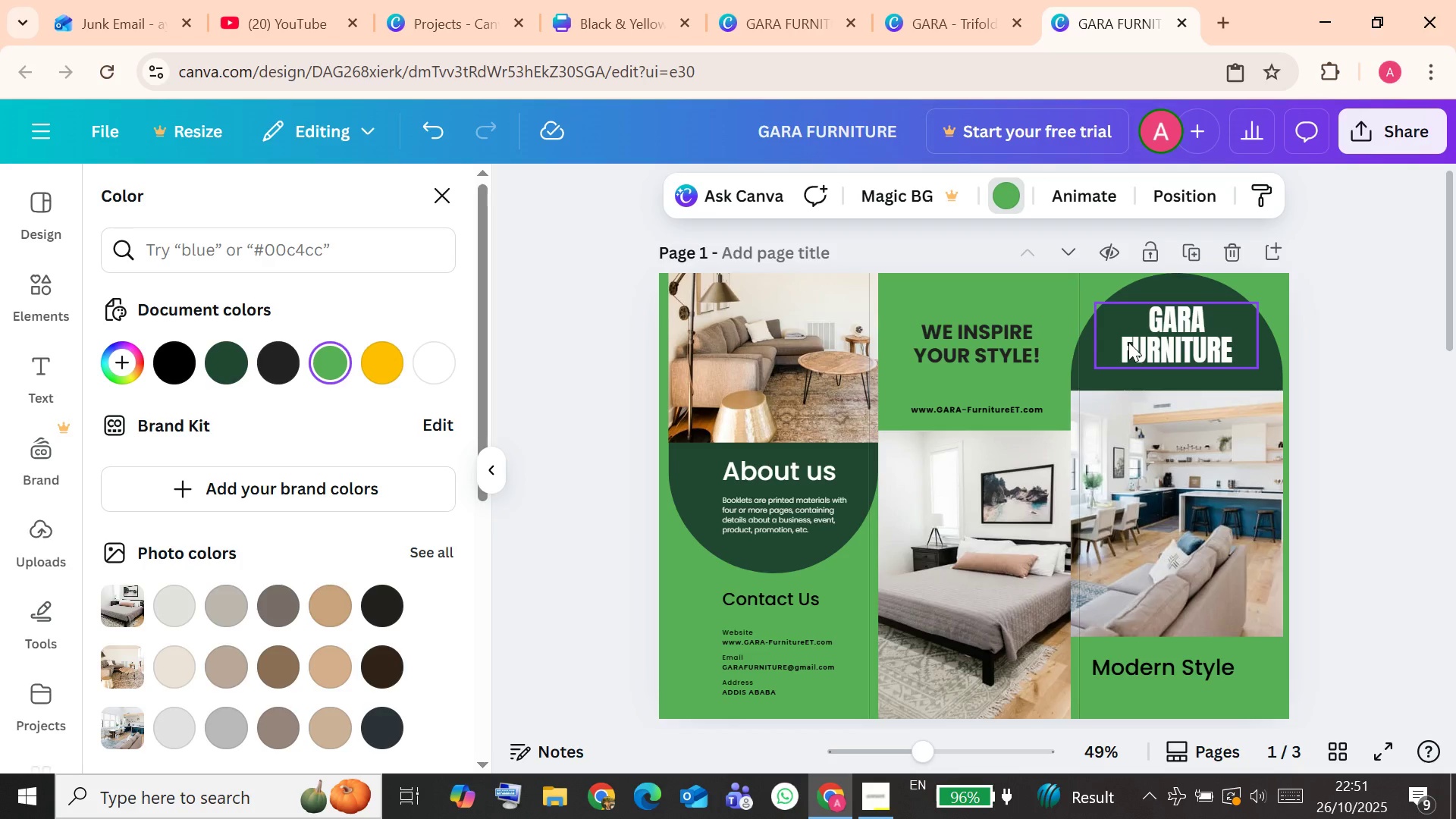 
wait(12.46)
 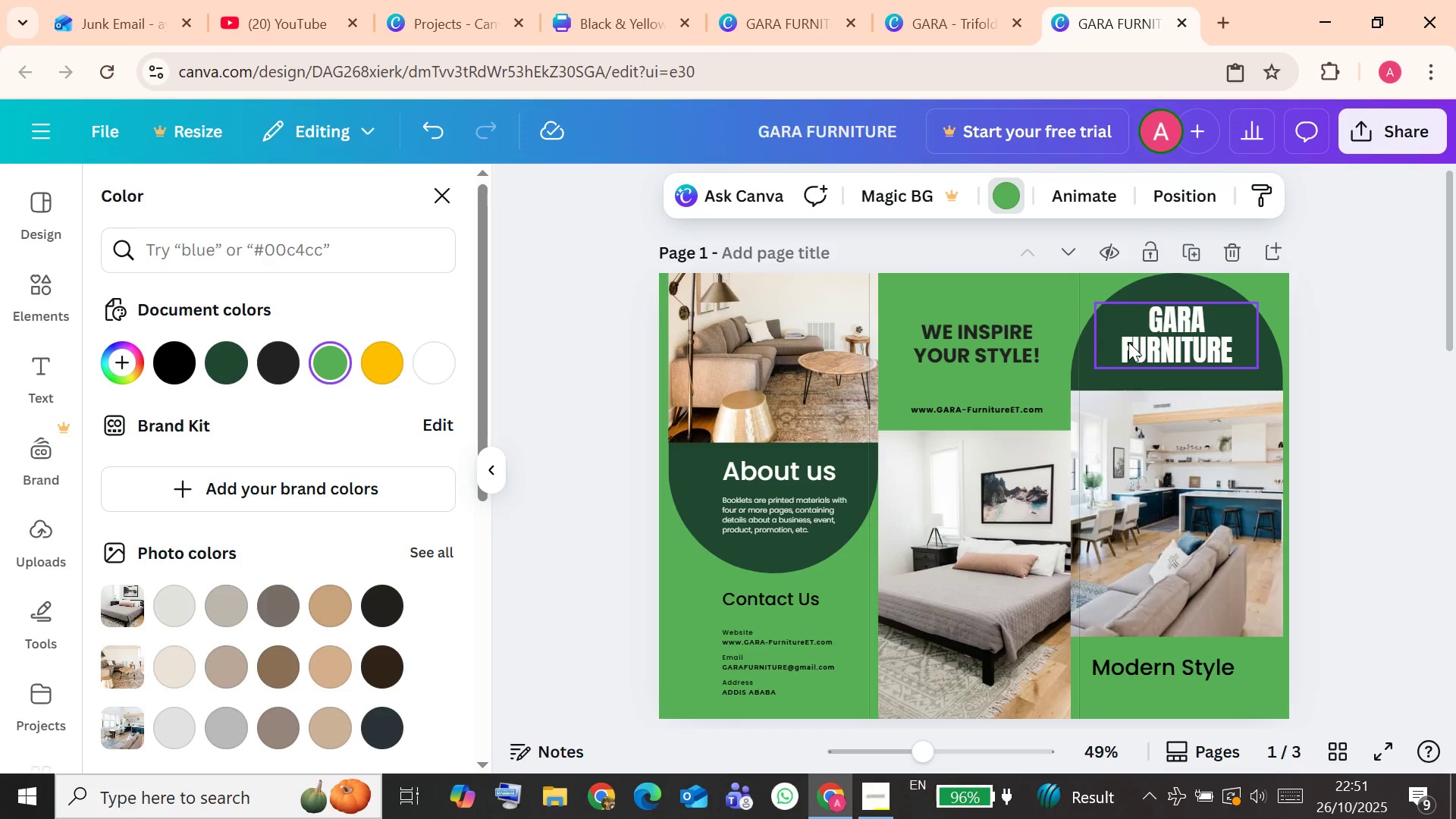 
double_click([1207, 337])
 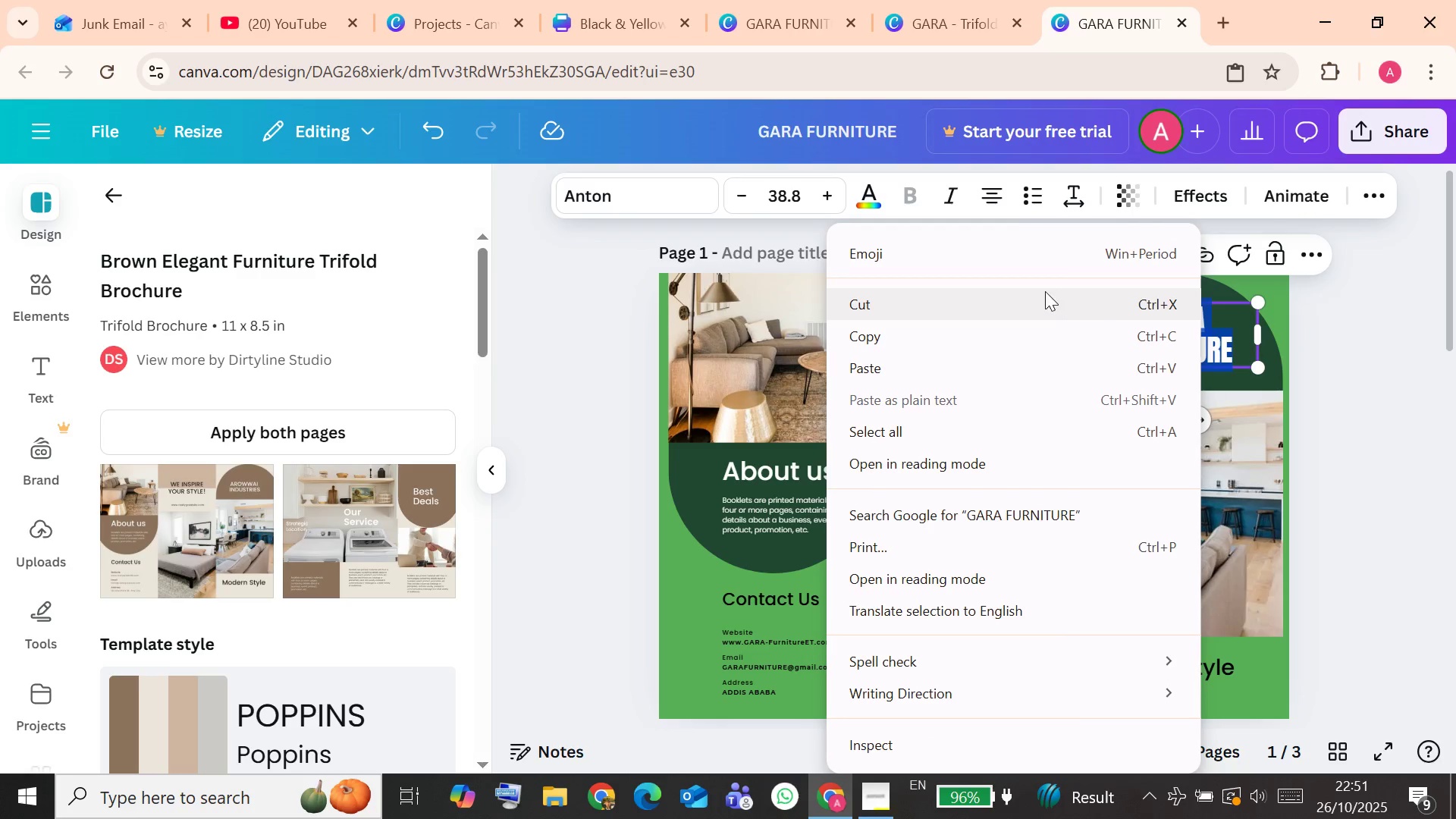 
left_click([1029, 330])
 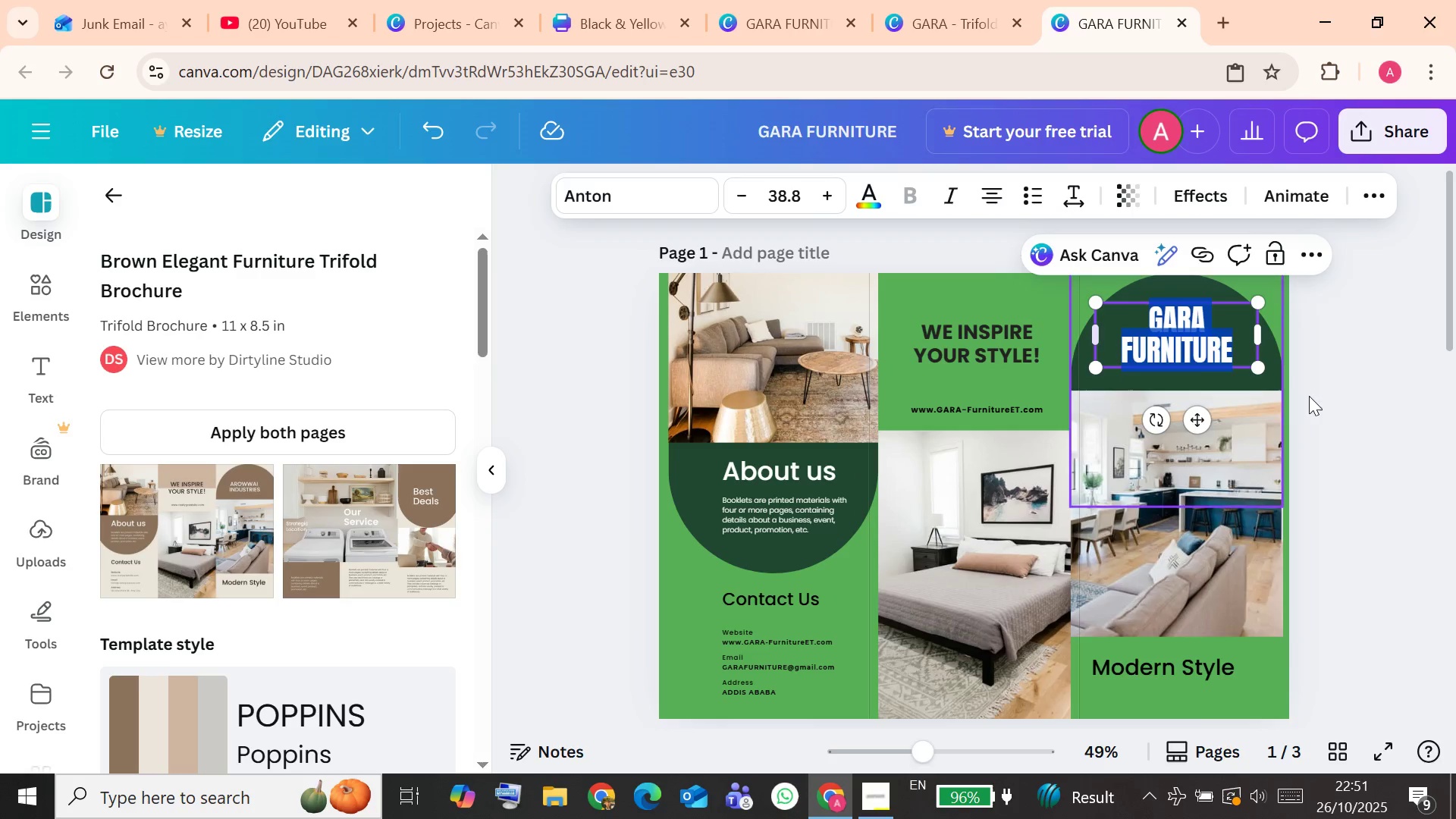 
left_click([1361, 400])
 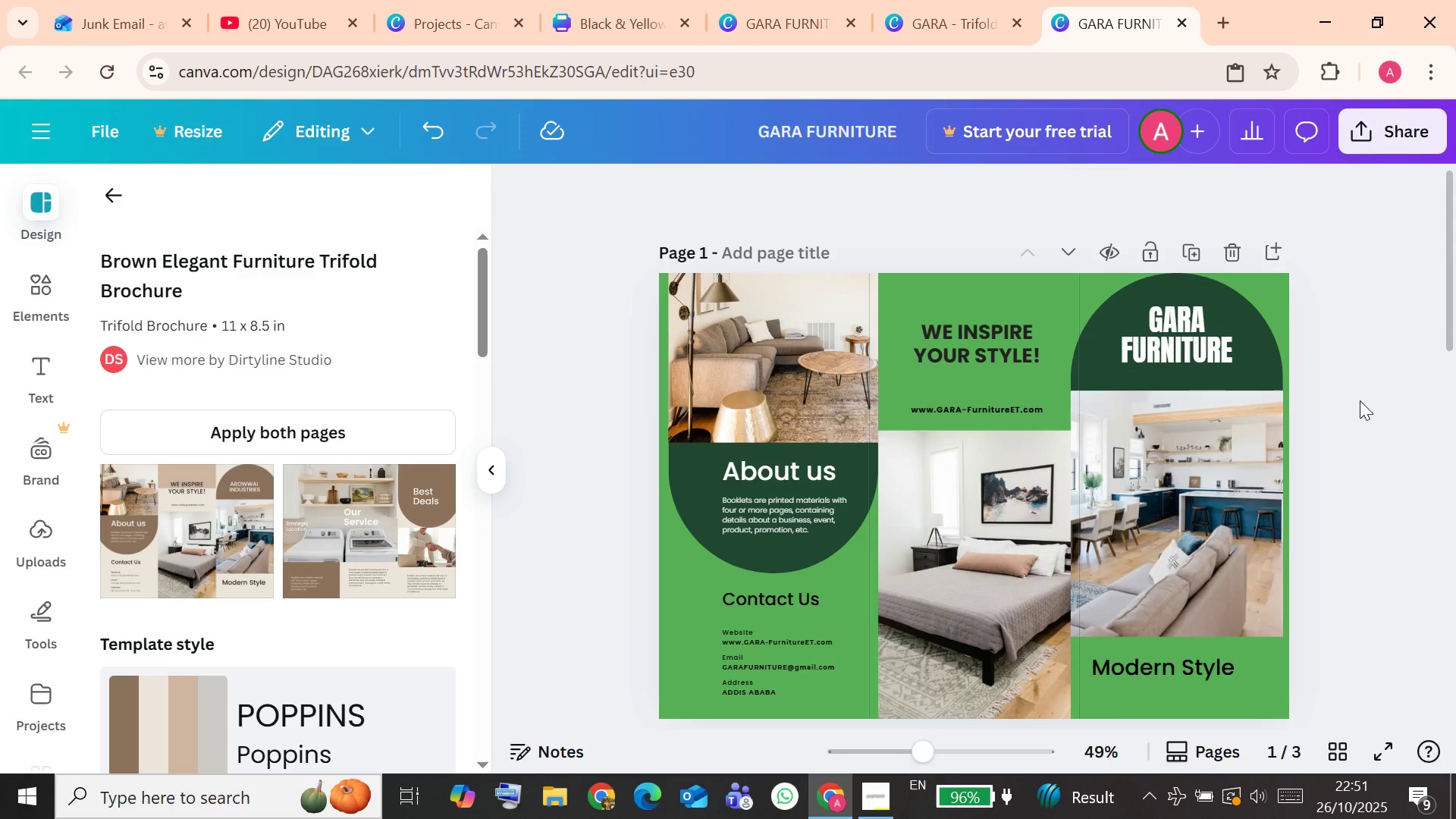 
scroll: coordinate [1359, 403], scroll_direction: down, amount: 10.0
 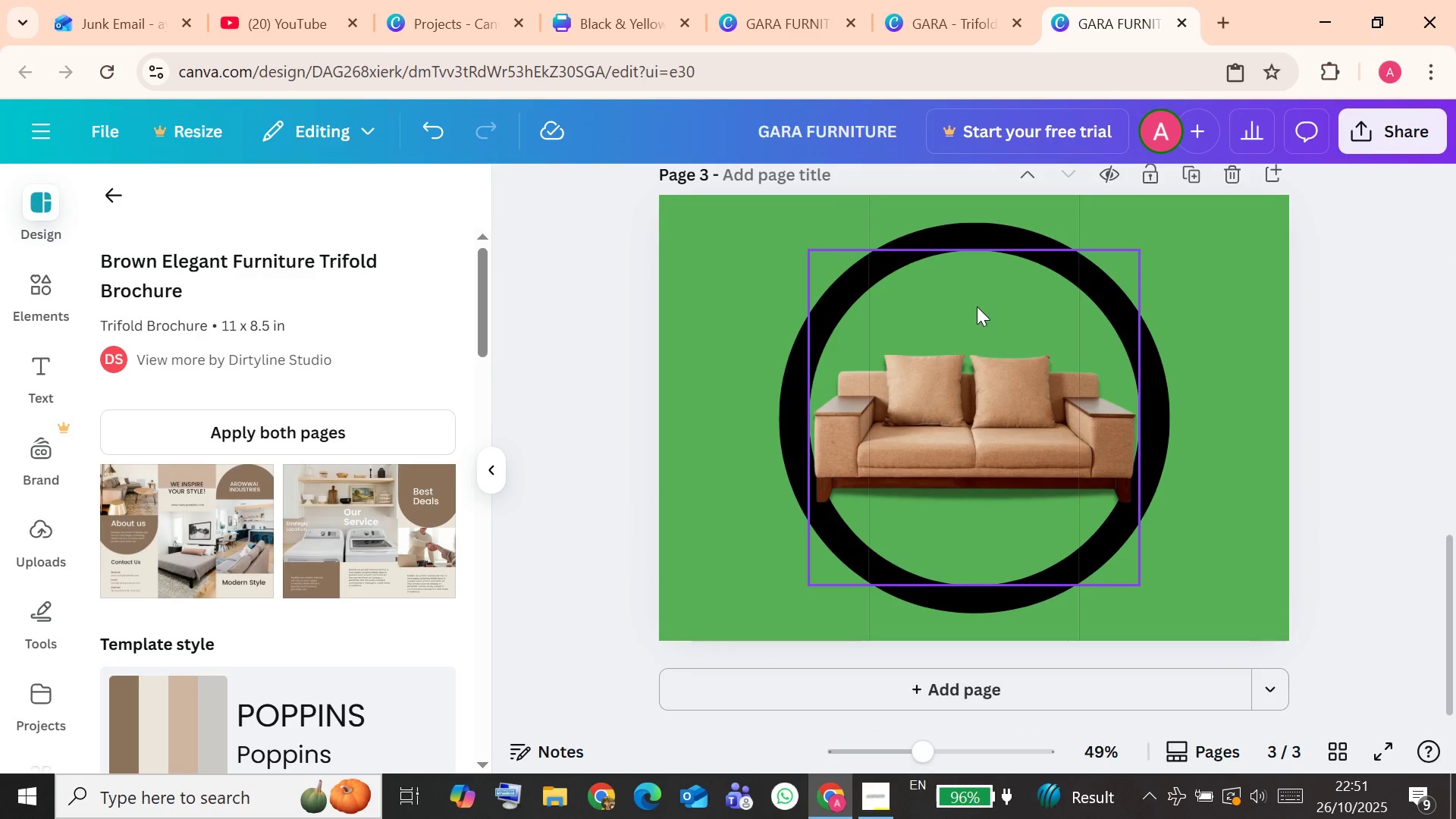 
left_click([976, 306])
 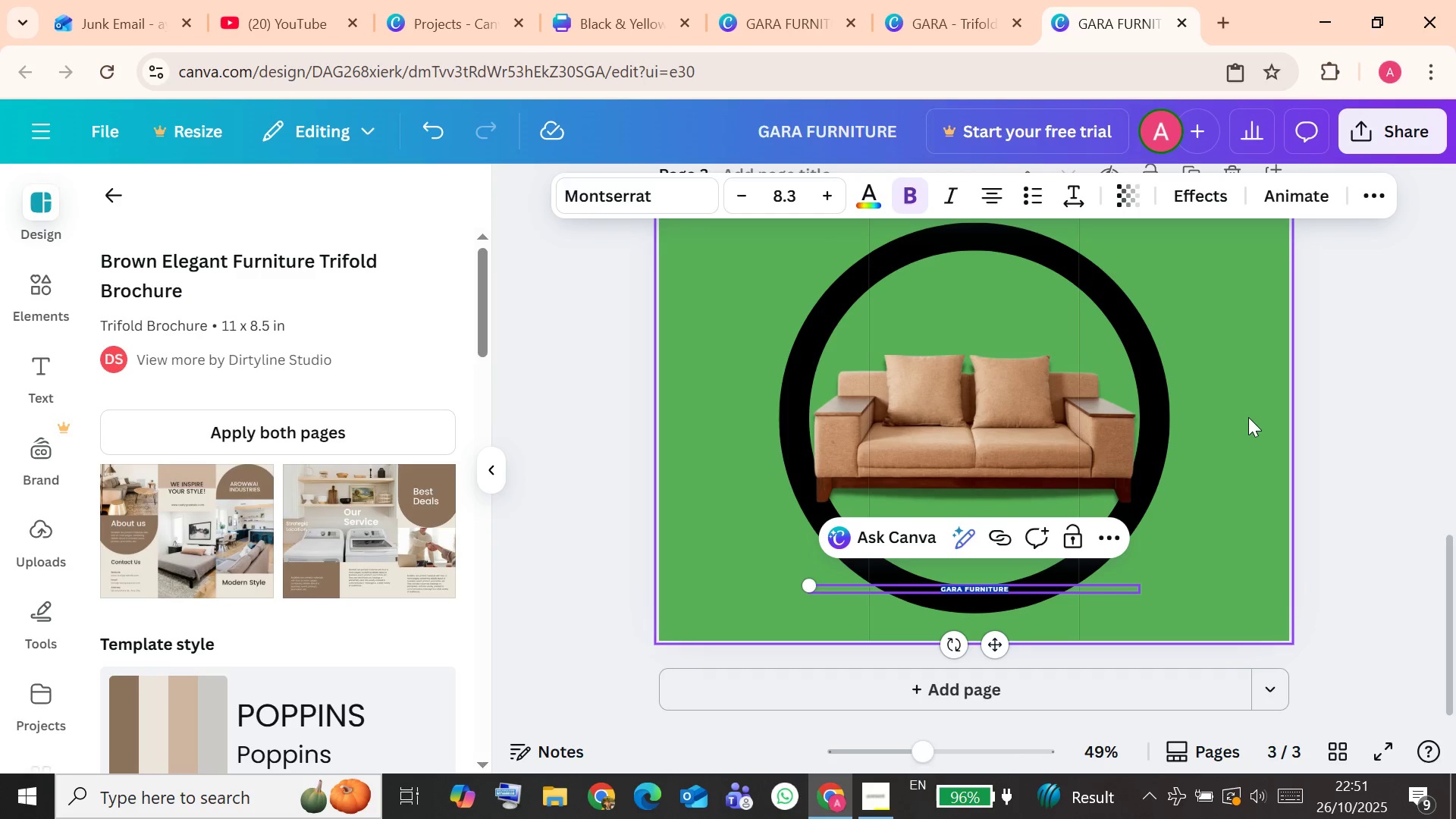 
wait(9.42)
 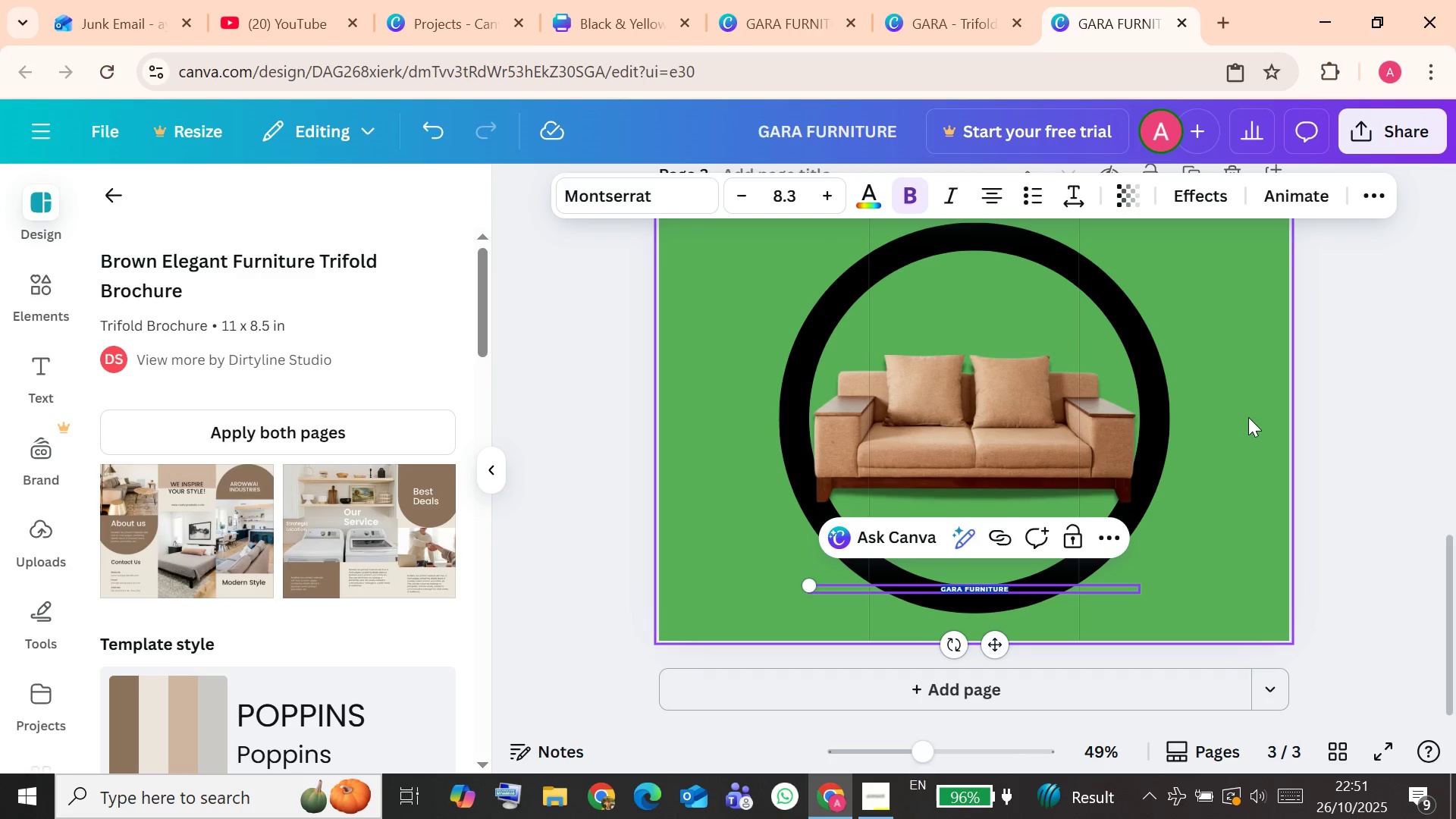 
left_click([1200, 585])
 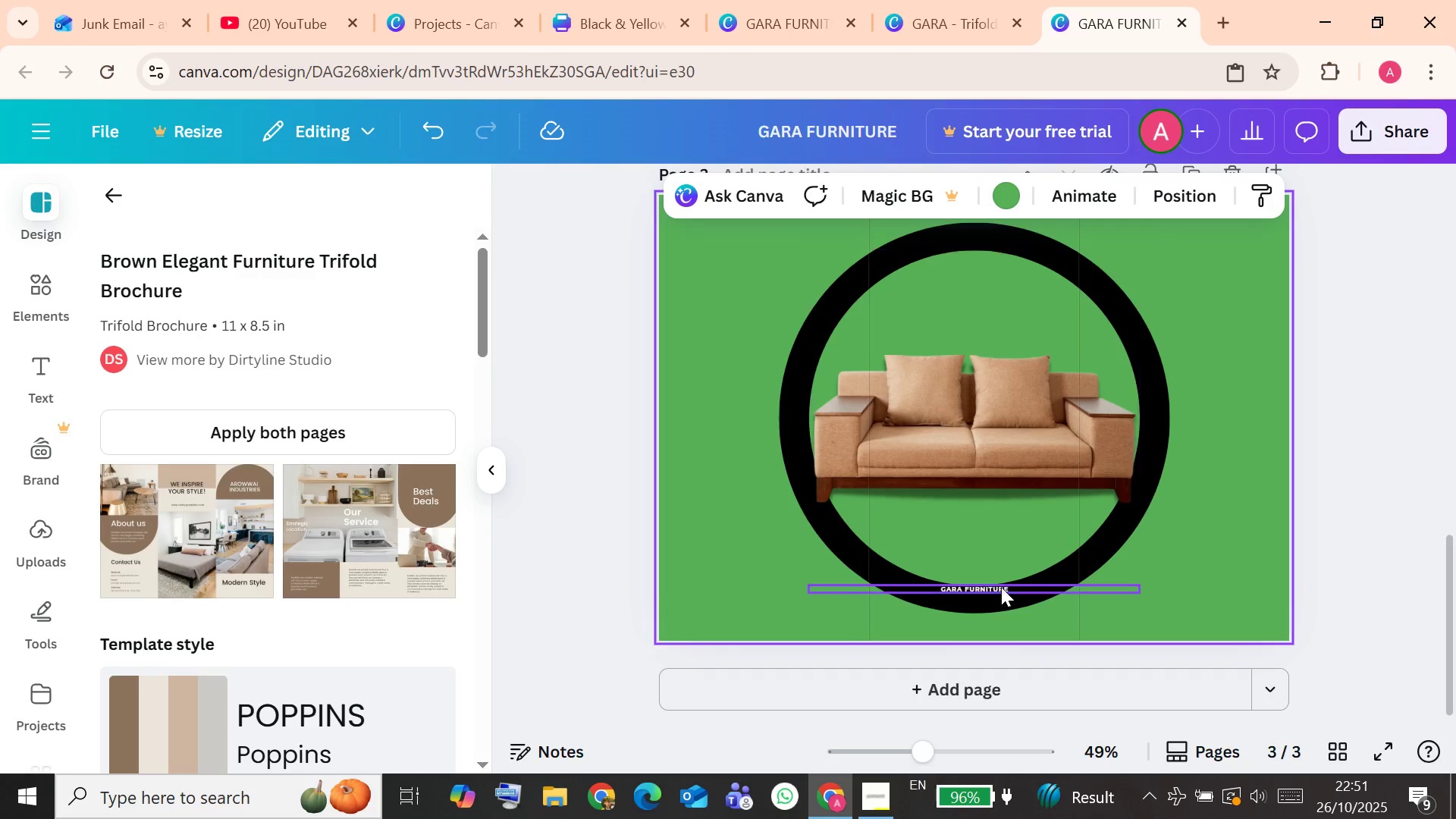 
left_click([997, 589])
 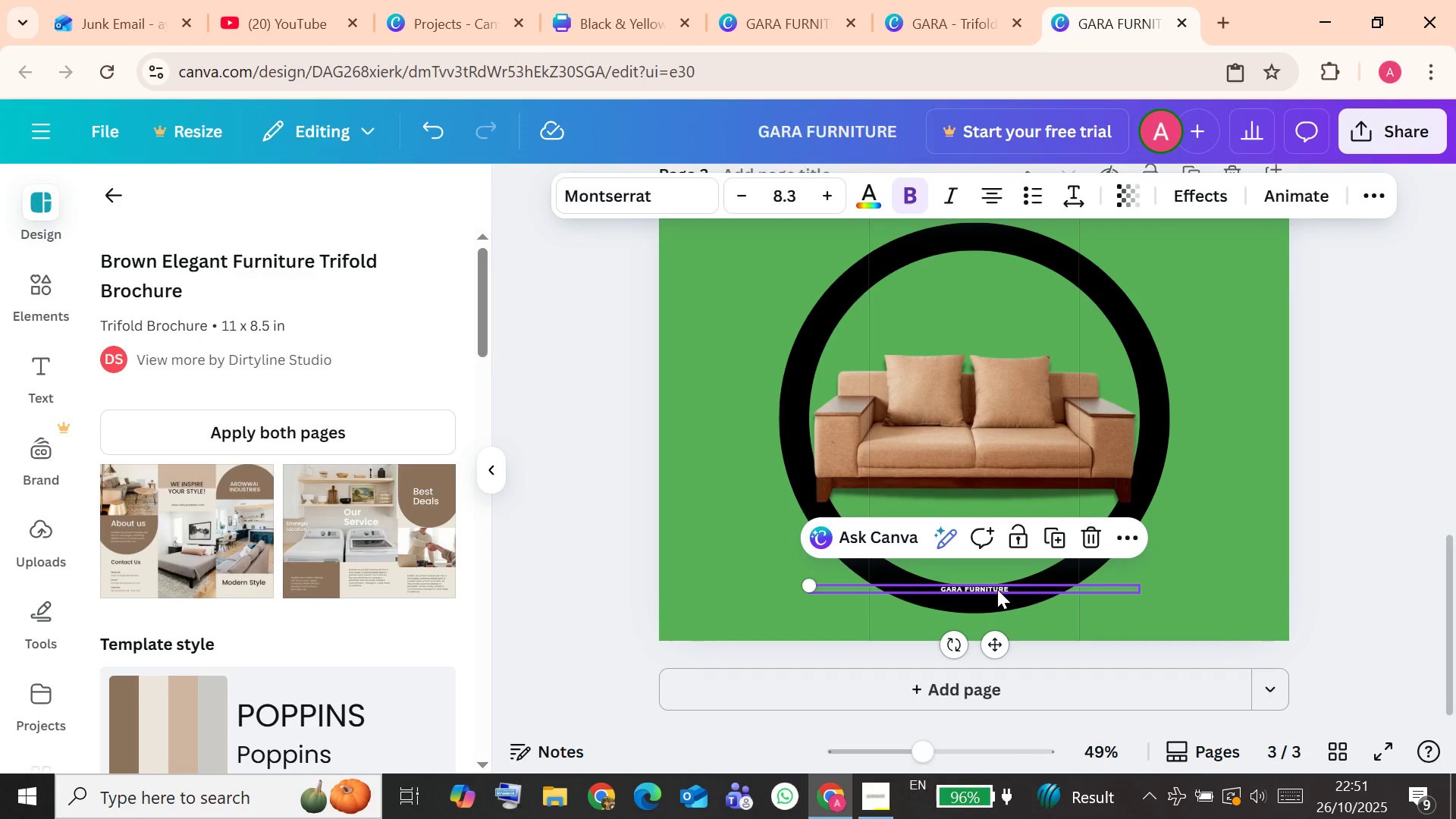 
left_click_drag(start_coordinate=[997, 589], to_coordinate=[1005, 286])
 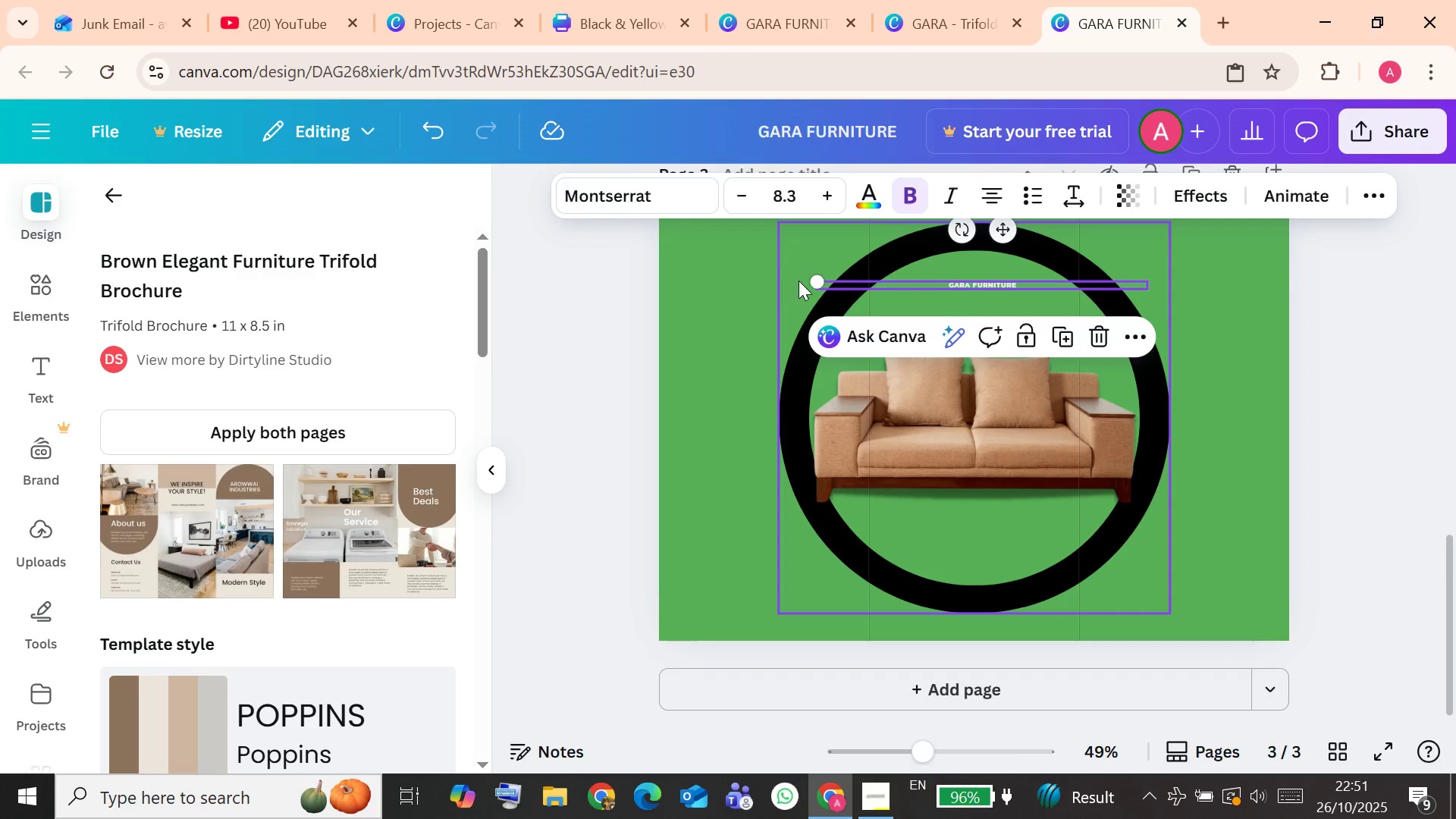 
left_click_drag(start_coordinate=[815, 276], to_coordinate=[799, 237])
 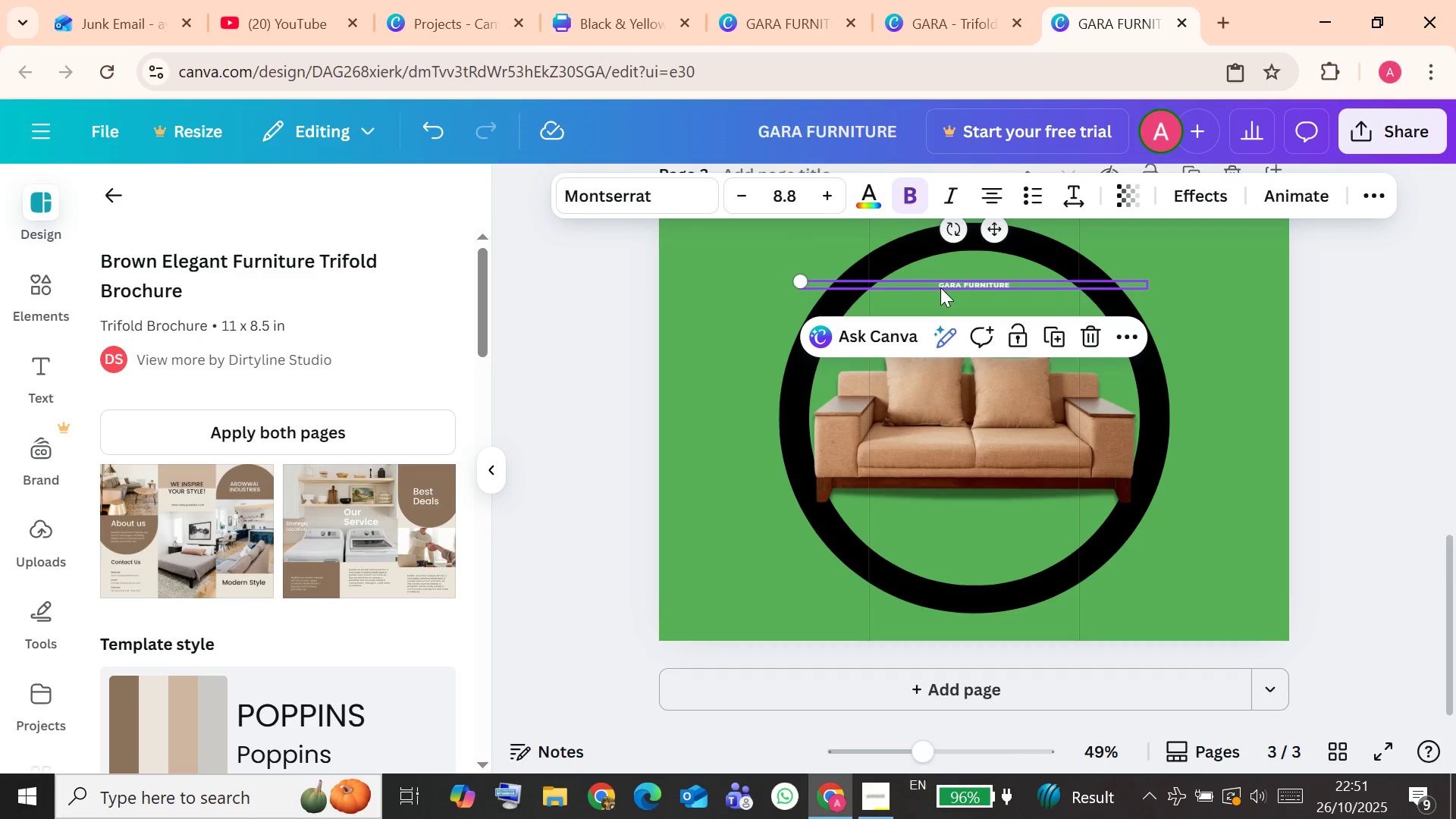 
left_click_drag(start_coordinate=[941, 287], to_coordinate=[942, 297])
 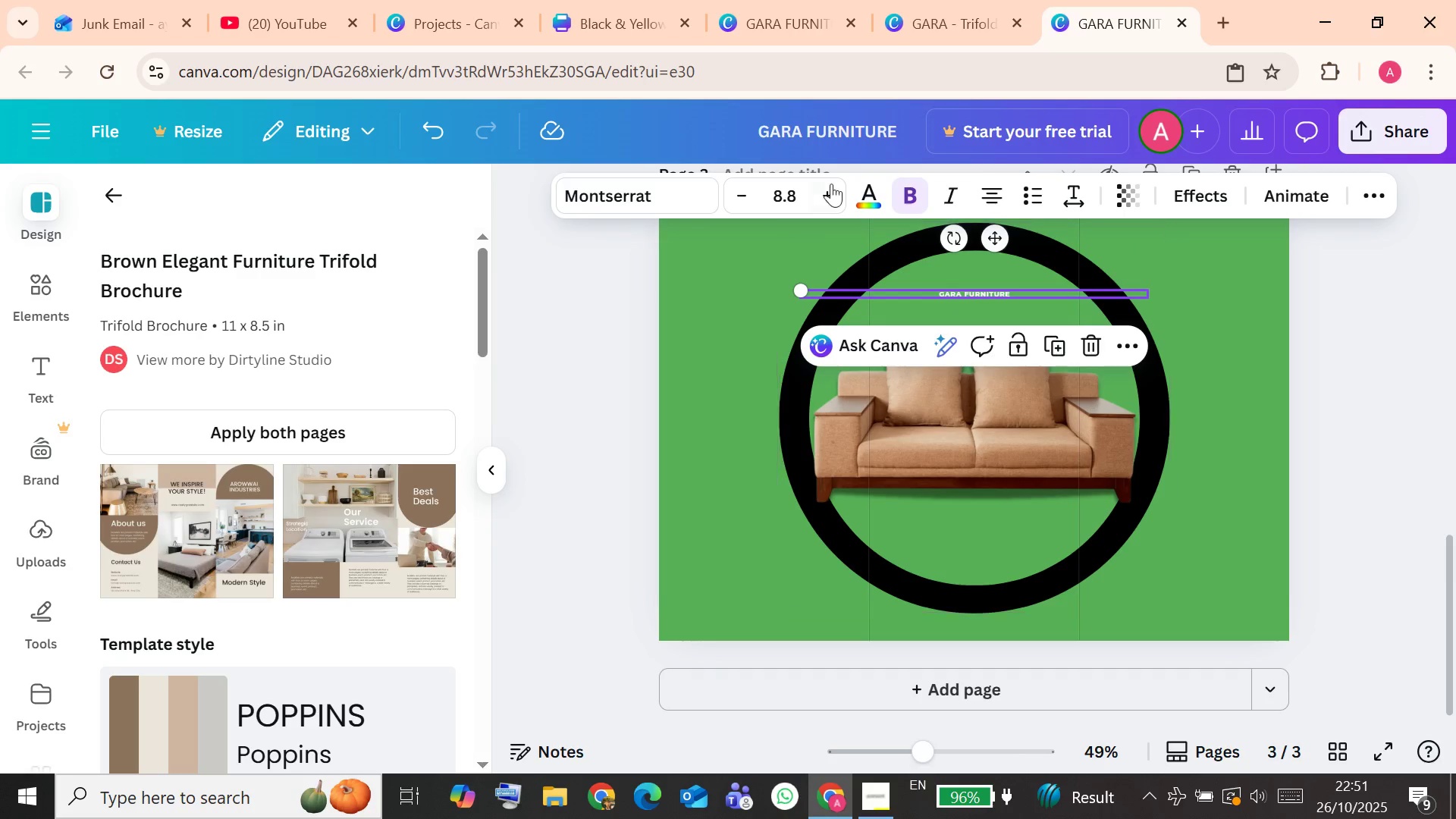 
double_click([827, 191])
 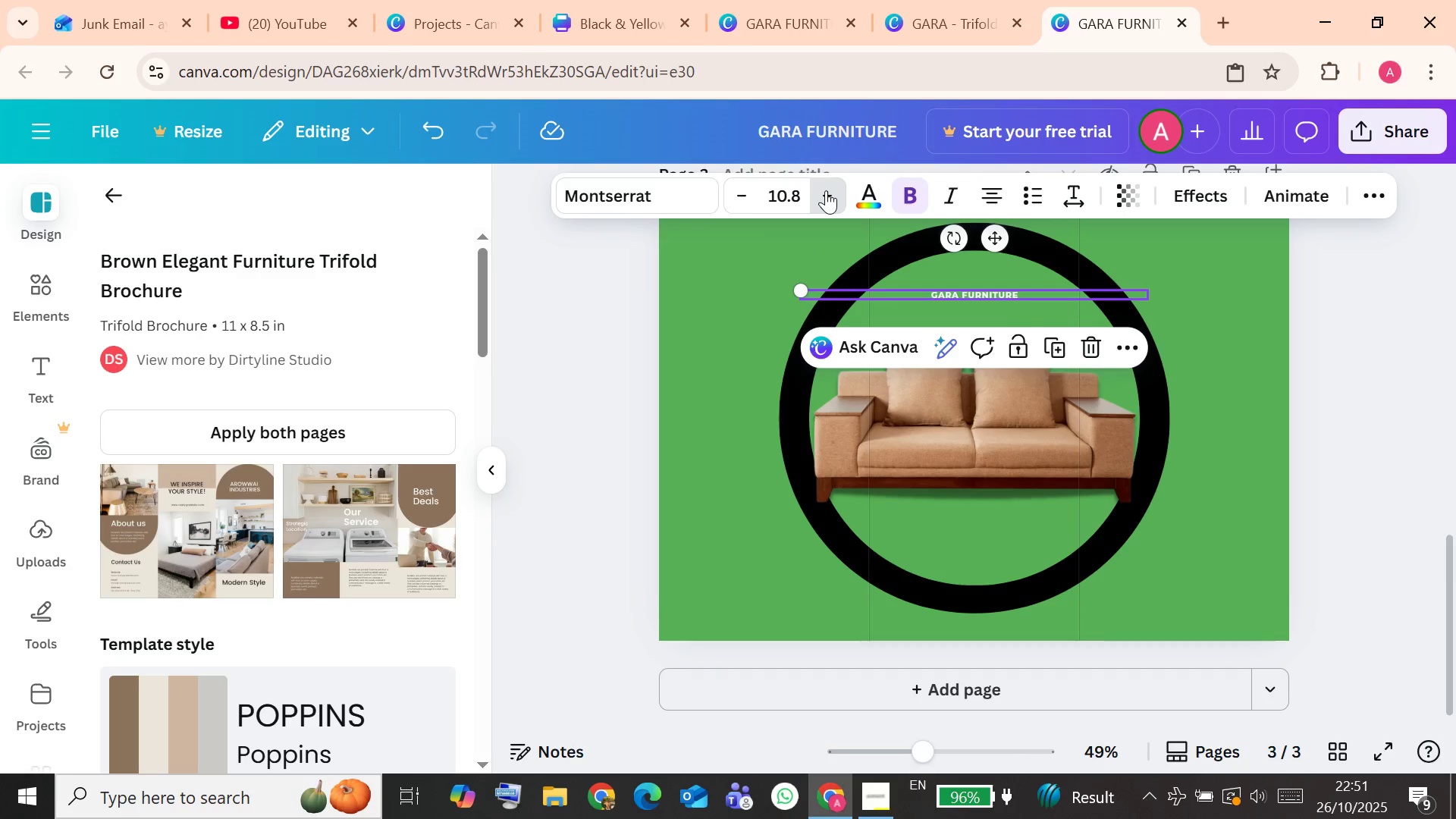 
double_click([825, 190])